 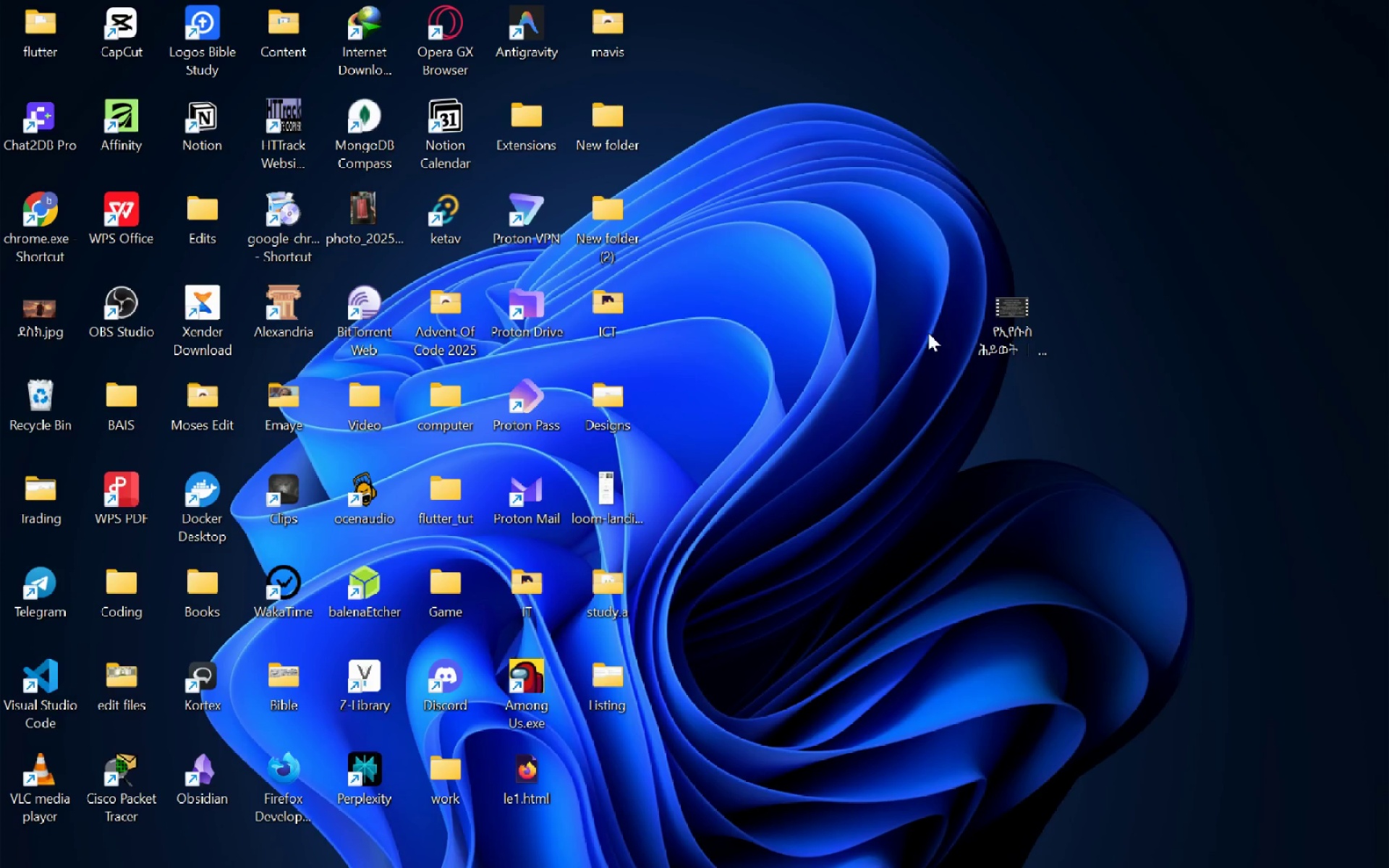 
key(Alt+AltLeft)
 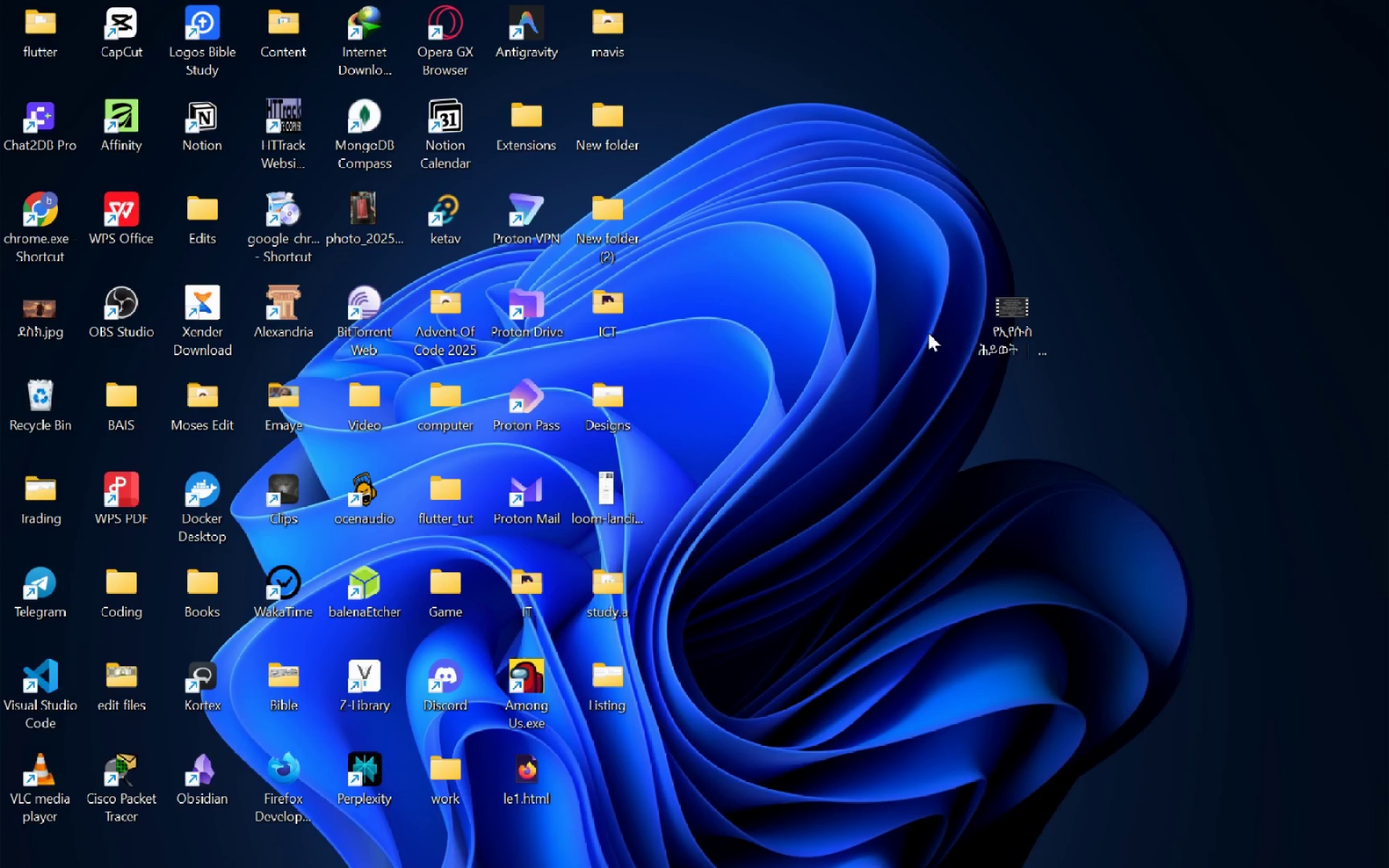 
key(Alt+Tab)
 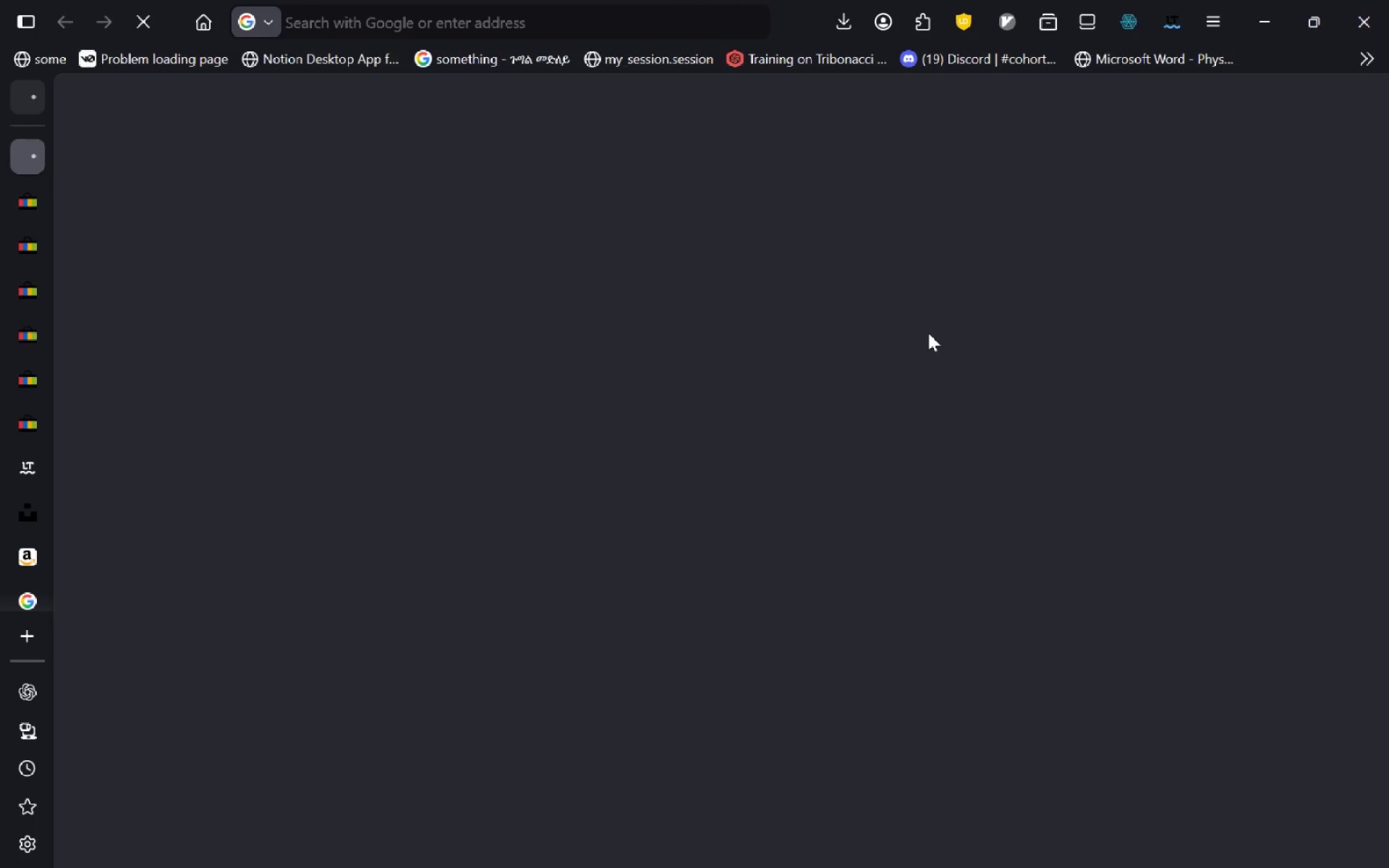 
wait(8.88)
 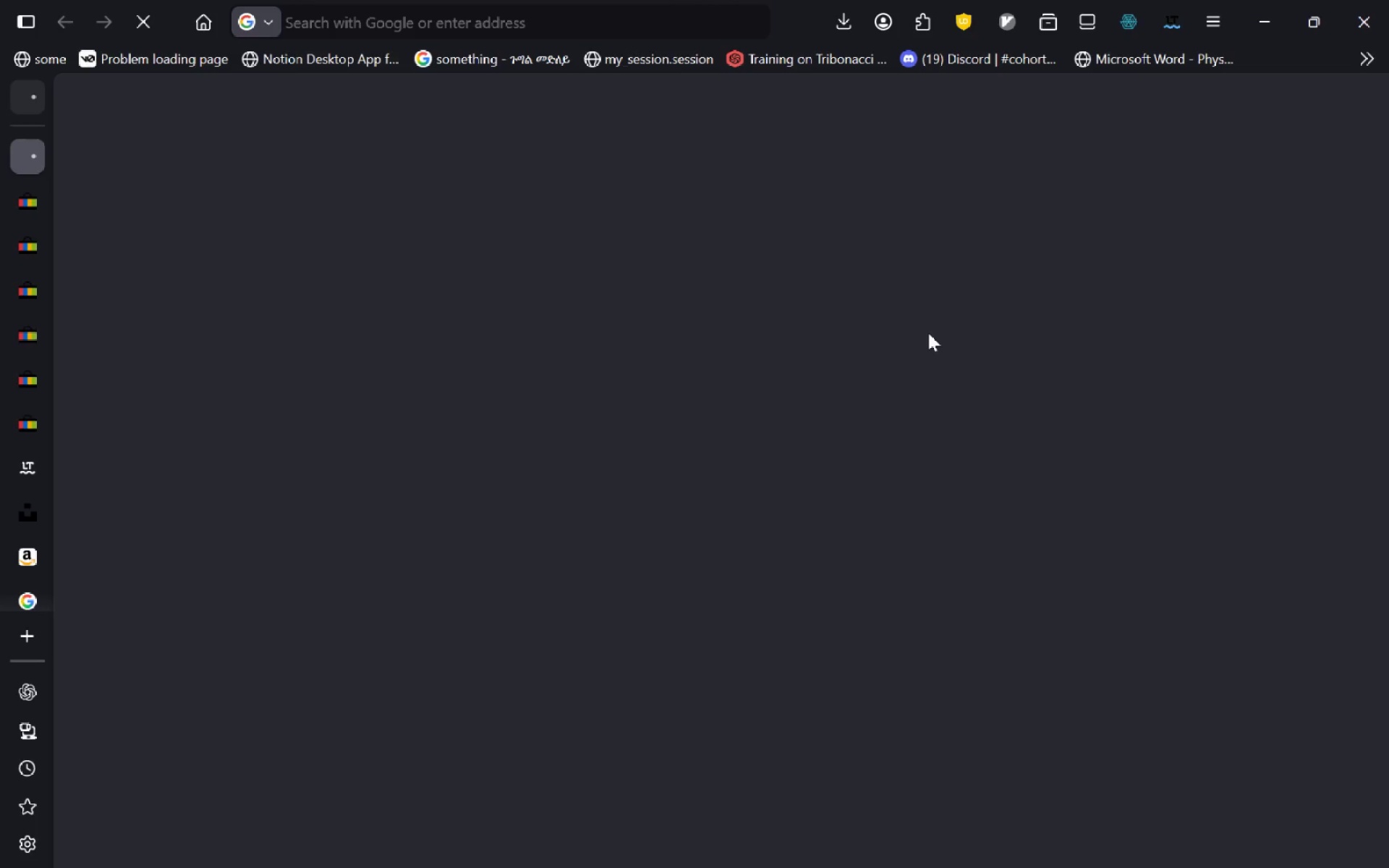 
left_click([668, 323])
 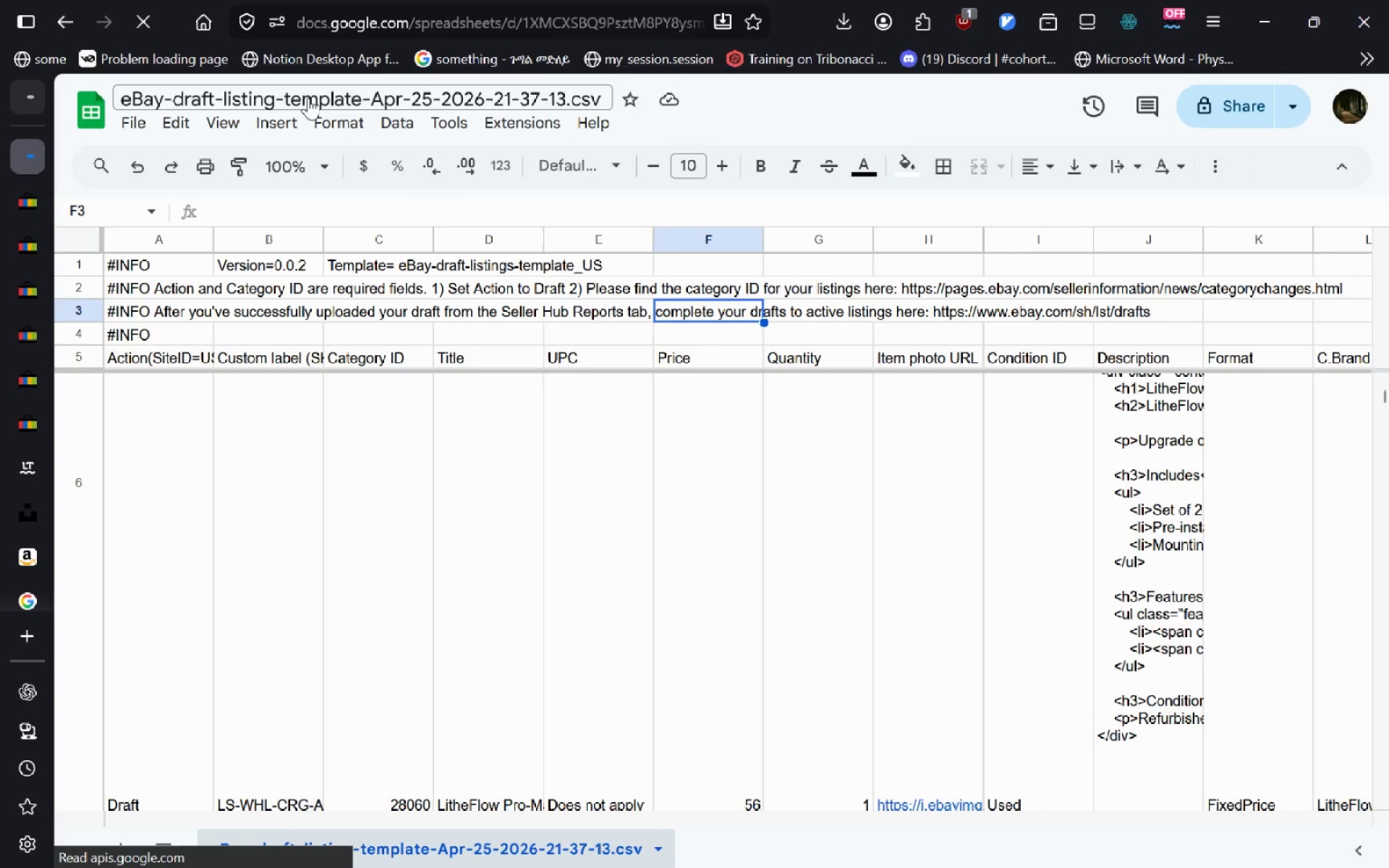 
double_click([306, 96])
 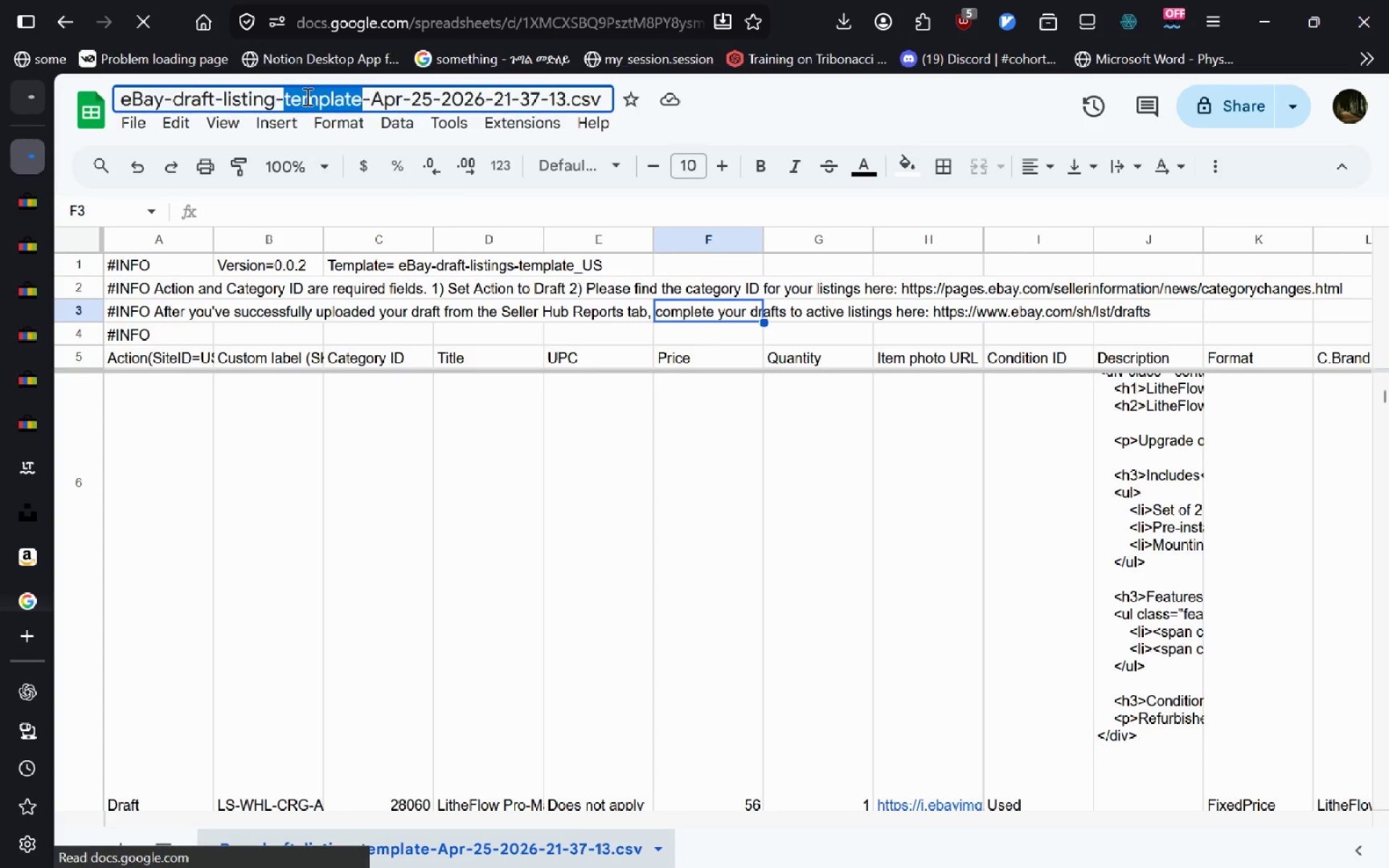 
key(Control+A)
 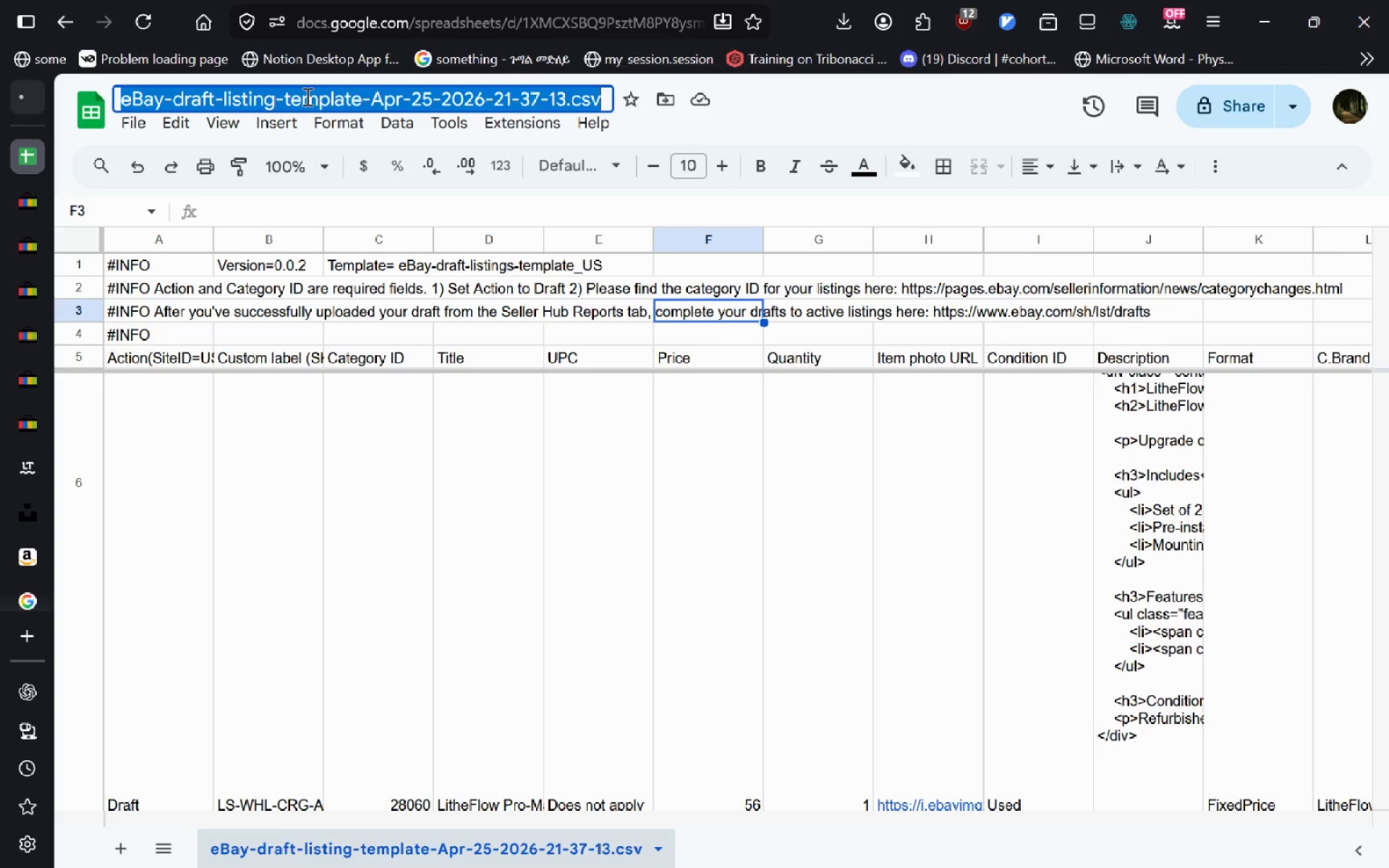 
type(Pilate Sut)
key(Backspace)
key(Backspace)
type(tudio Kit)
 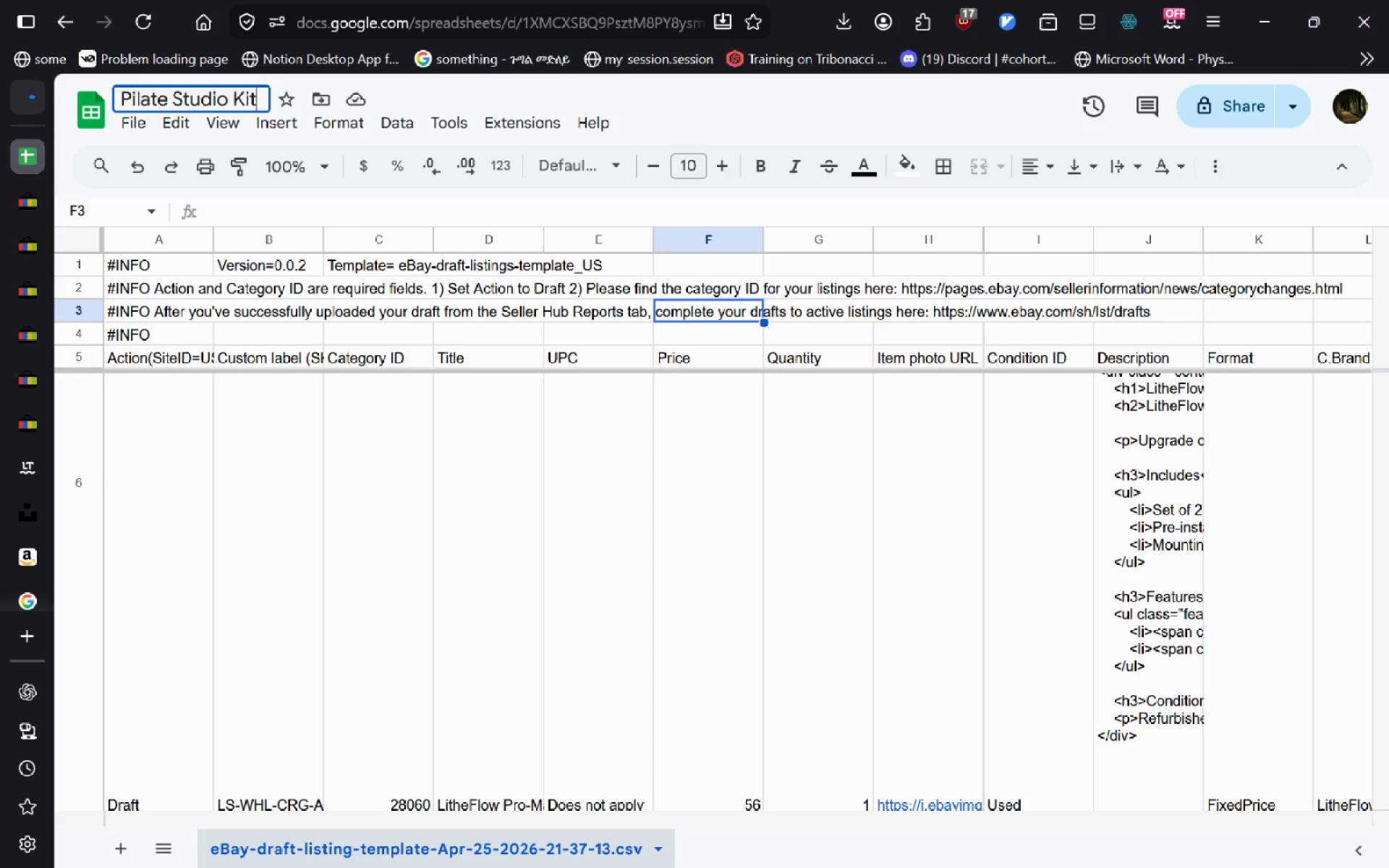 
key(Enter)
 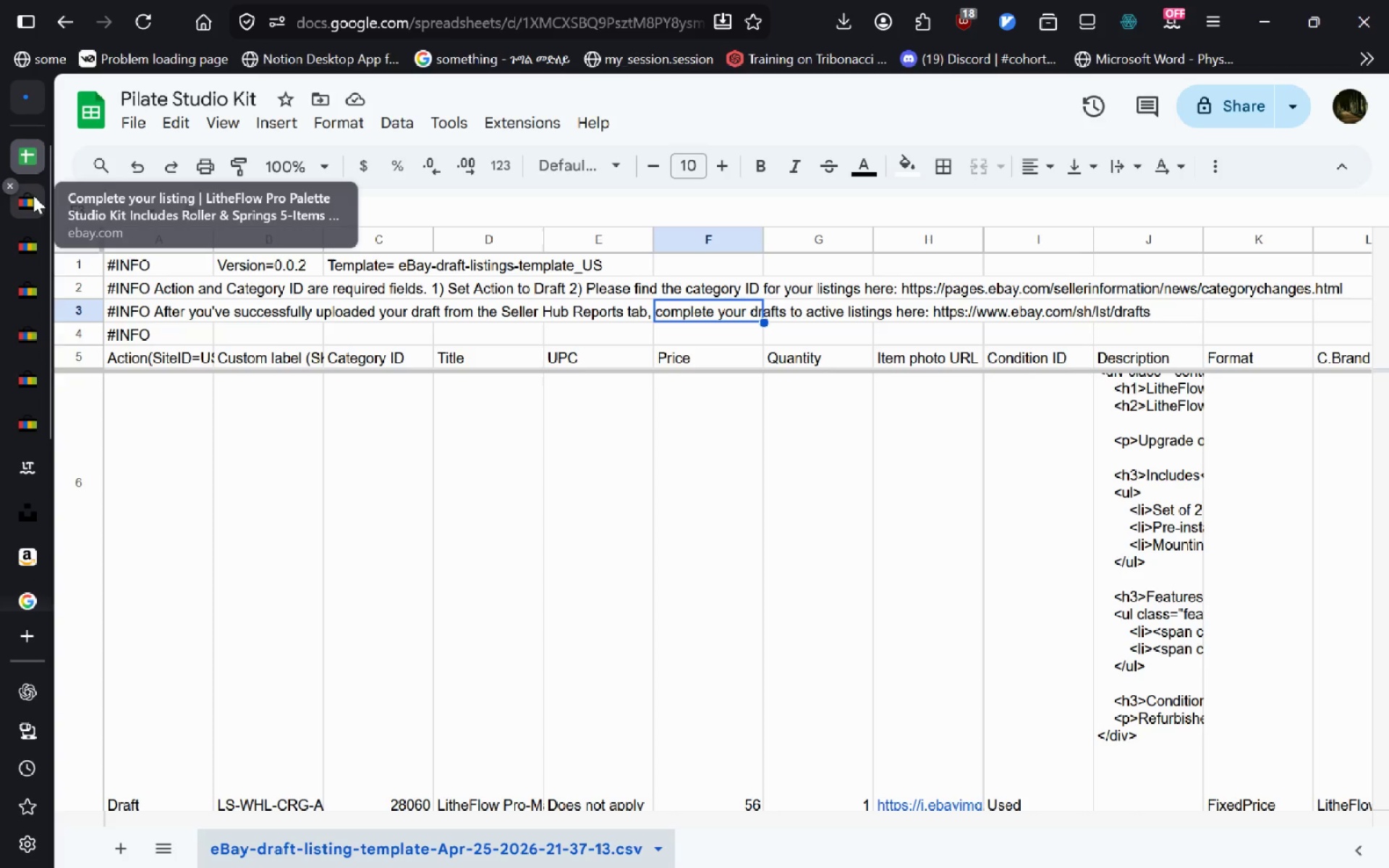 
left_click([33, 196])
 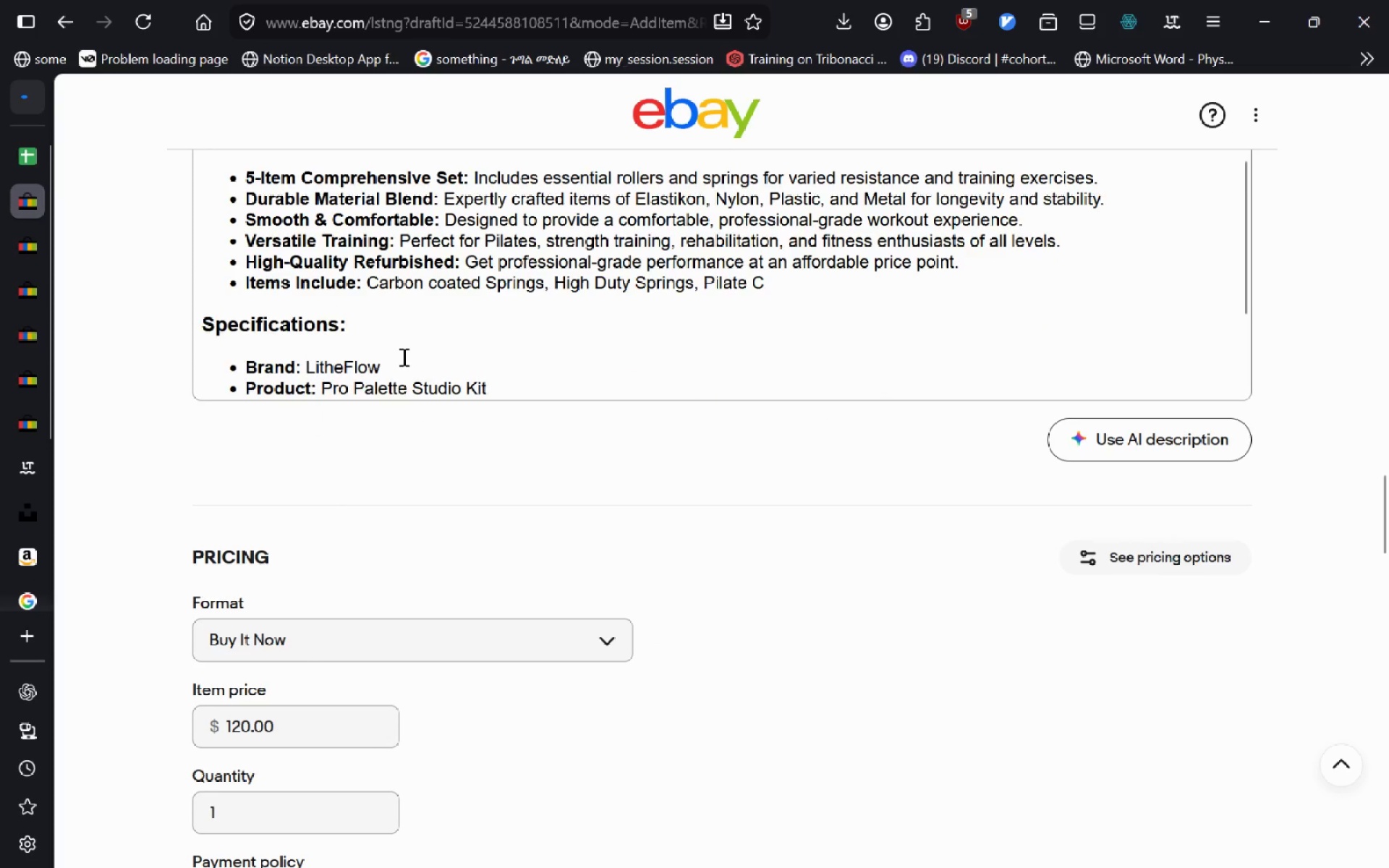 
wait(7.05)
 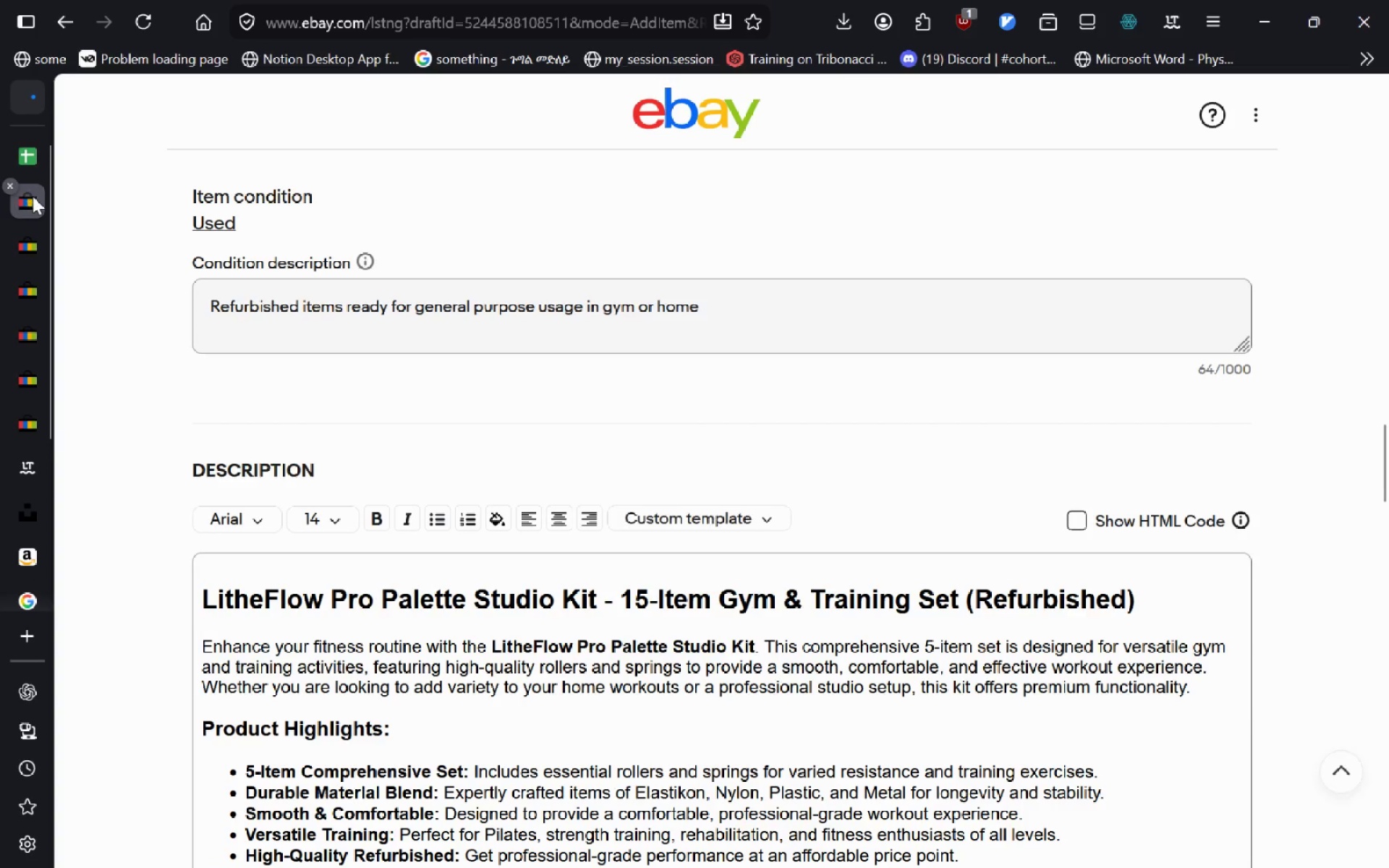 
left_click([536, 328])
 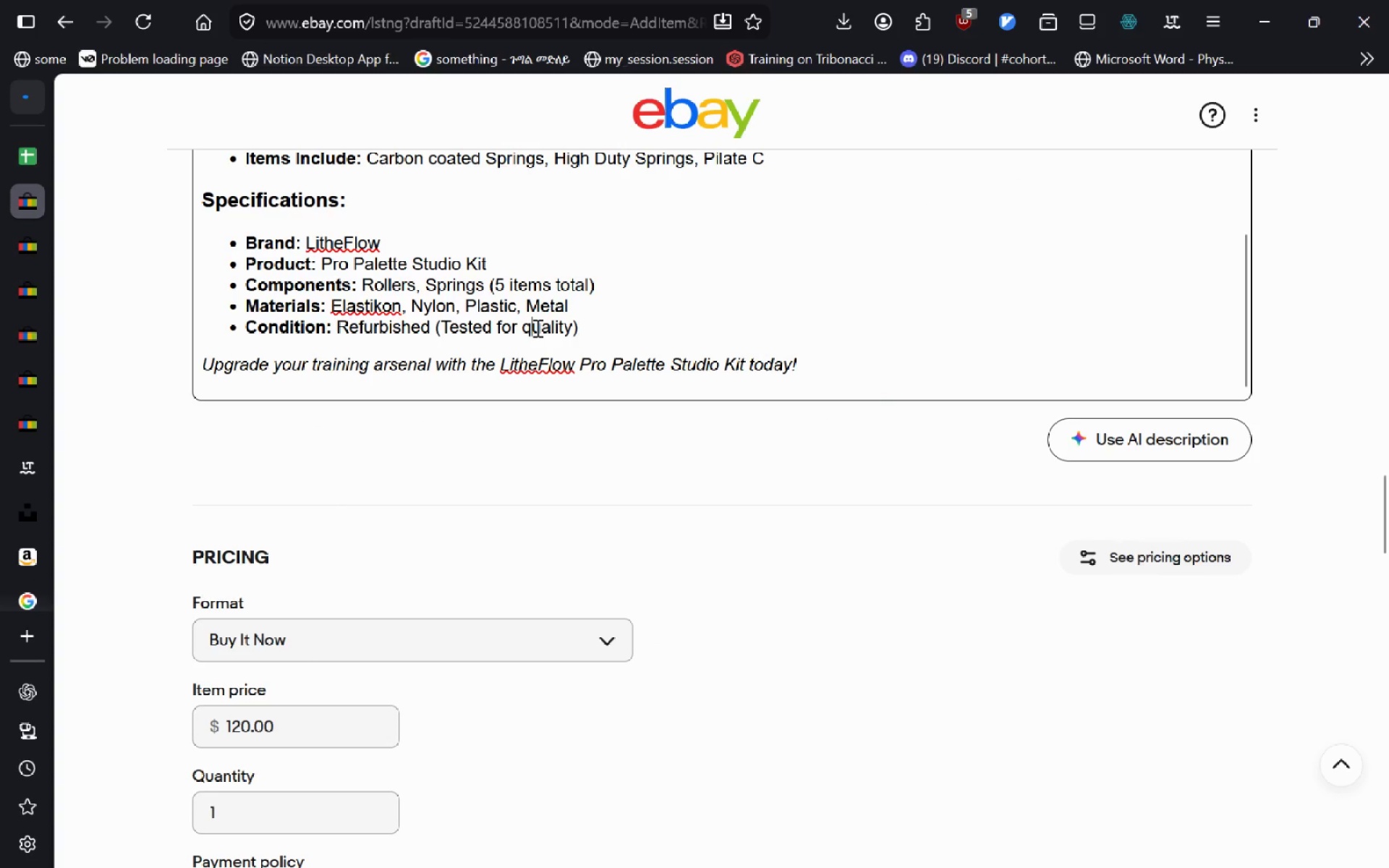 
key(Control+A)
 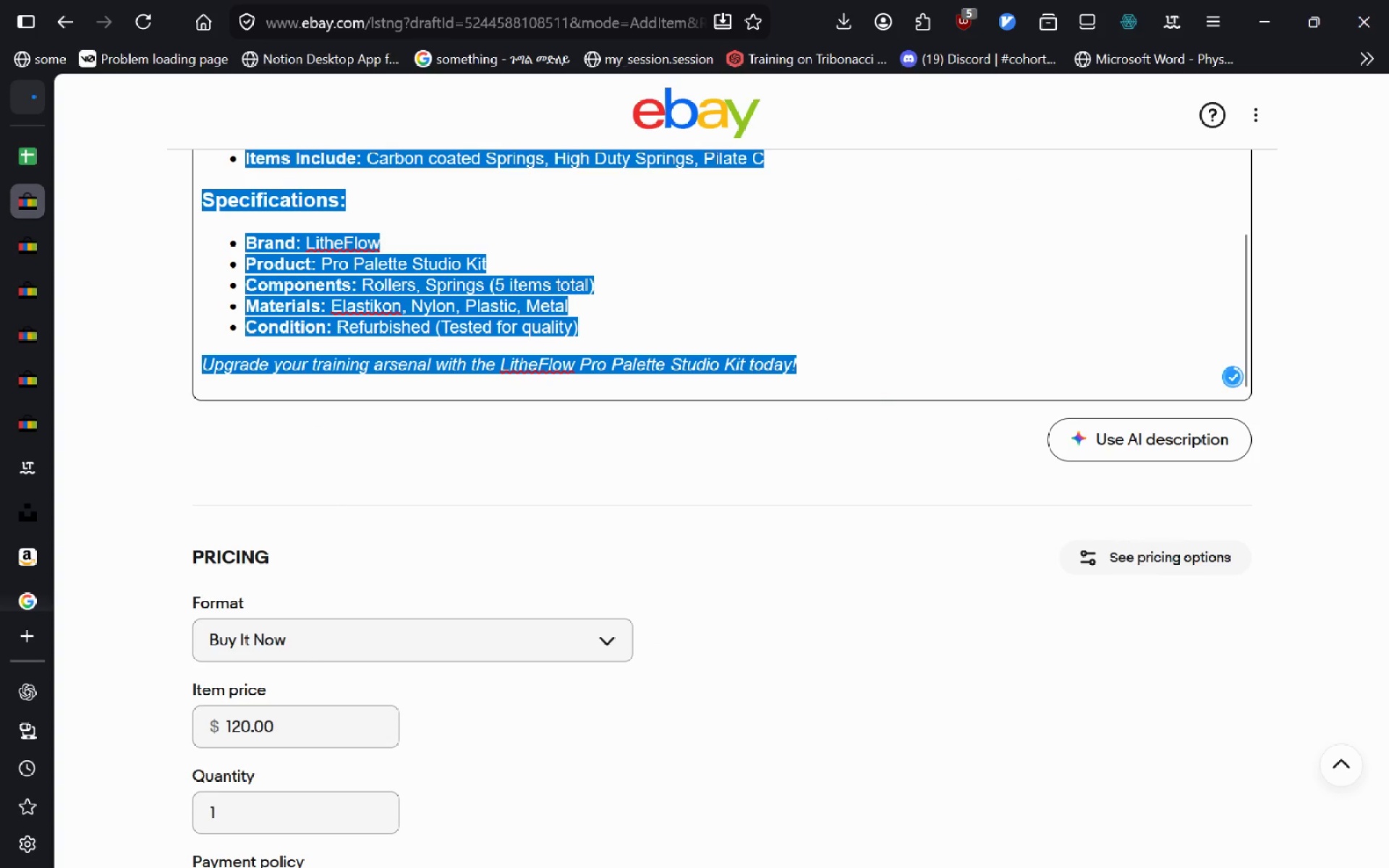 
key(Control+C)
 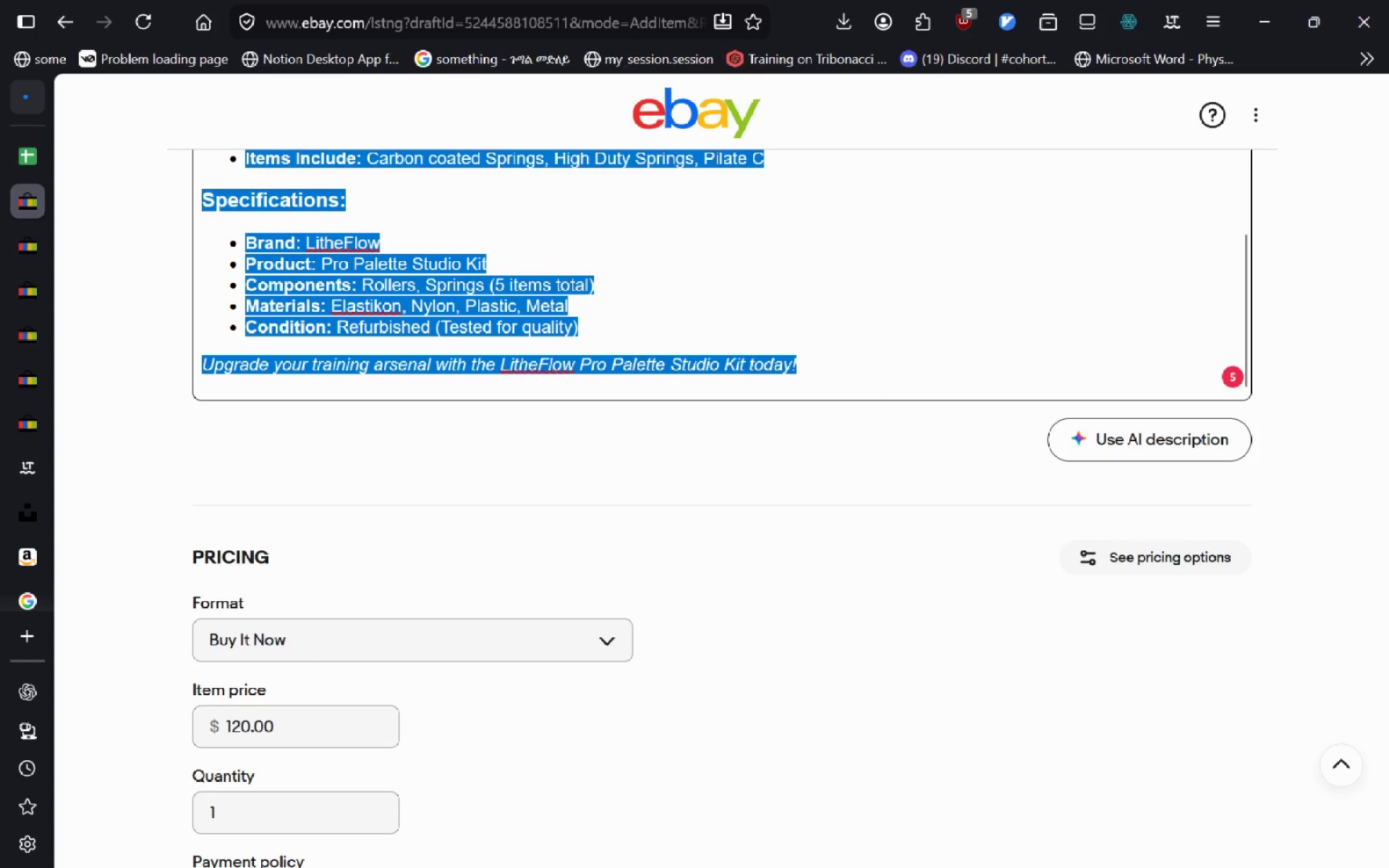 
key(Control+T)
 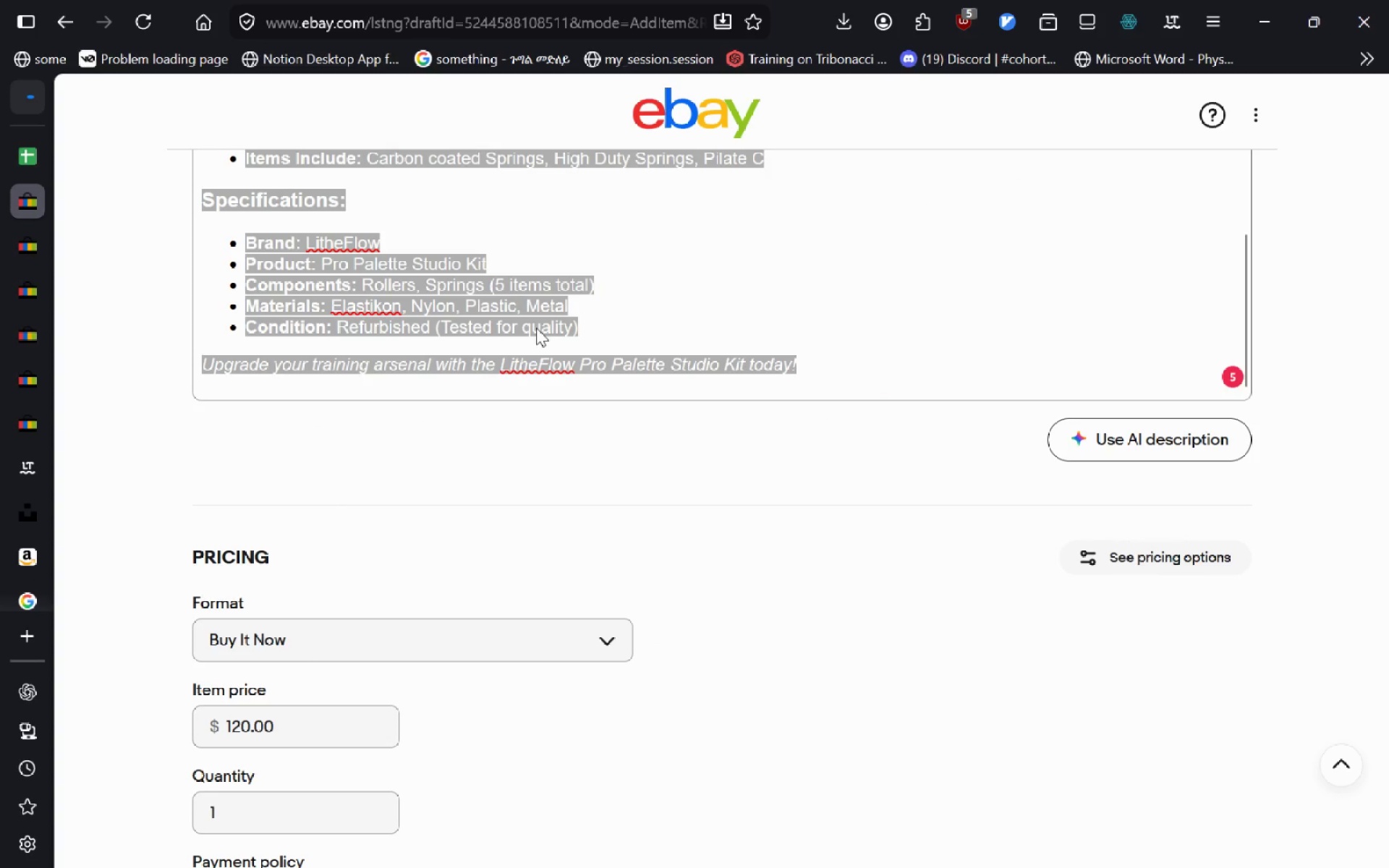 
key(Control+V)
 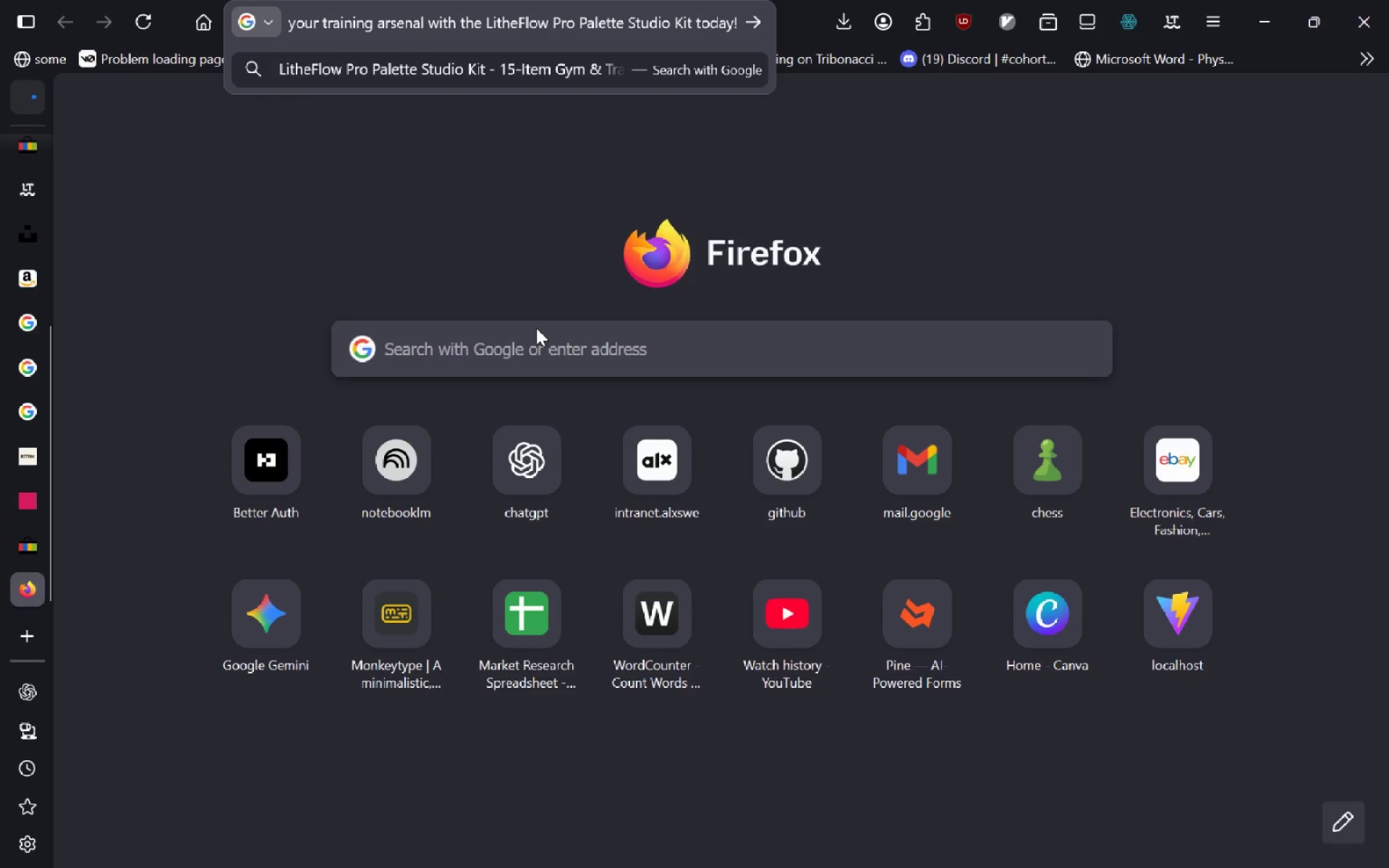 
type( elaborate )
 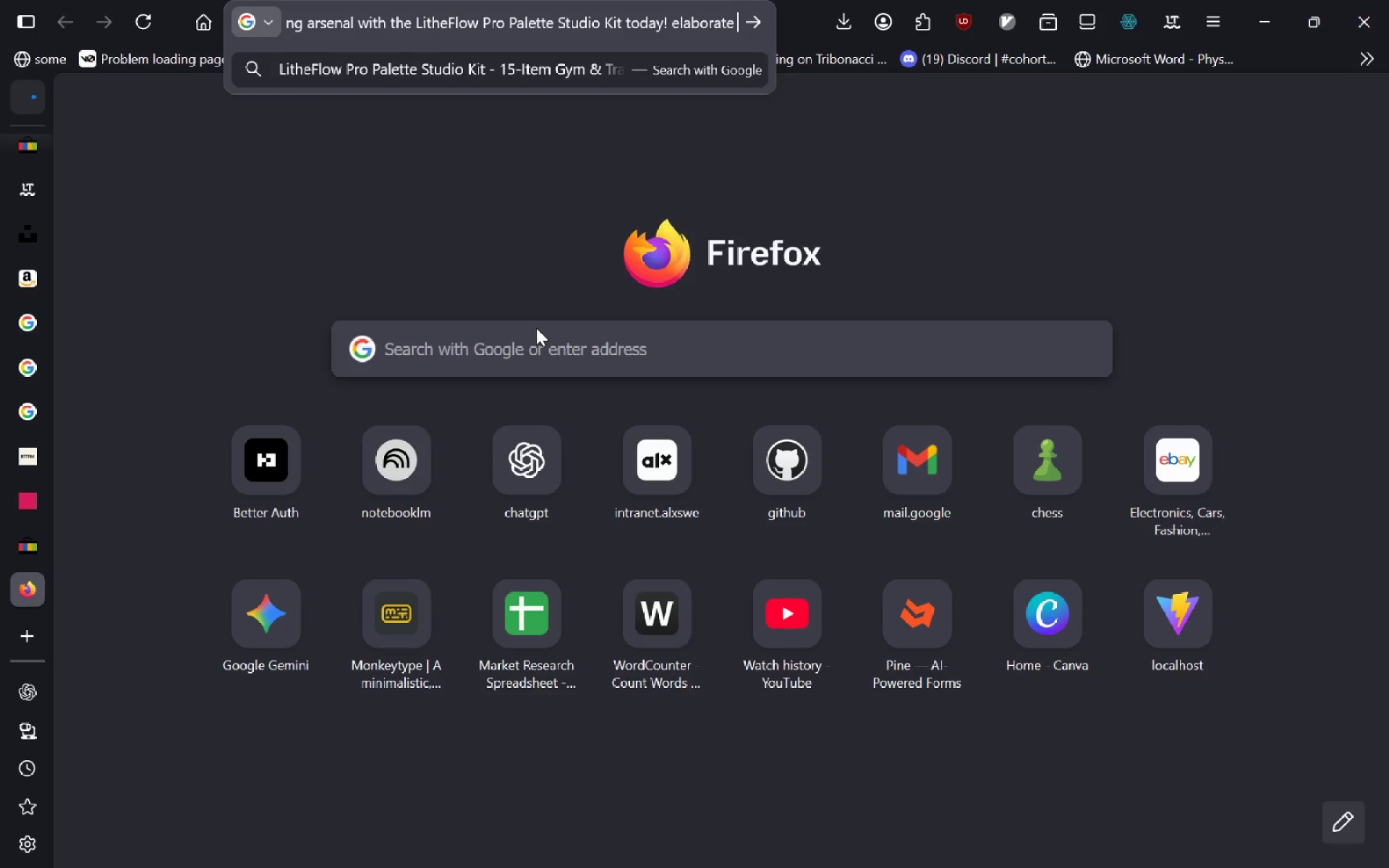 
hold_key(key=ControlLeft, duration=0.52)
 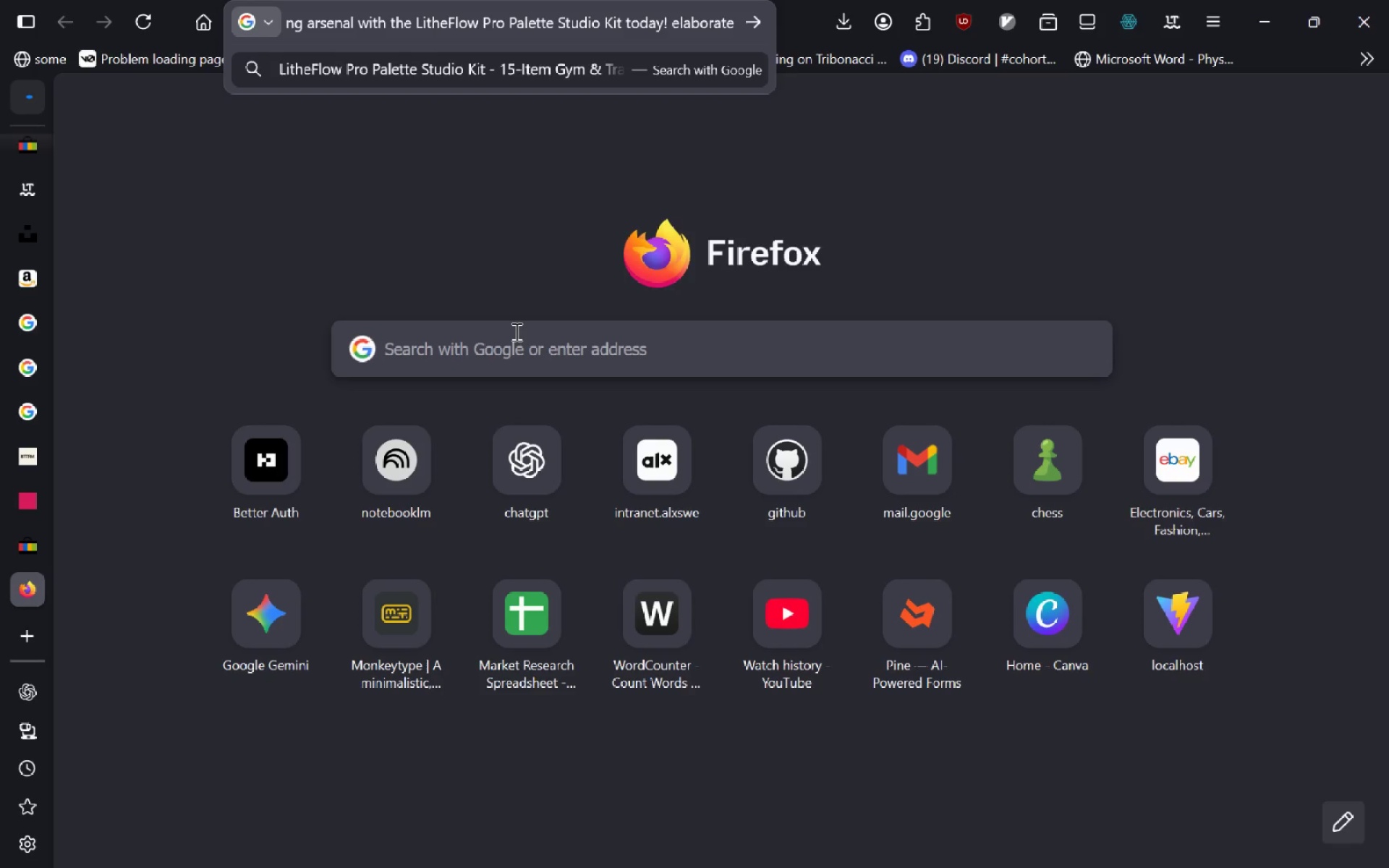 
left_click([27, 195])
 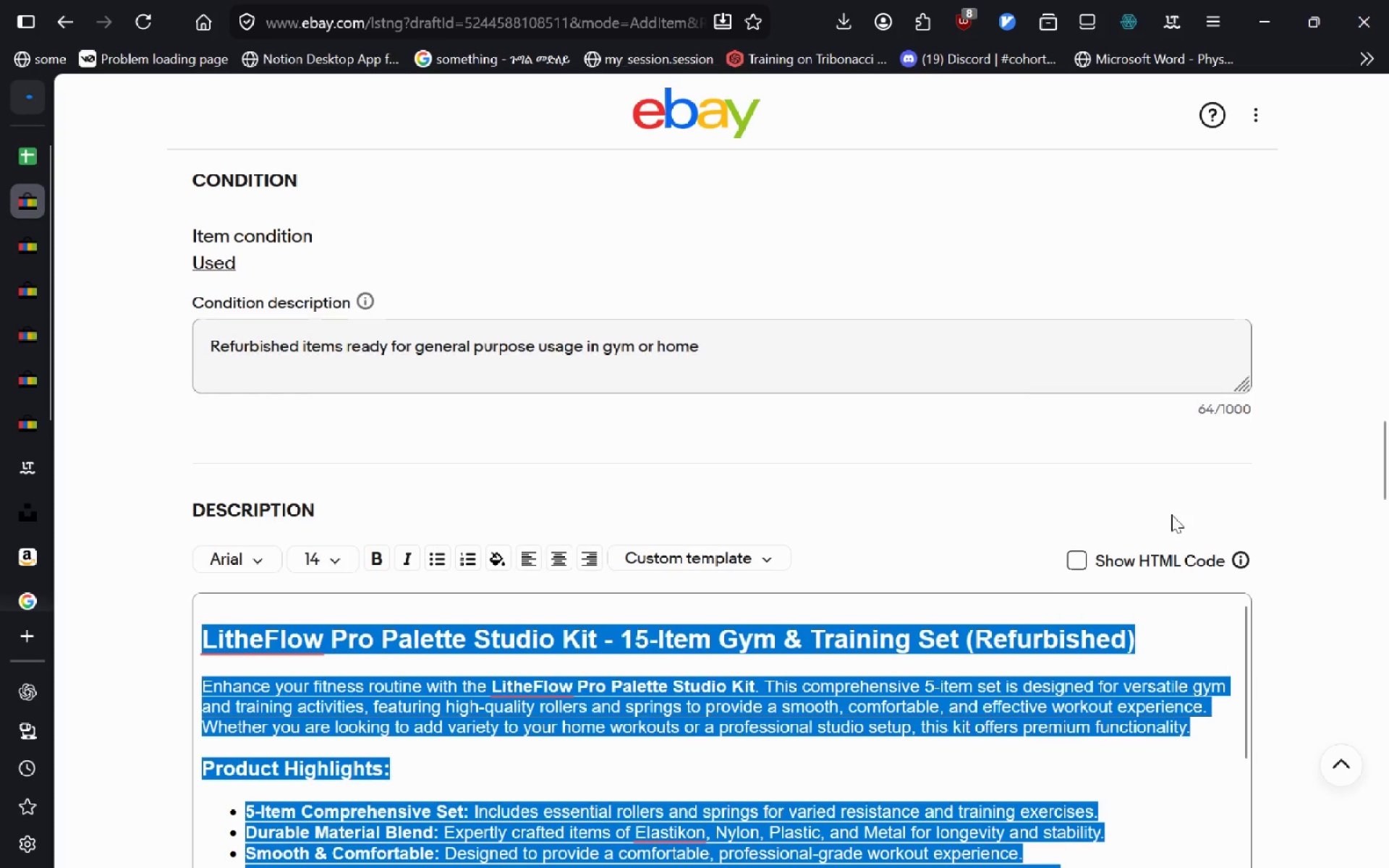 
left_click([1071, 559])
 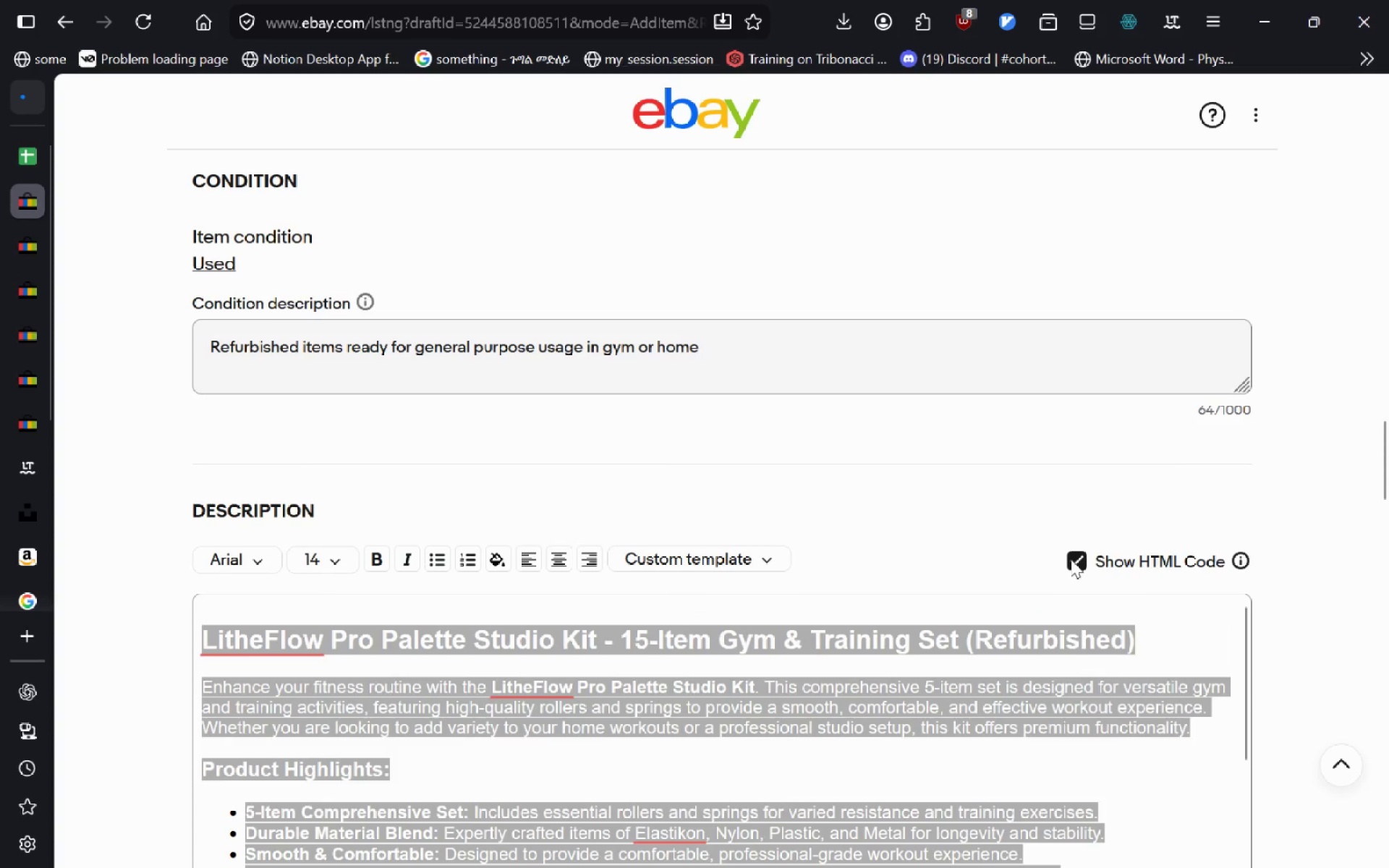 
left_click([903, 690])
 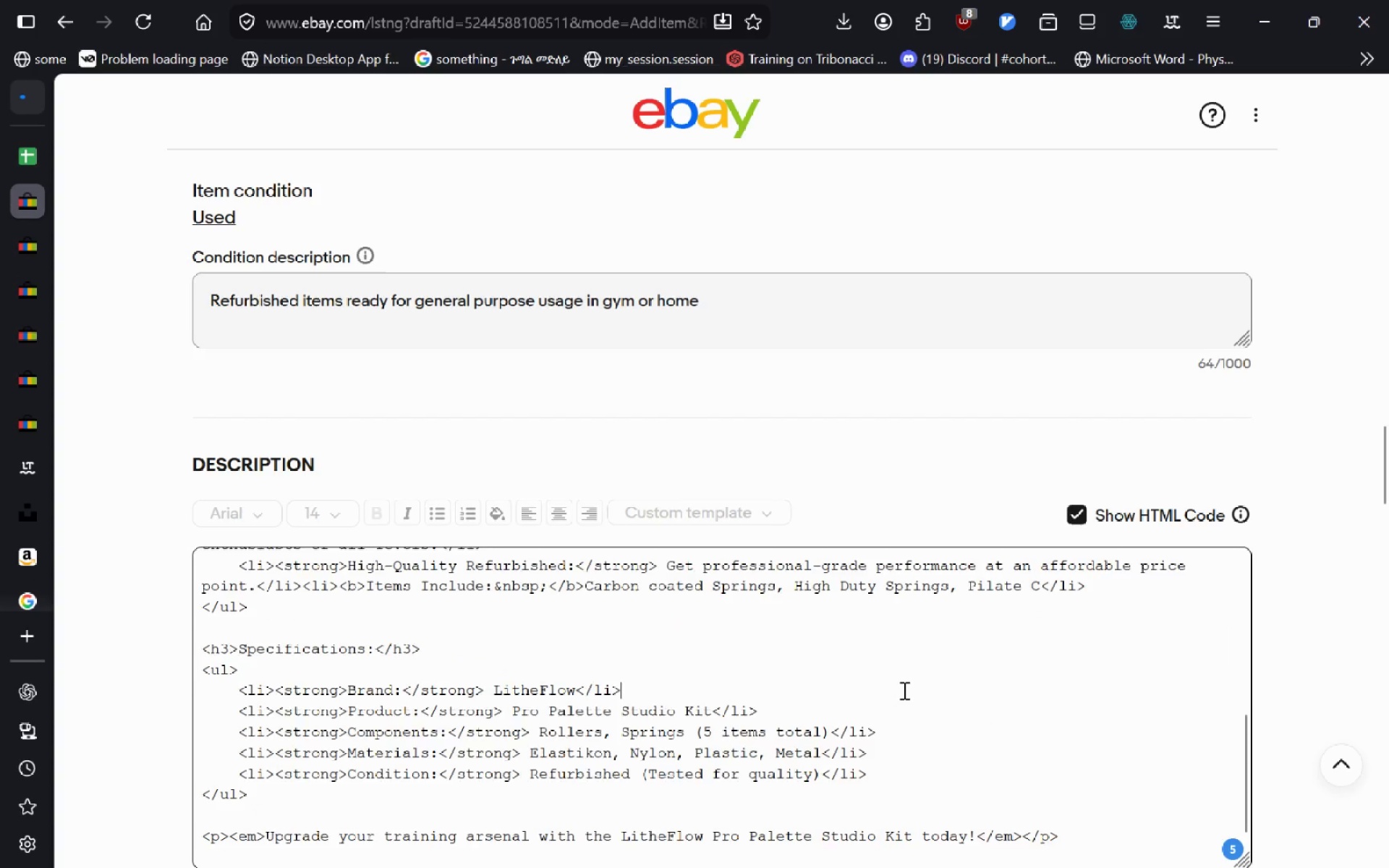 
key(Control+A)
 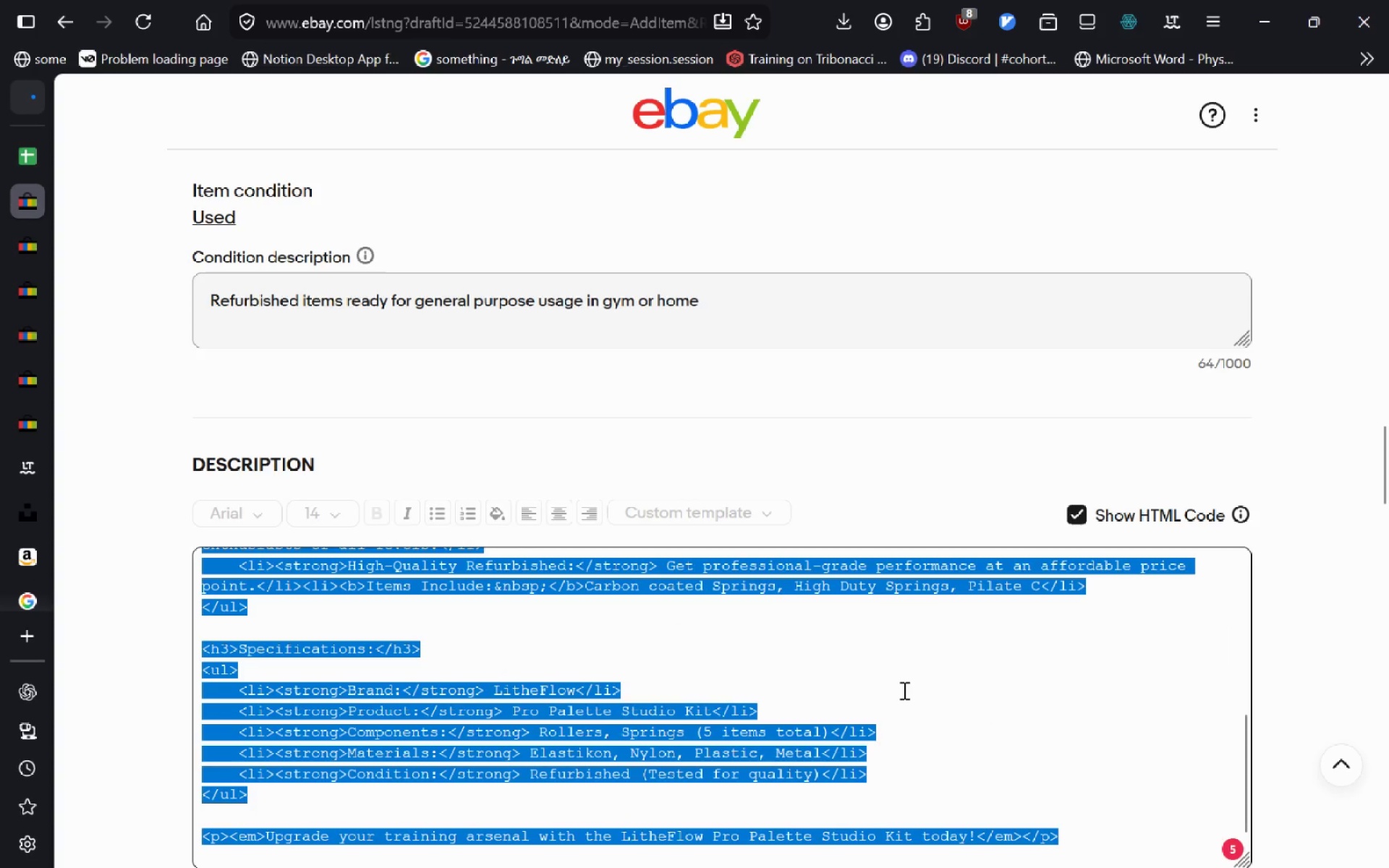 
key(Control+C)
 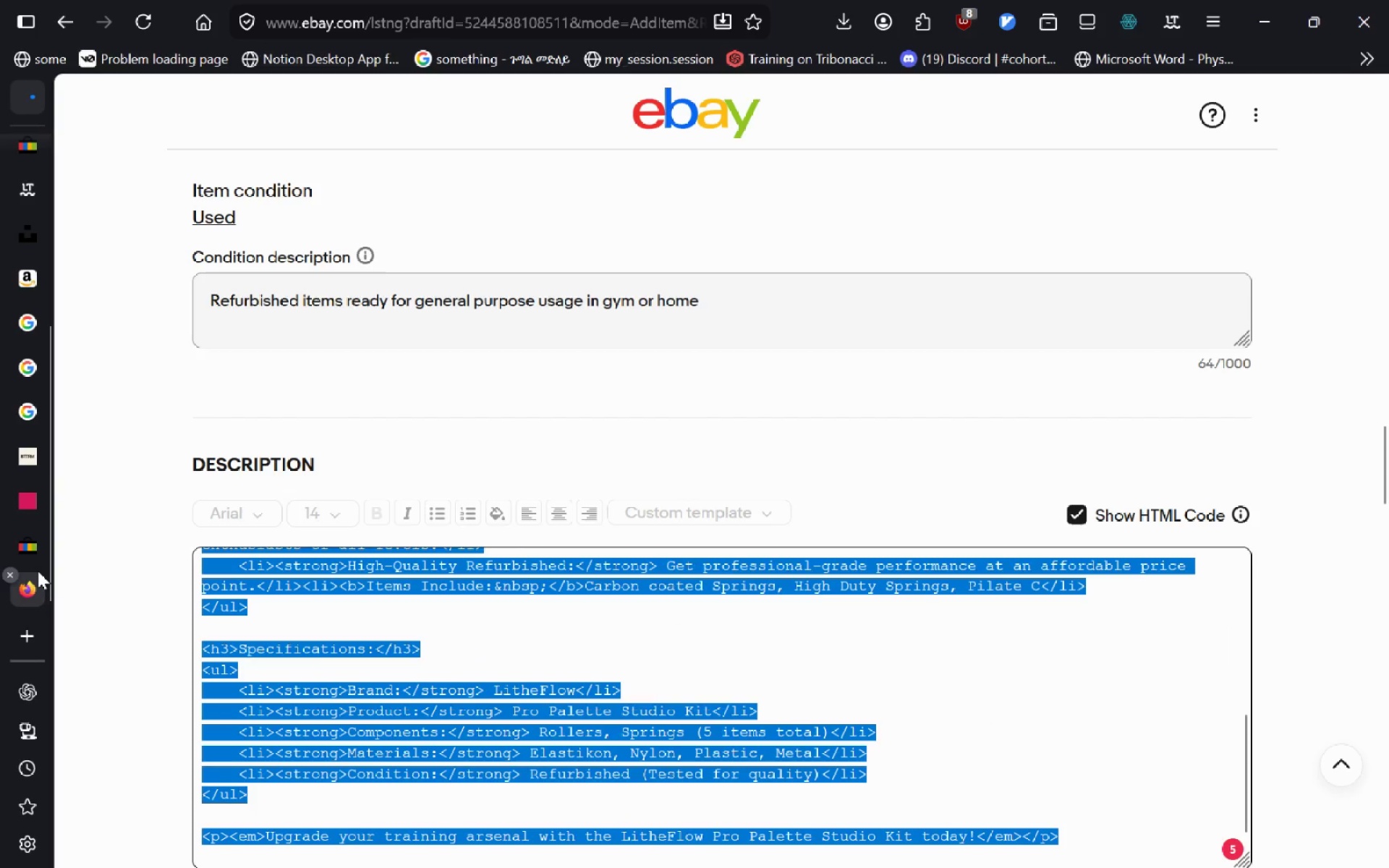 
left_click([34, 561])
 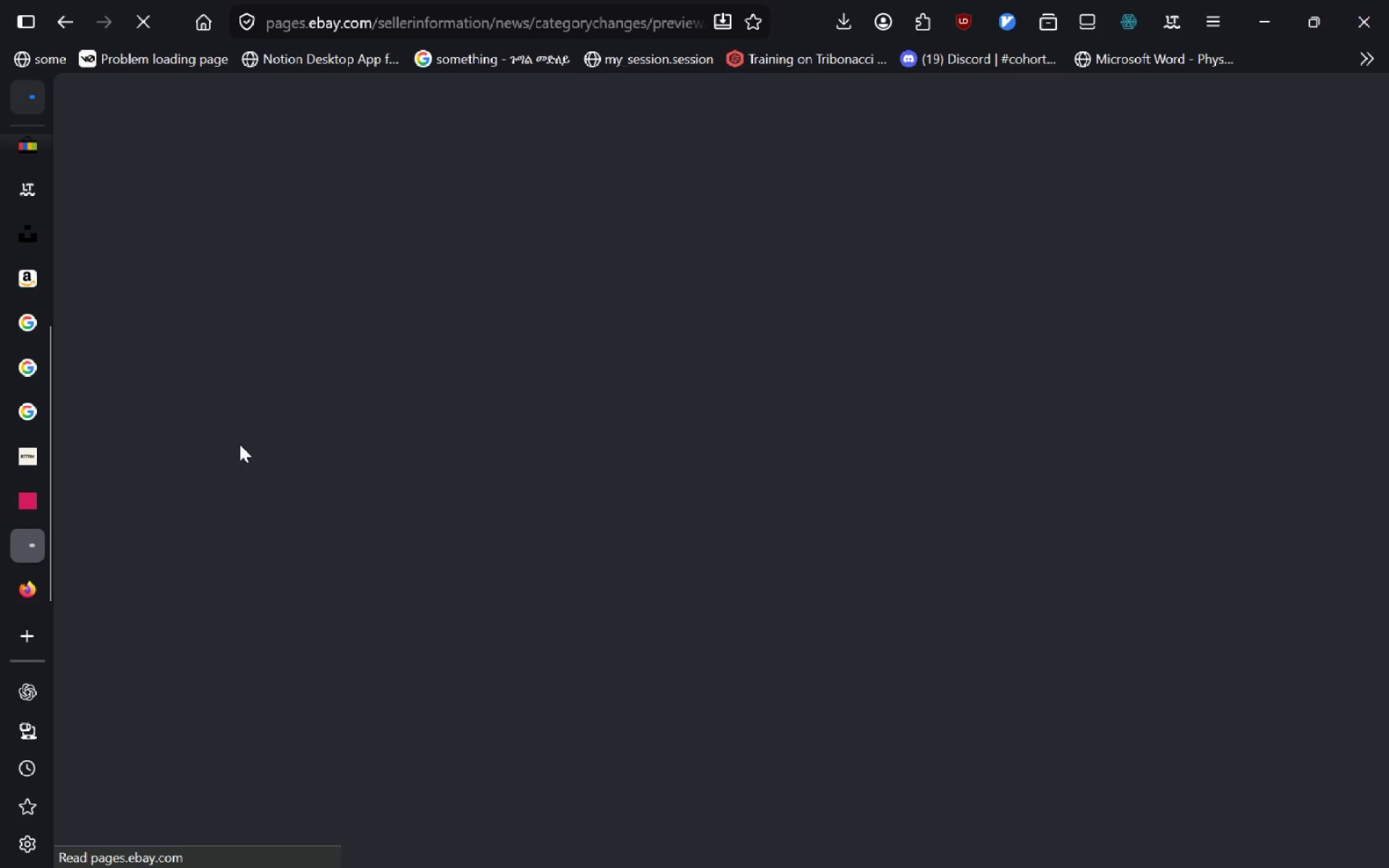 
key(Alt+AltLeft)
 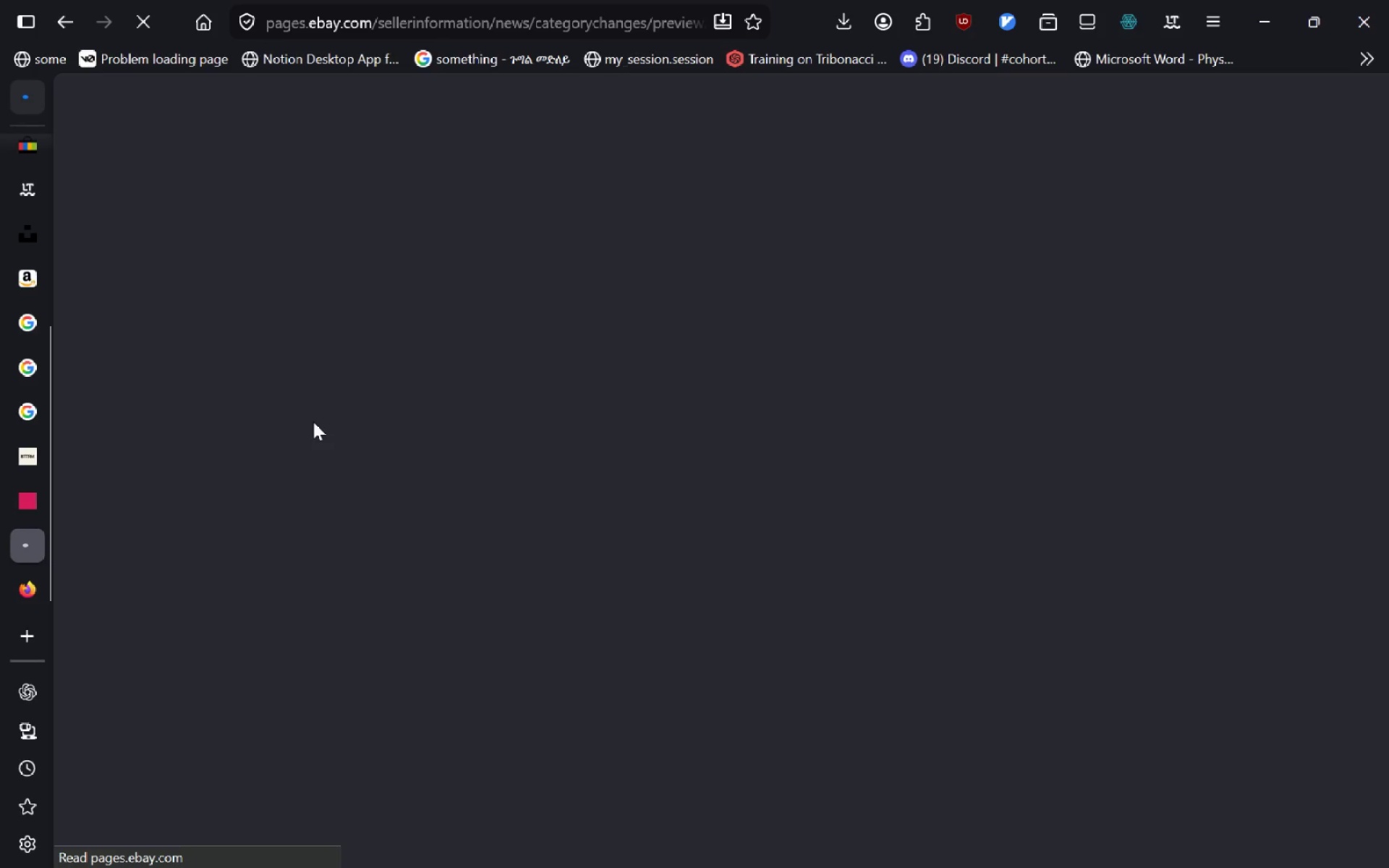 
key(Alt+D)
 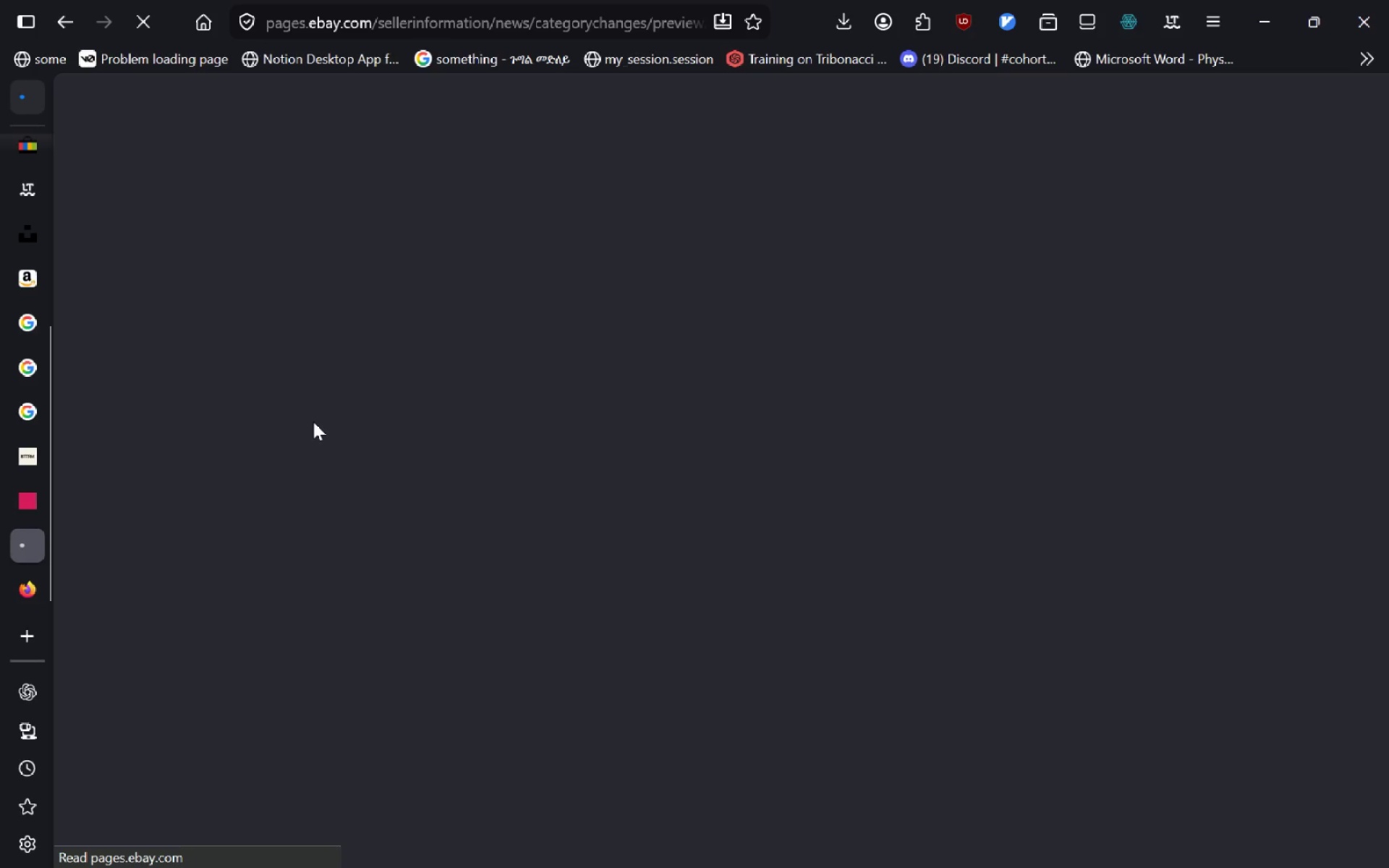 
key(Control+V)
 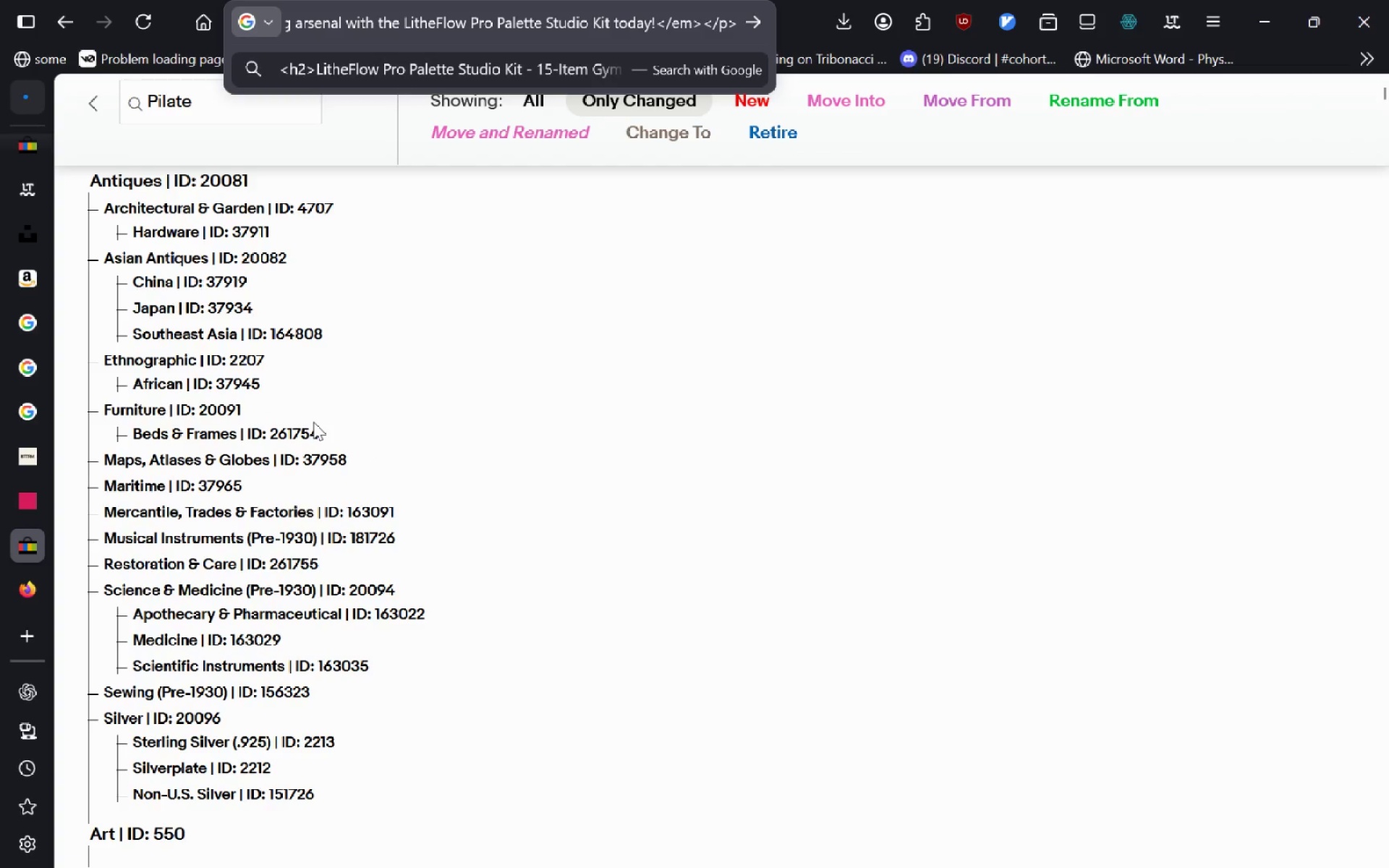 
type( ellaboate on h)
key(Backspace)
type(the 4 items more)
 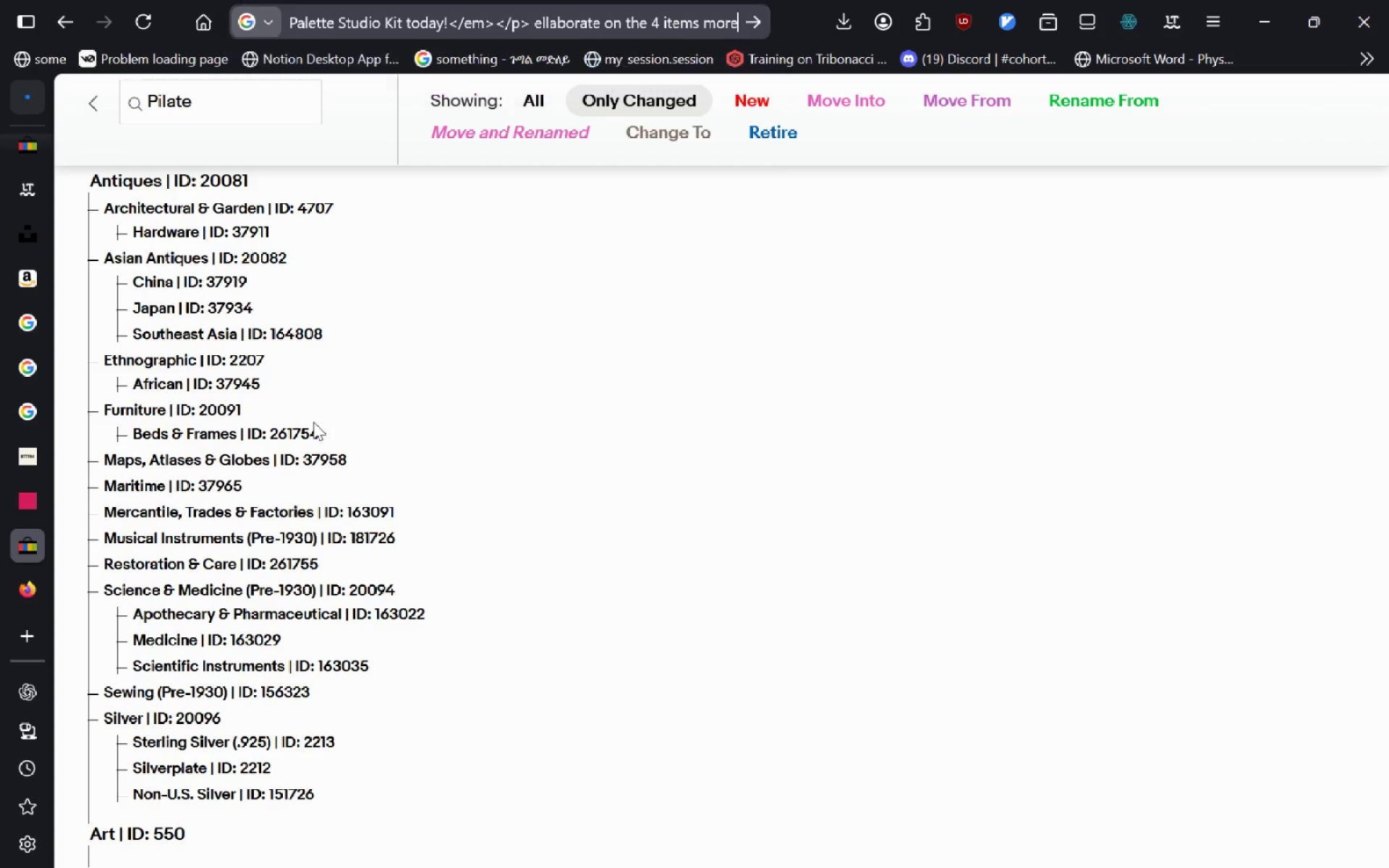 
key(Enter)
 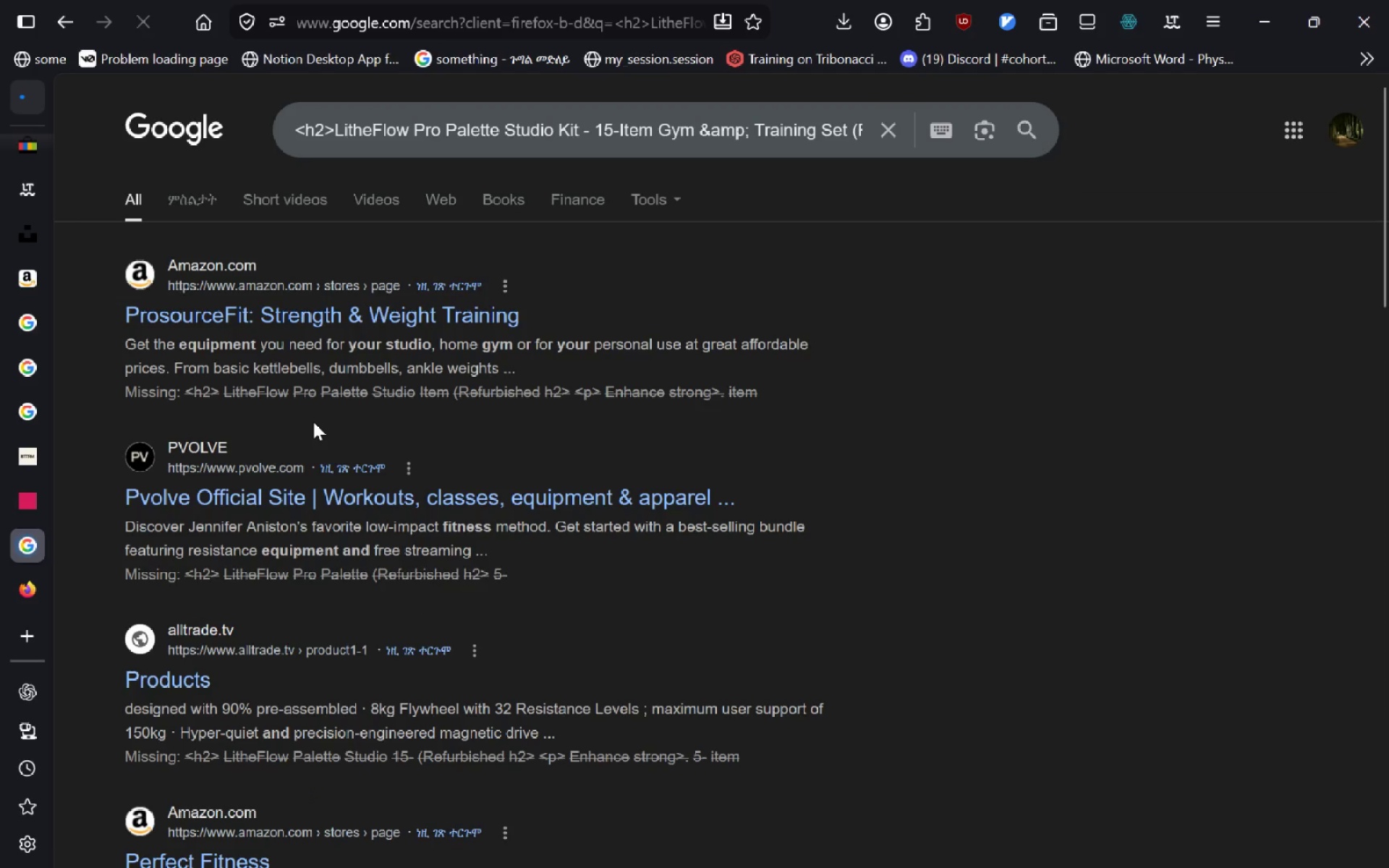 
left_click([812, 142])
 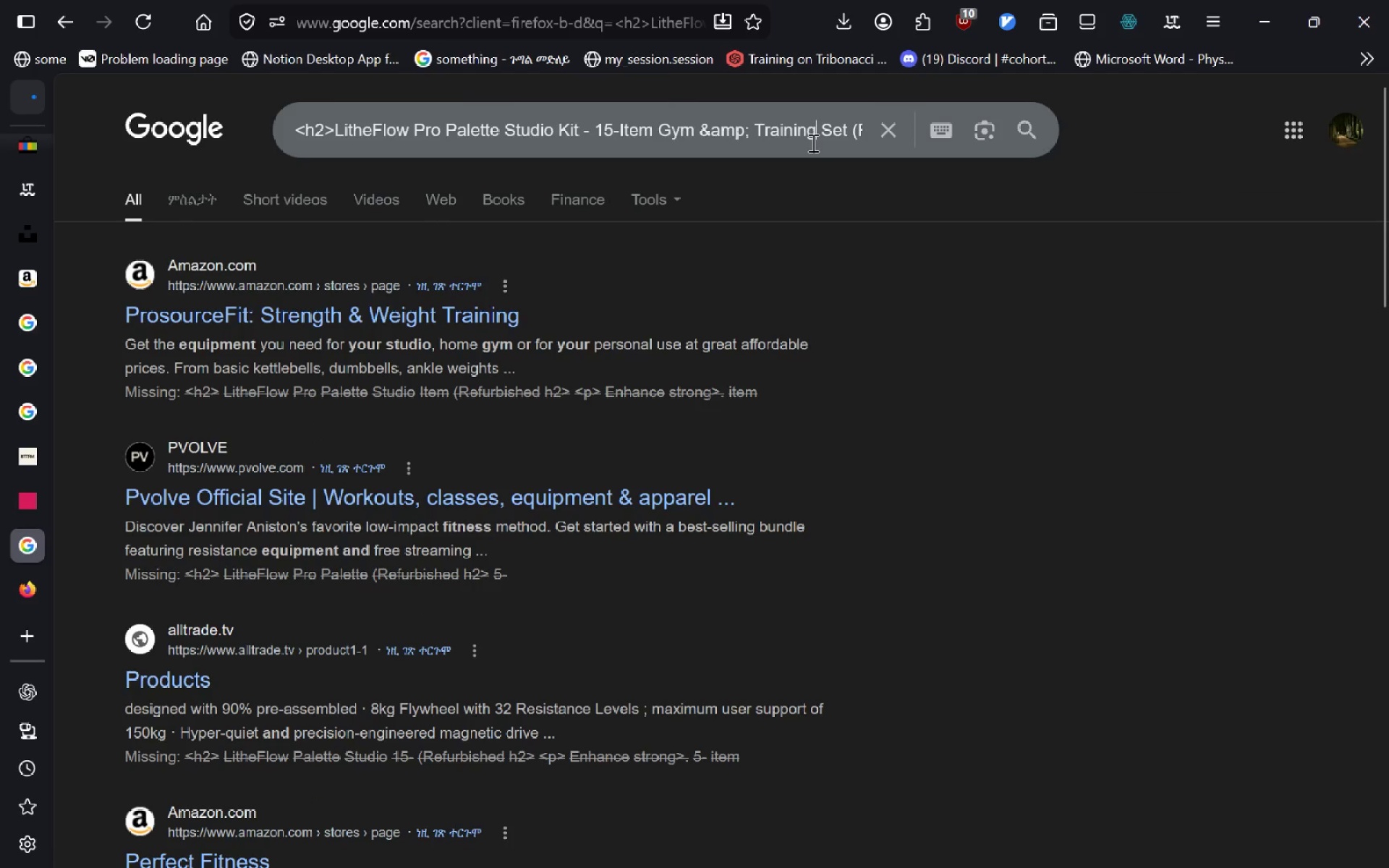 
key(ArrowRight)
 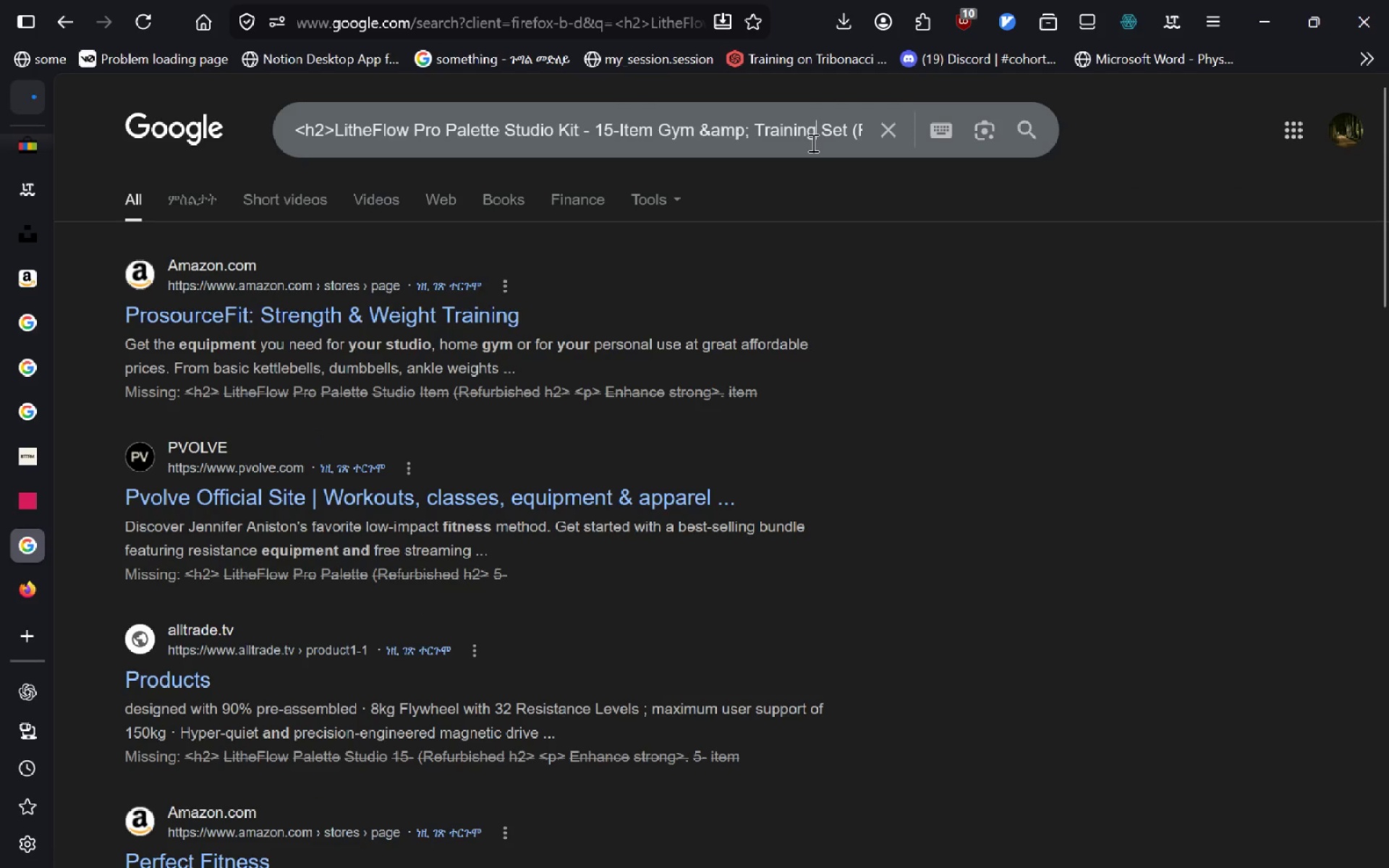 
key(Control+ArrowRight)
 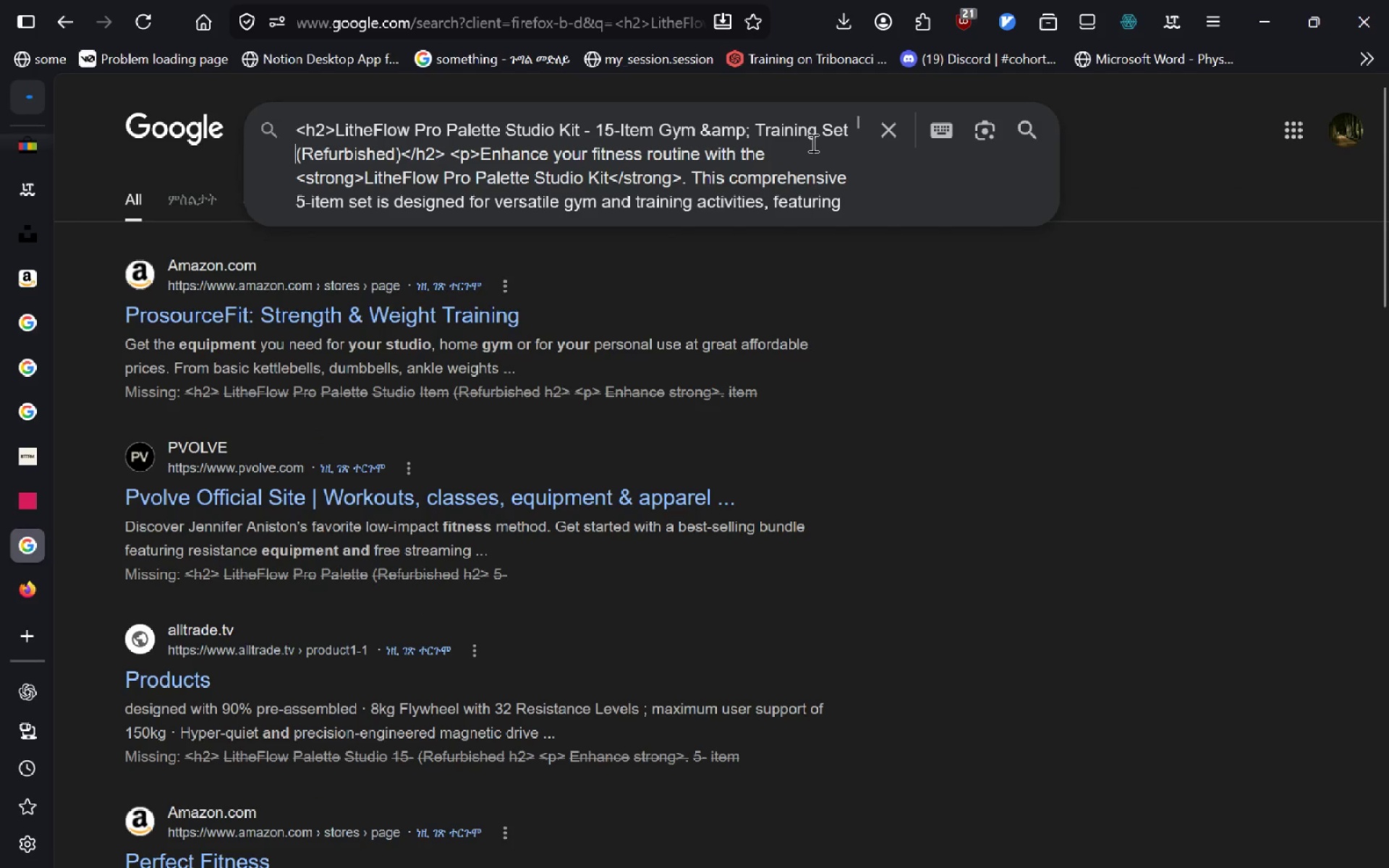 
key(Control+ArrowDown)
 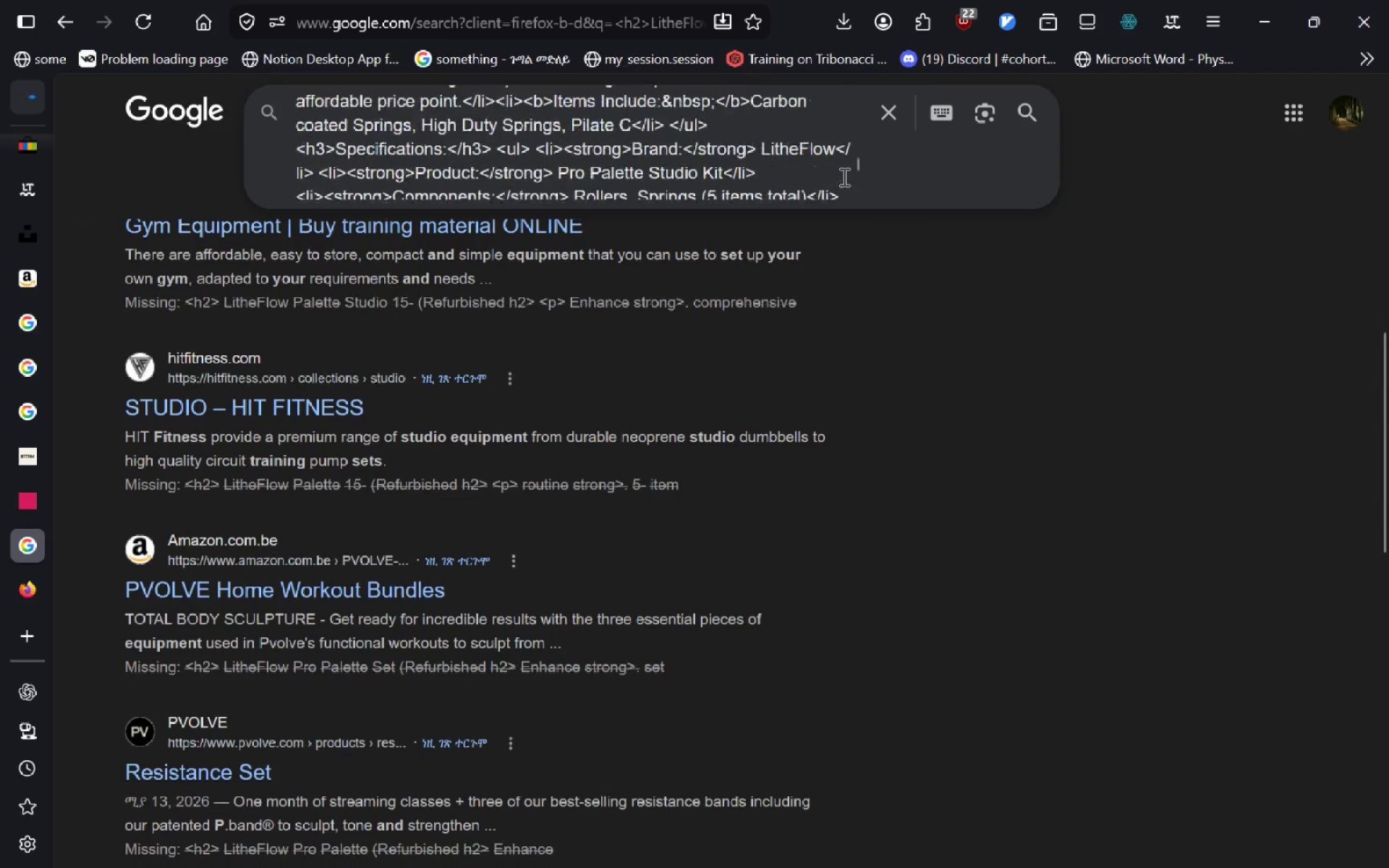 
left_click([774, 183])
 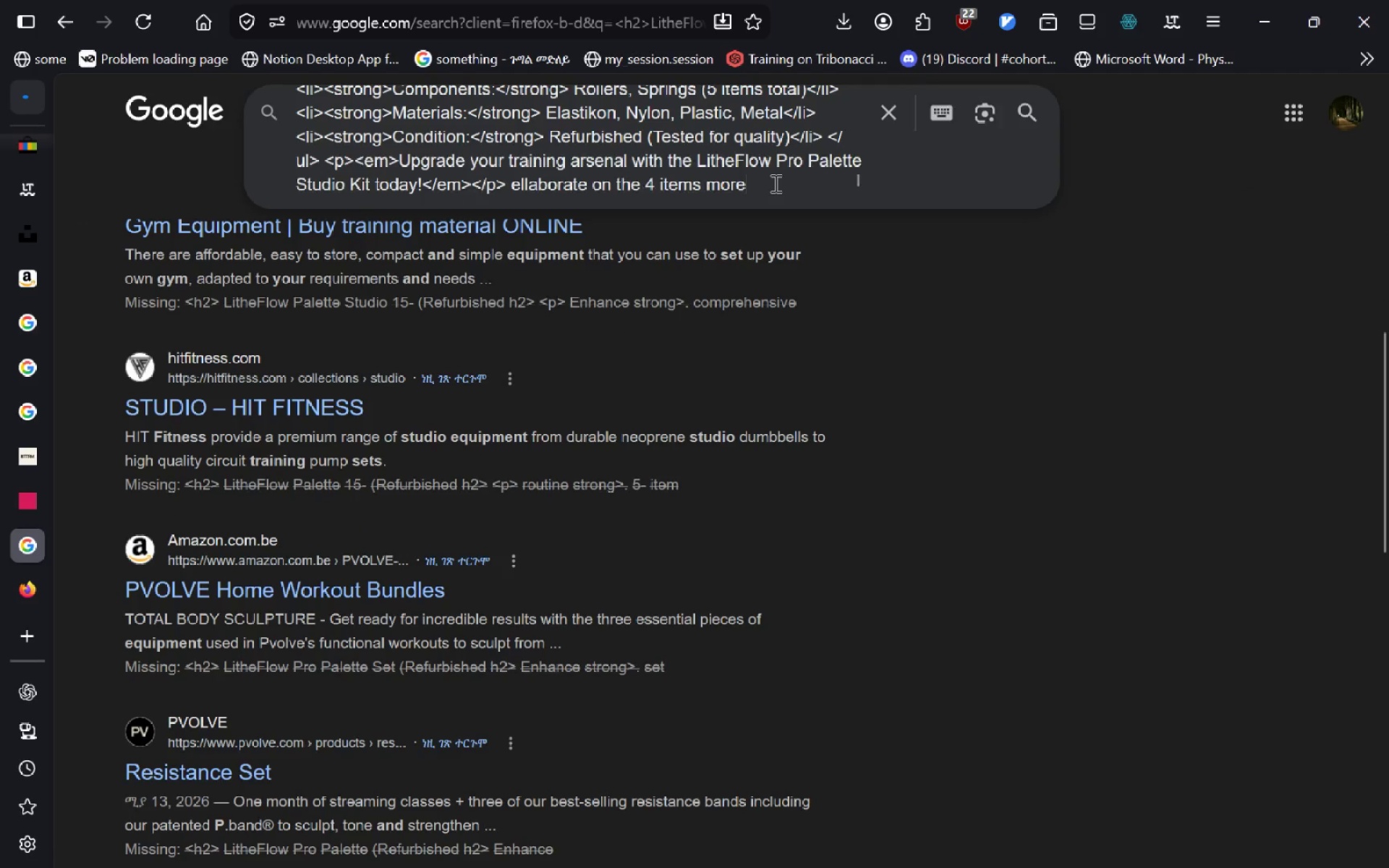 
type( eBay description)
 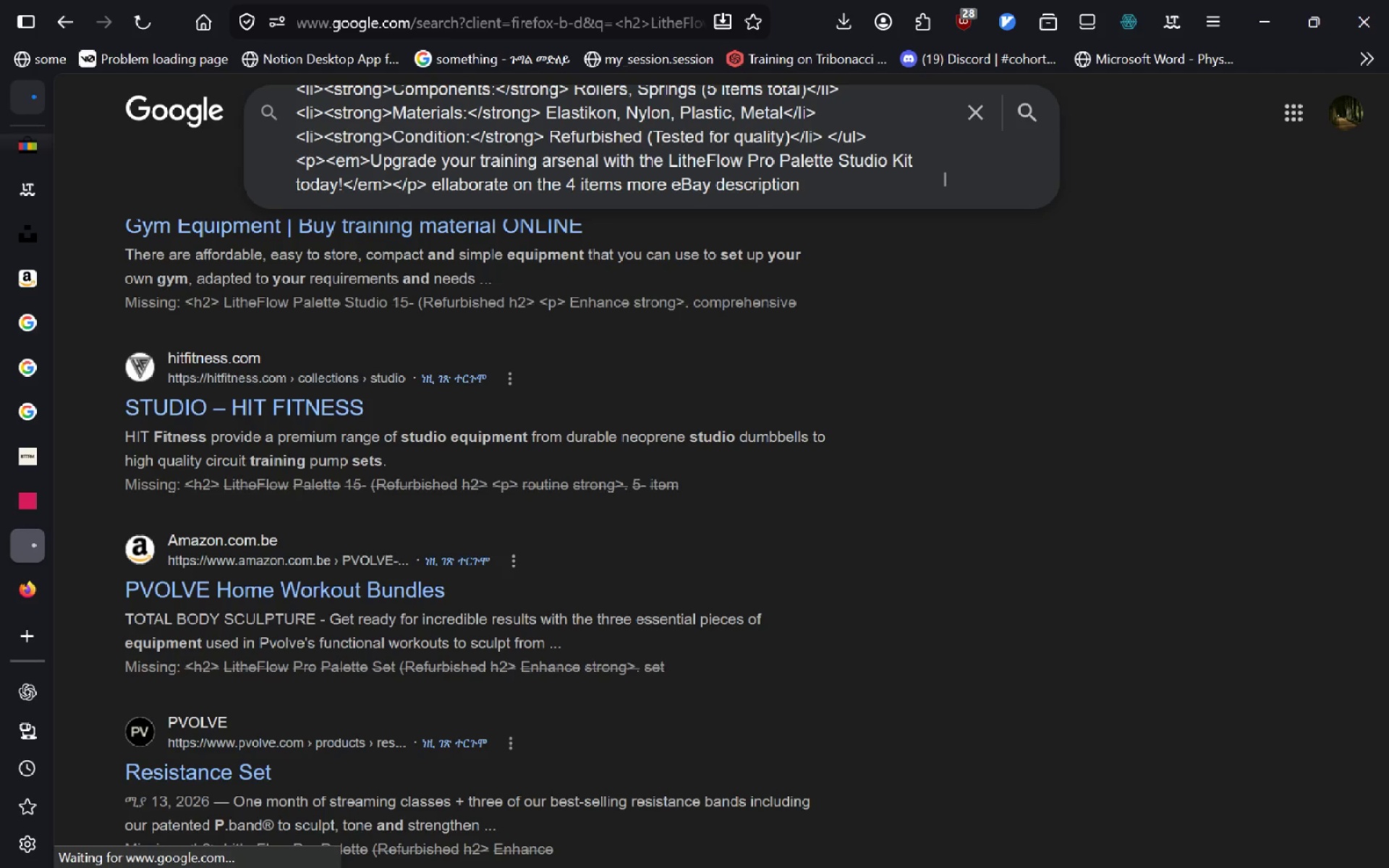 
 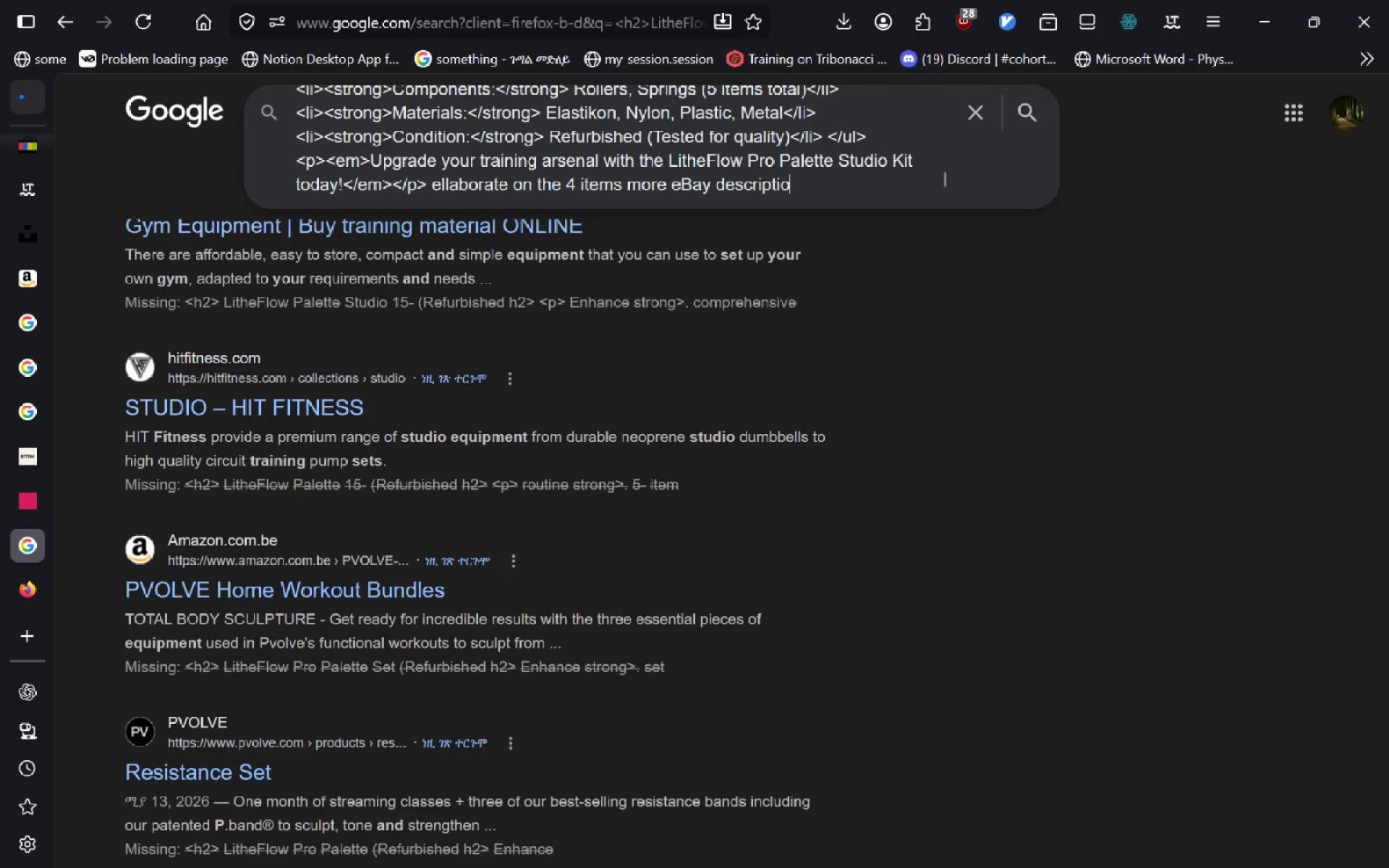 
key(Enter)
 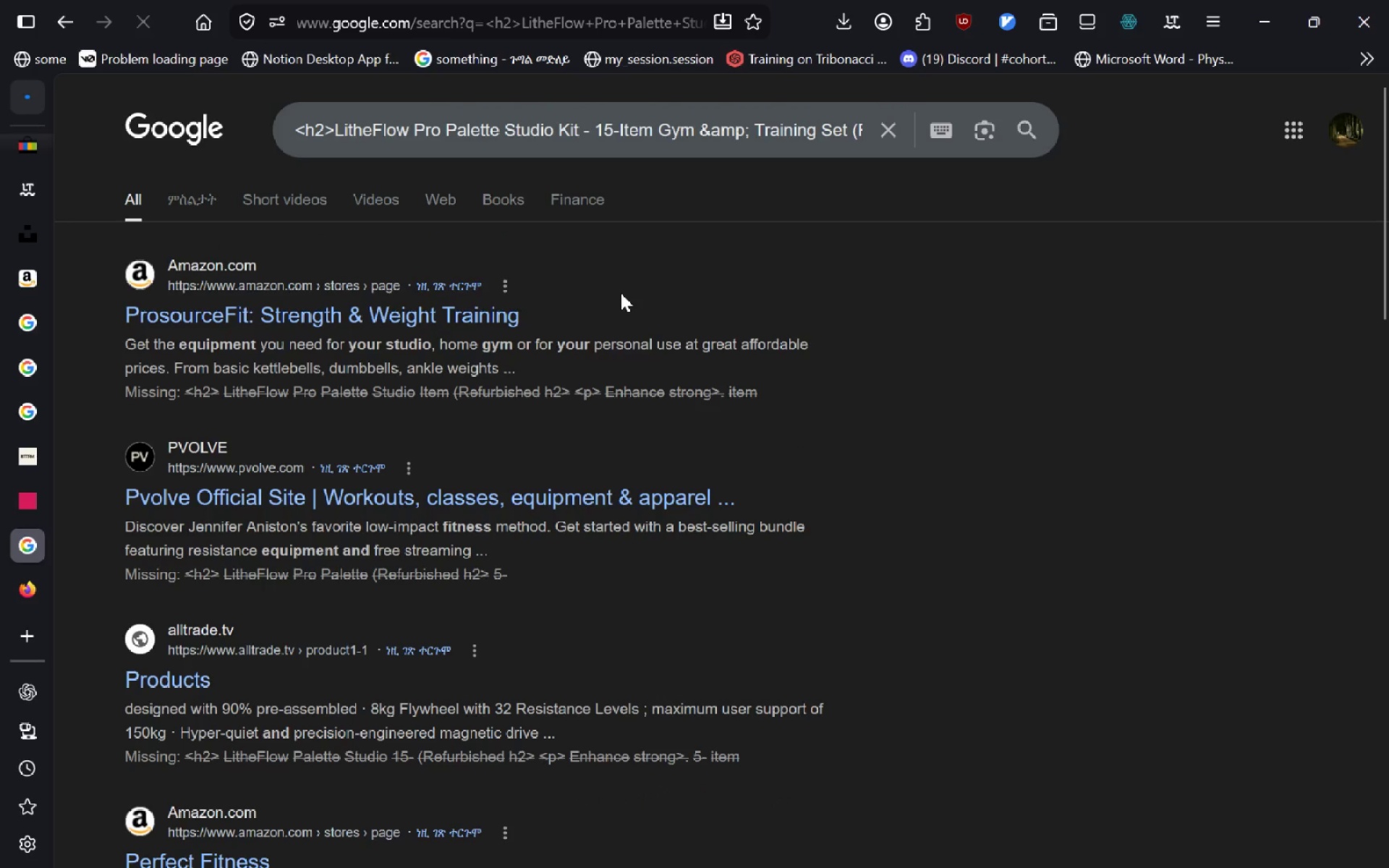 
hold_key(key=ControlLeft, duration=0.64)
 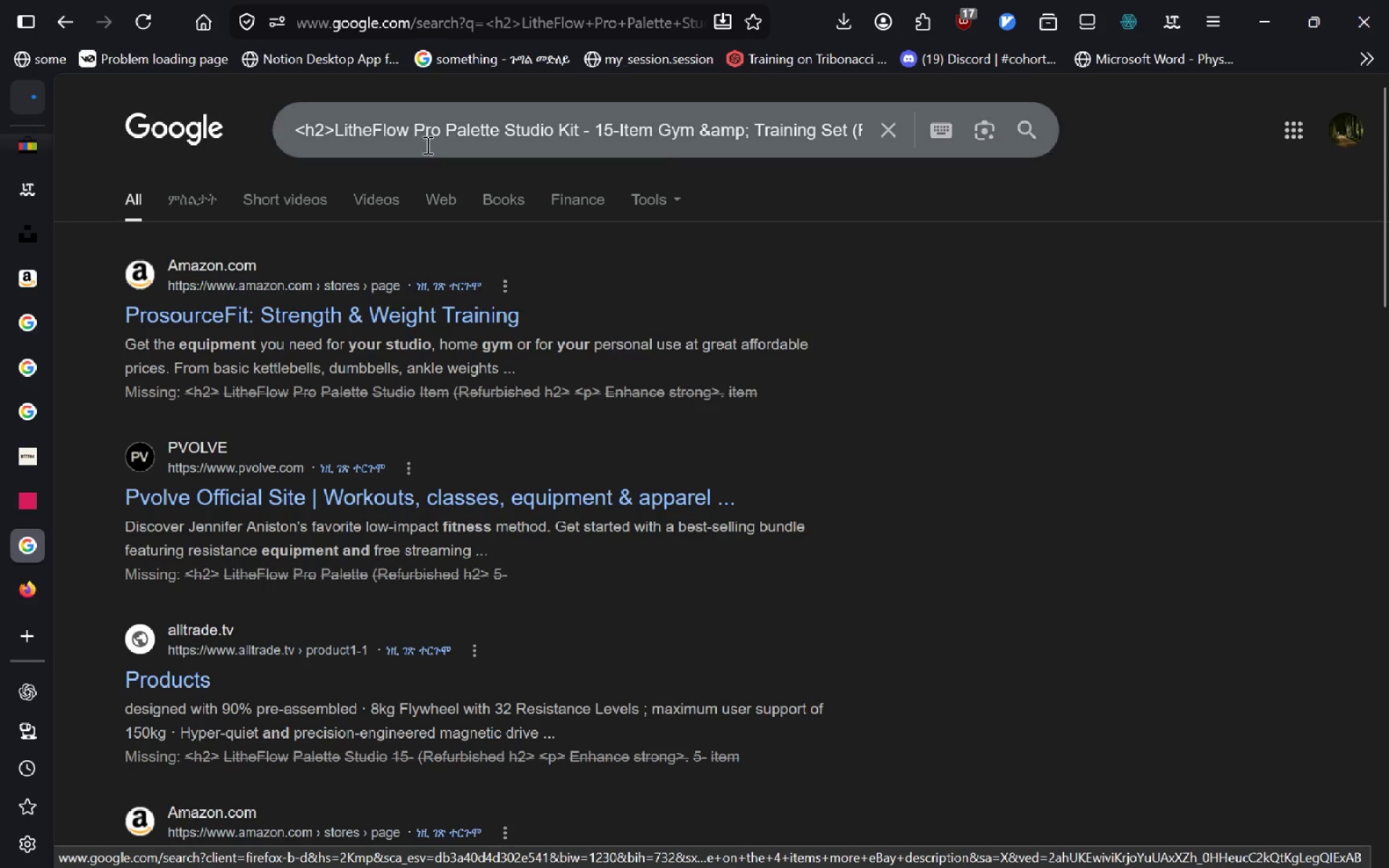 
left_click([426, 145])
 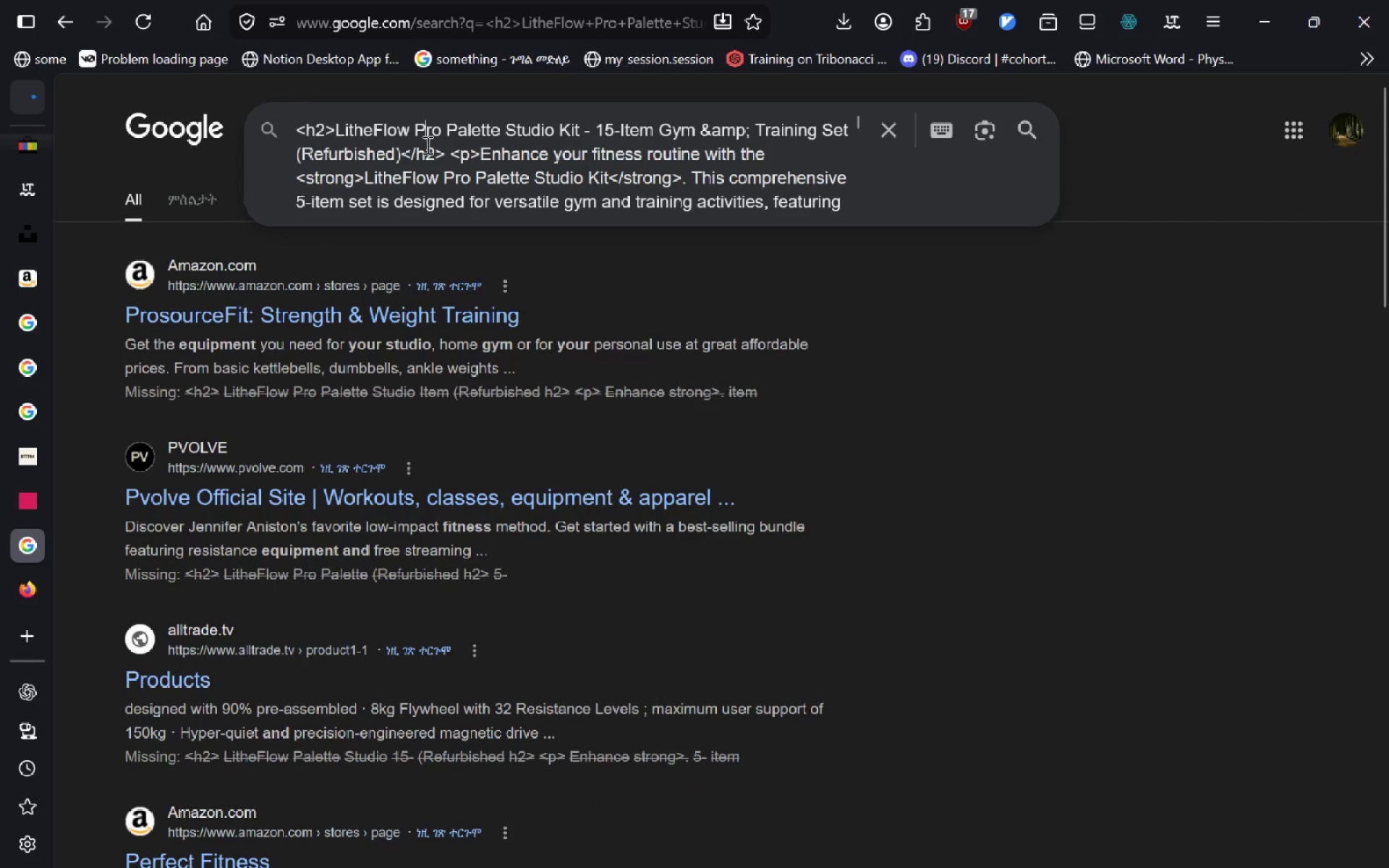 
key(Control+A)
 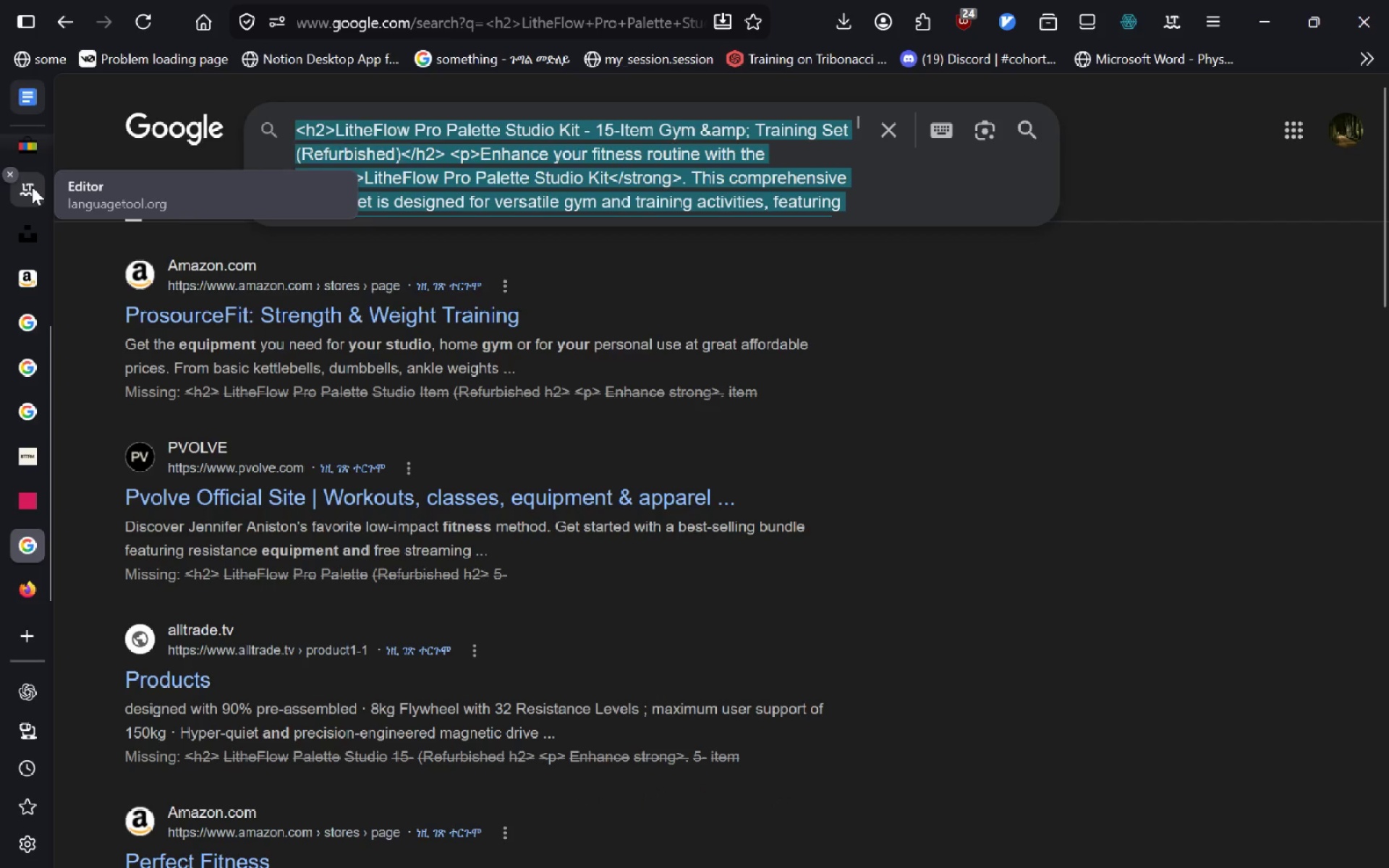 
left_click([38, 161])
 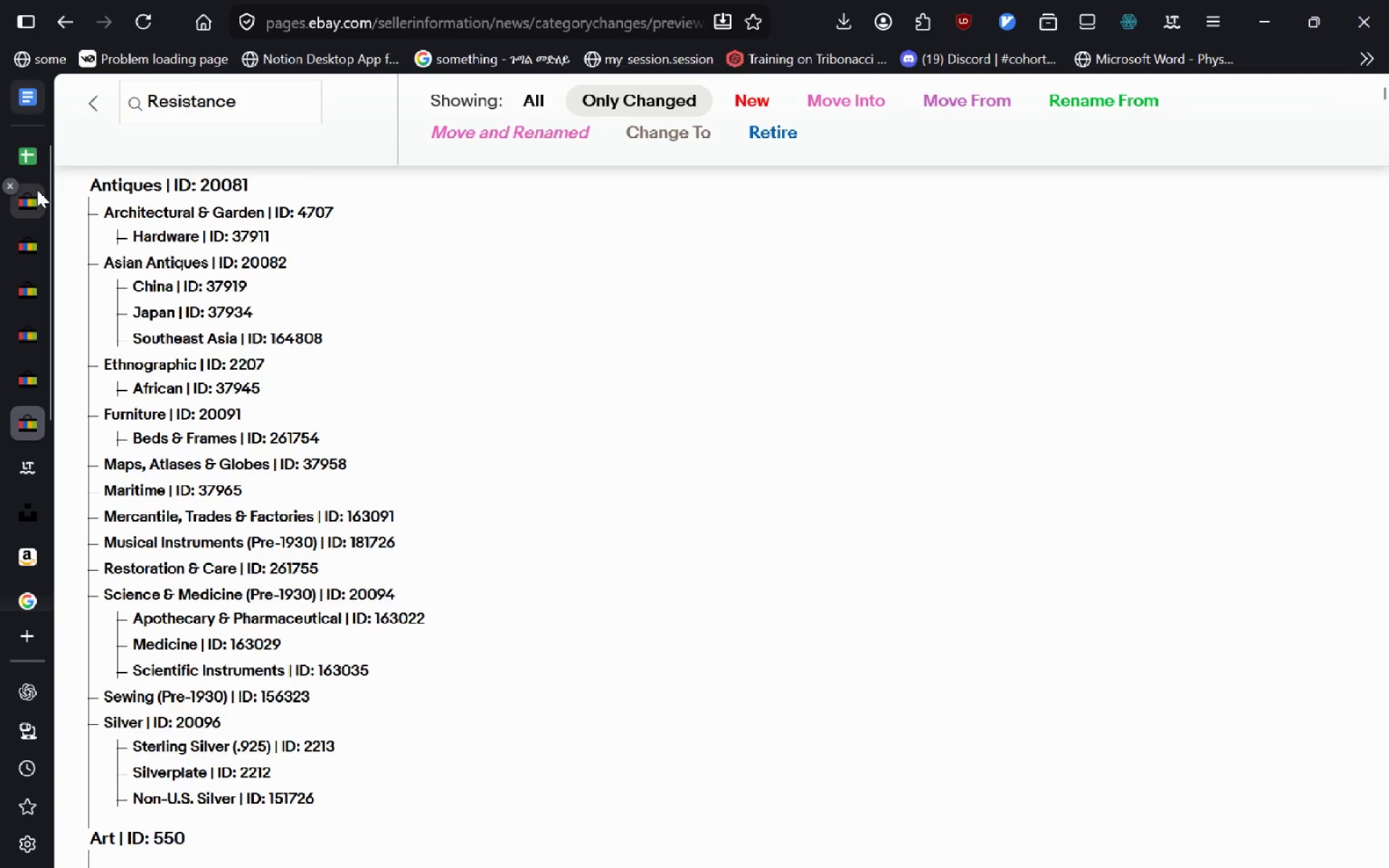 
left_click([37, 190])
 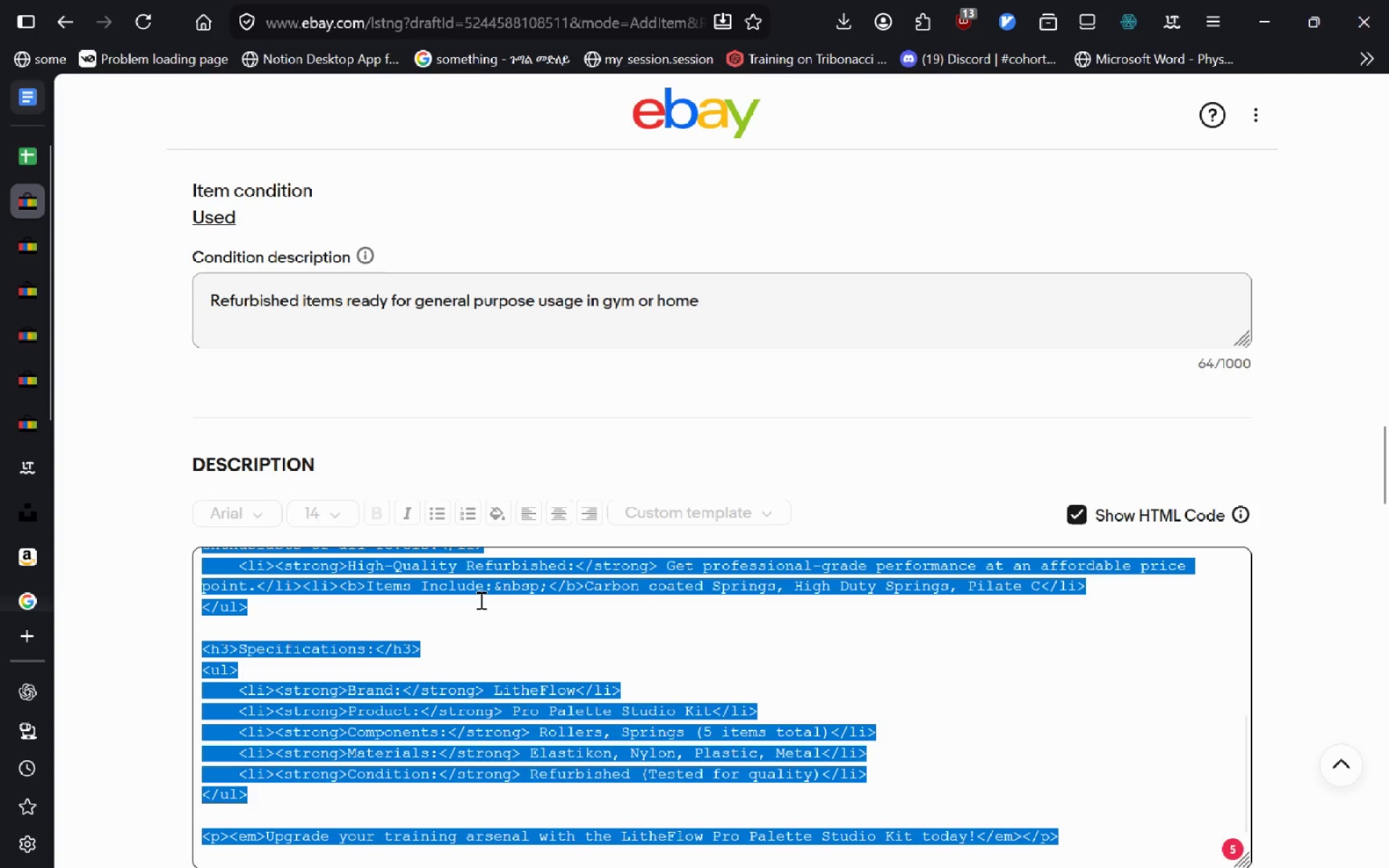 
left_click([480, 600])
 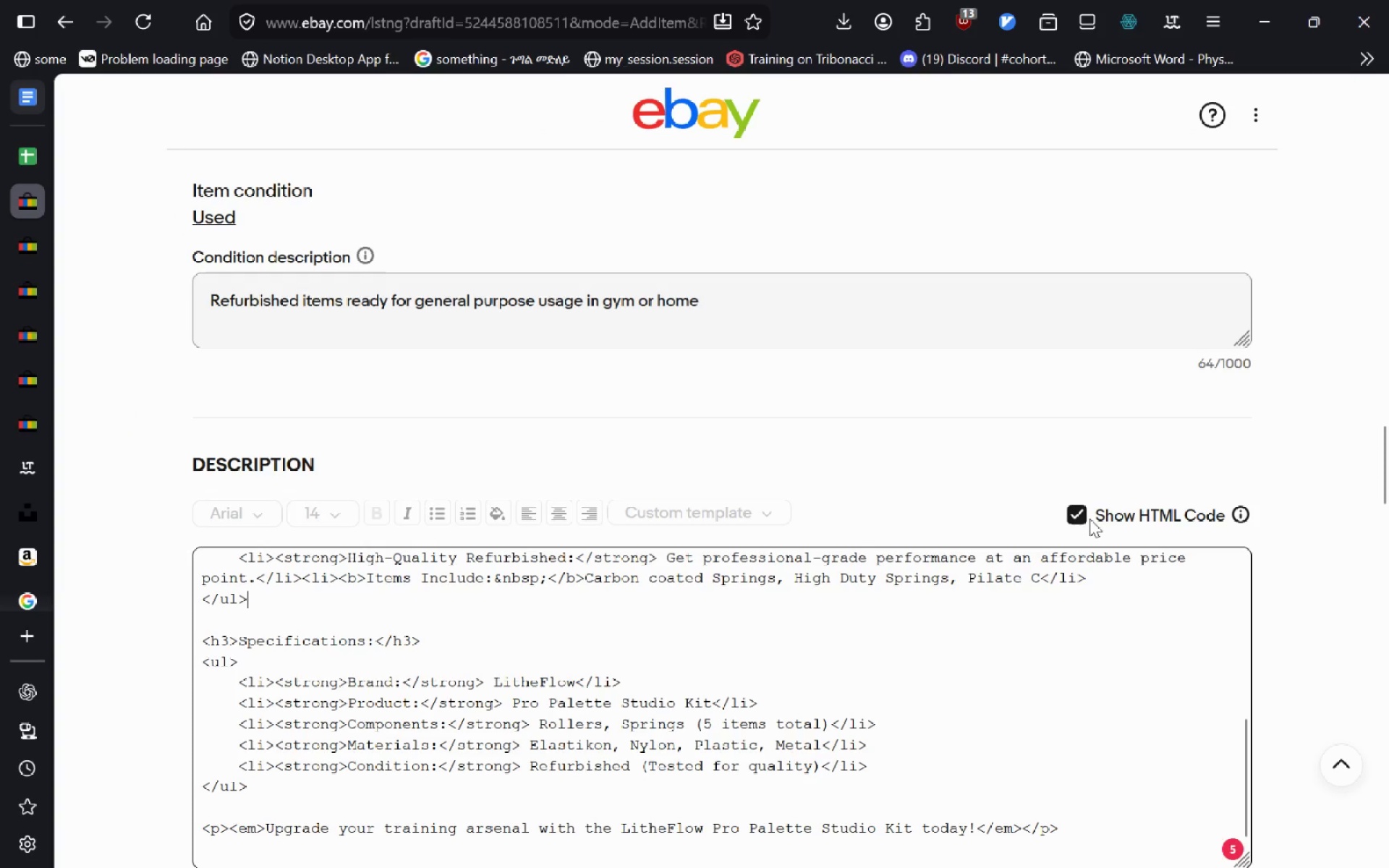 
left_click([1075, 515])
 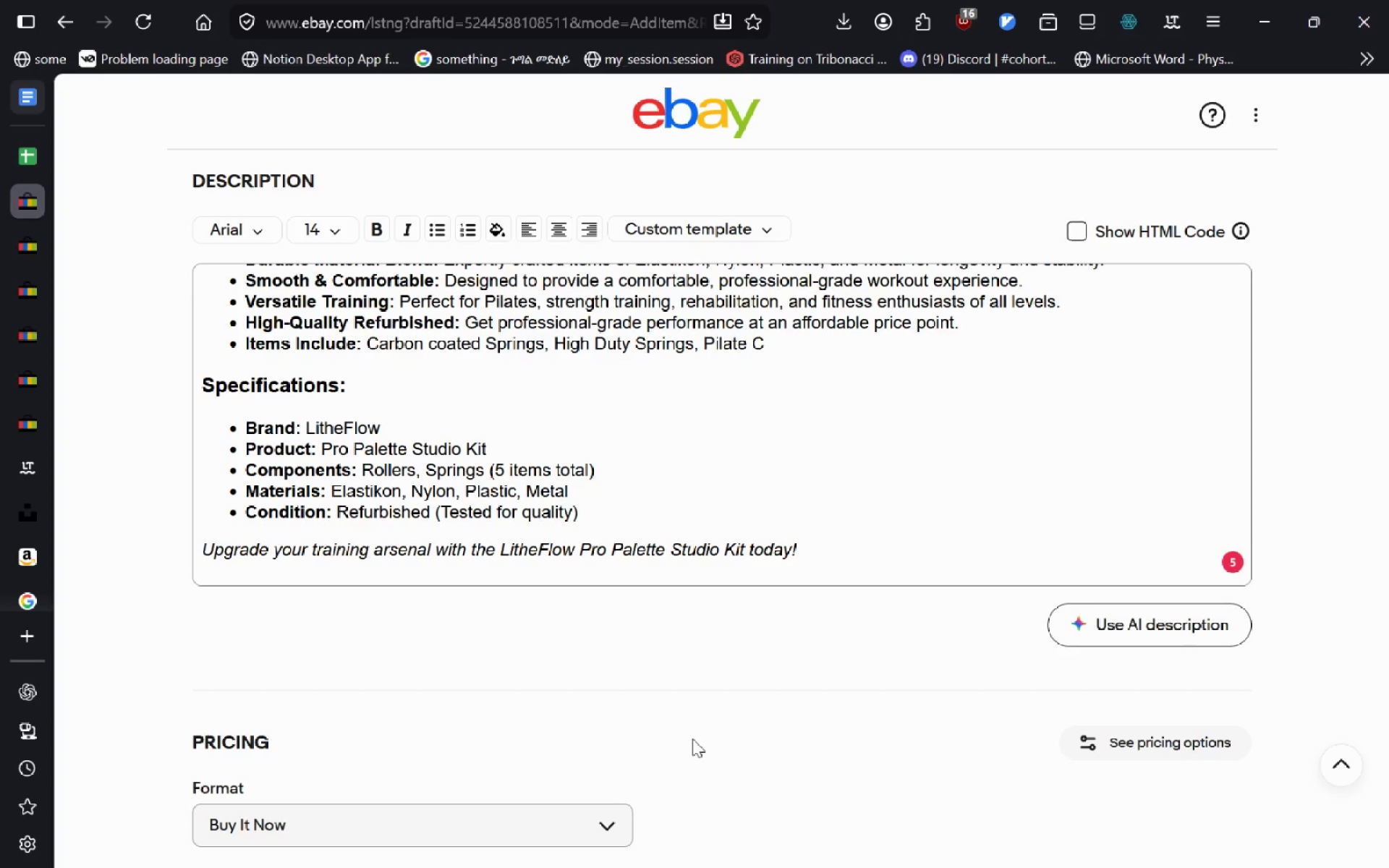 
wait(10.47)
 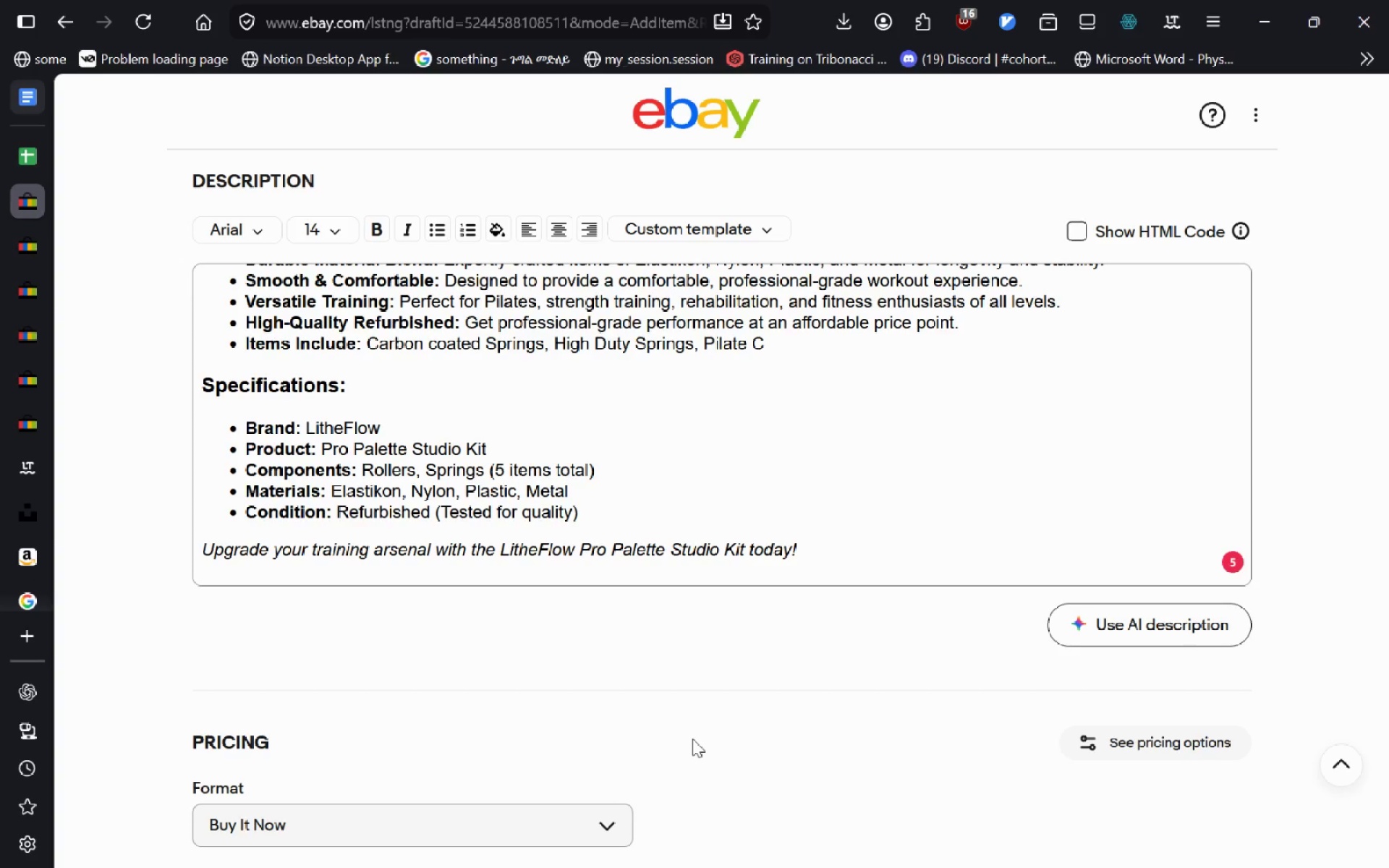 
left_click([22, 87])
 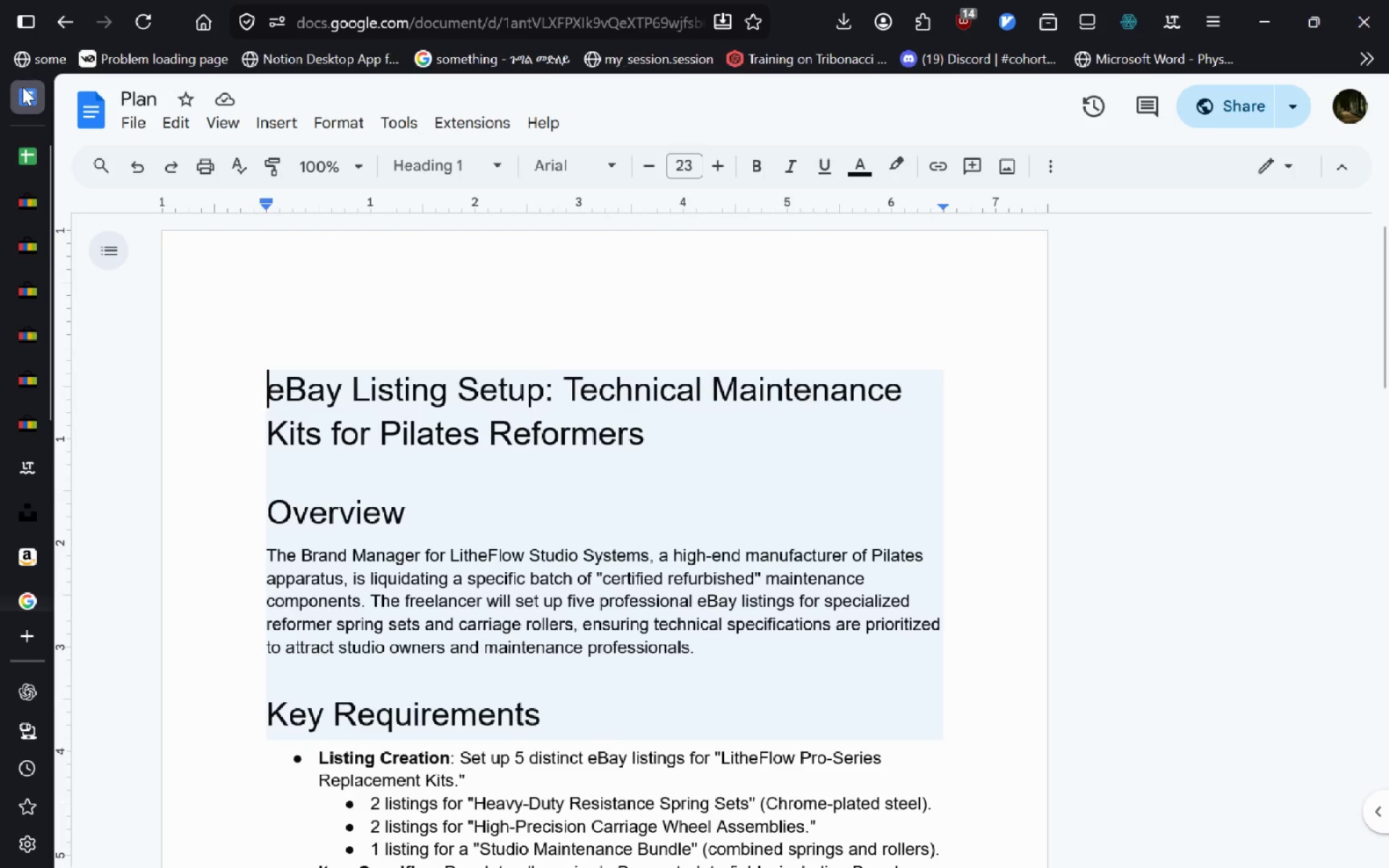 
left_click([492, 493])
 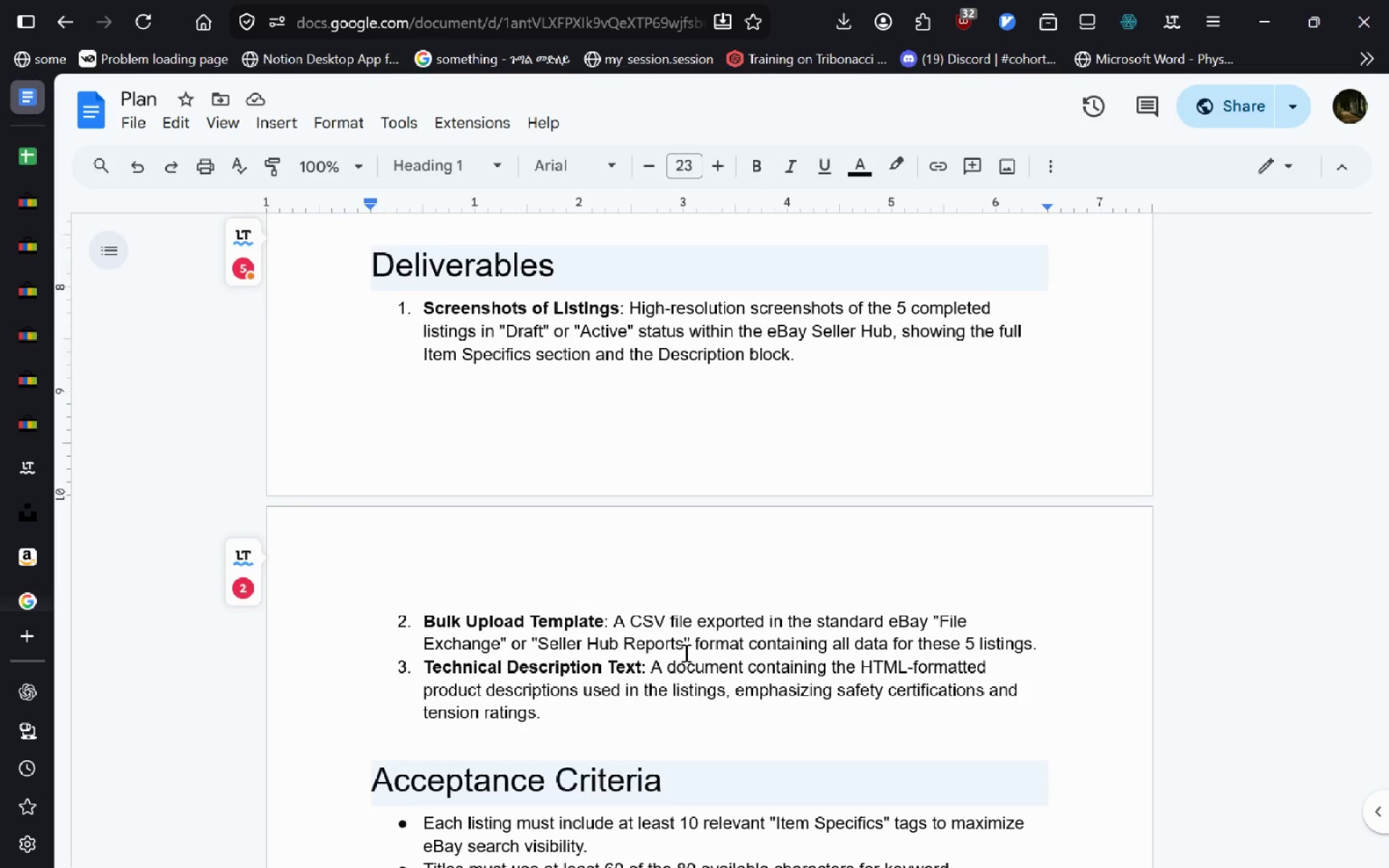 
wait(28.42)
 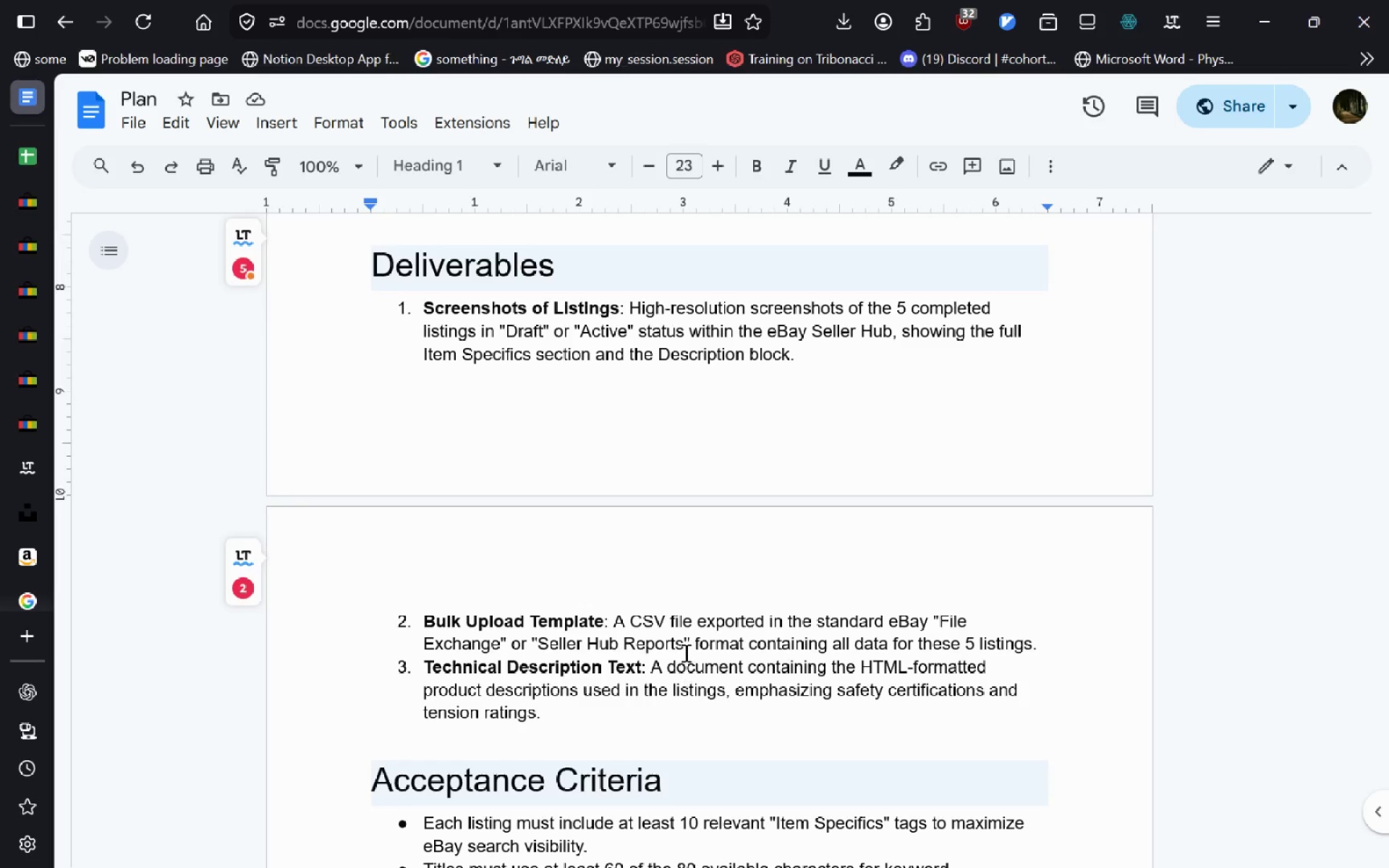 
left_click_drag(start_coordinate=[791, 355], to_coordinate=[666, 349])
 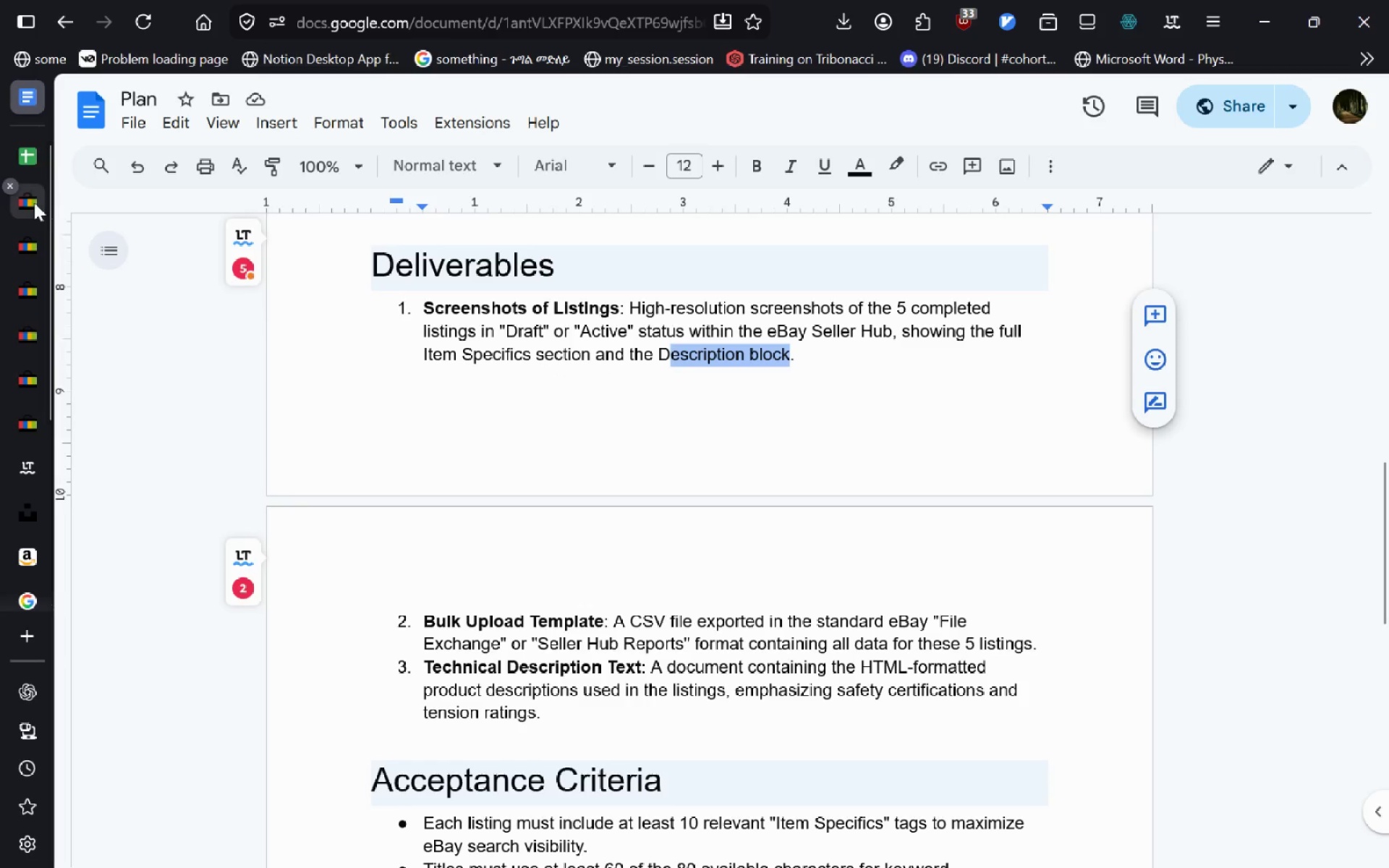 
left_click([30, 205])
 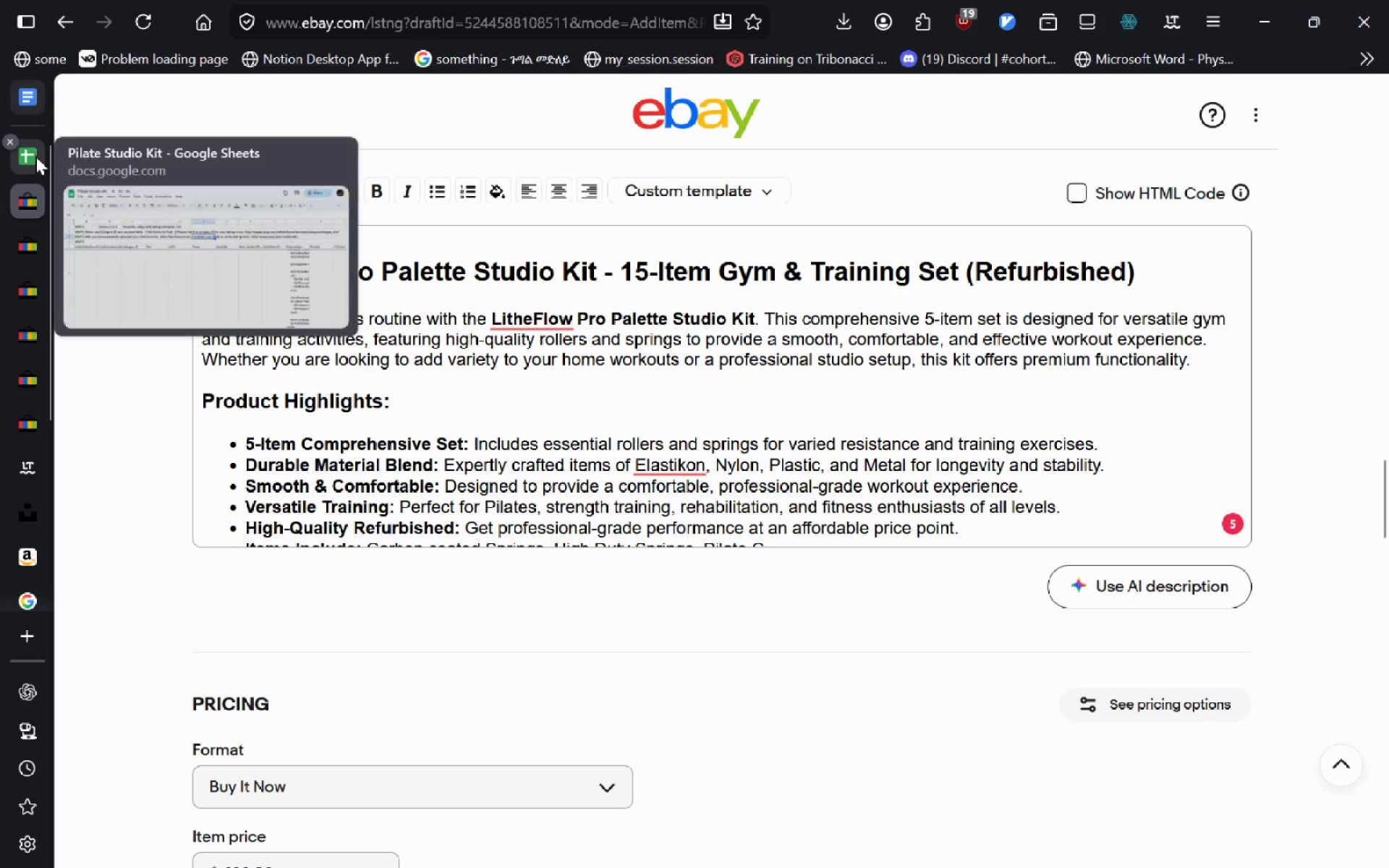 
left_click([35, 156])
 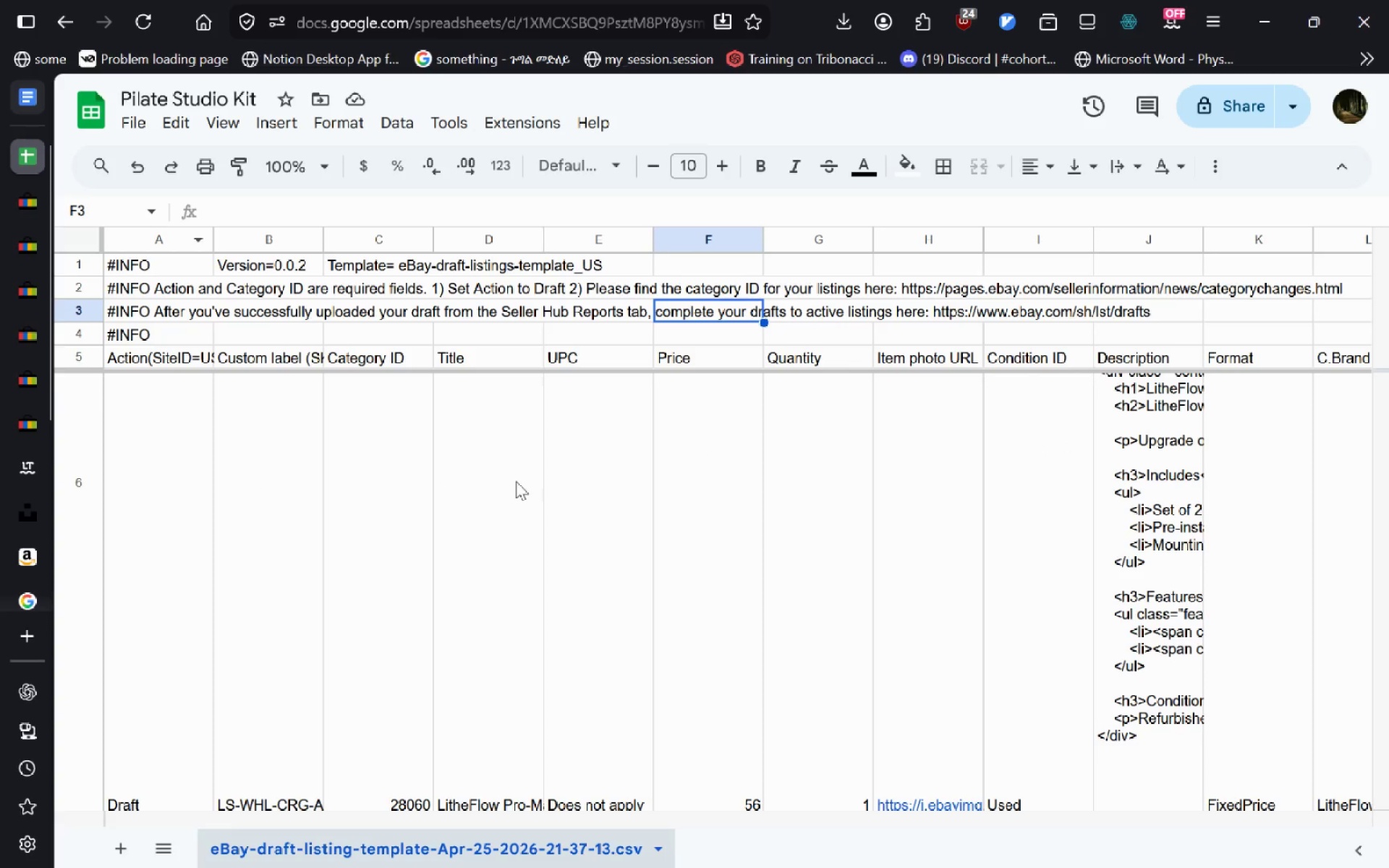 
left_click([516, 481])
 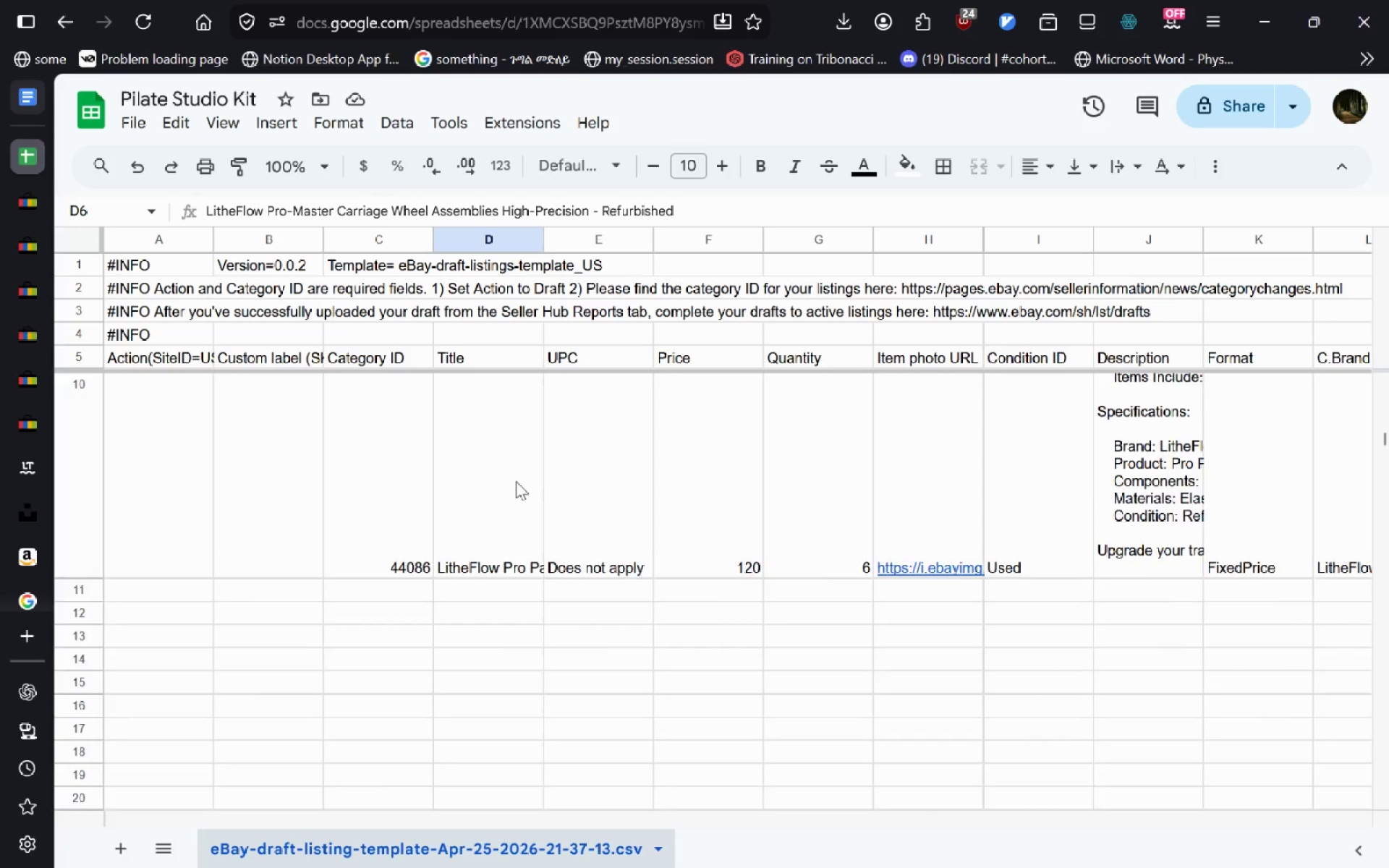 
wait(5.09)
 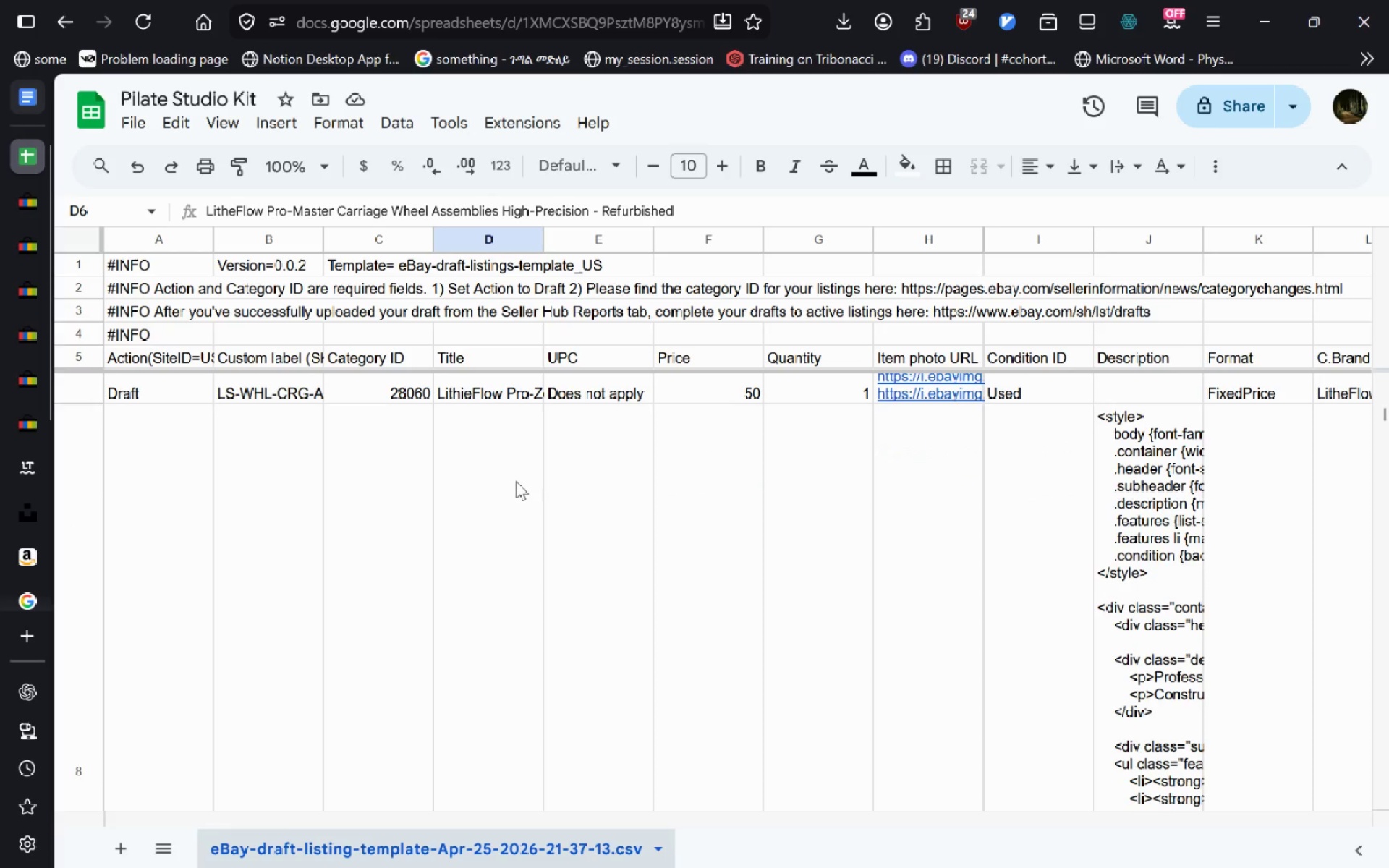 
left_click([365, 566])
 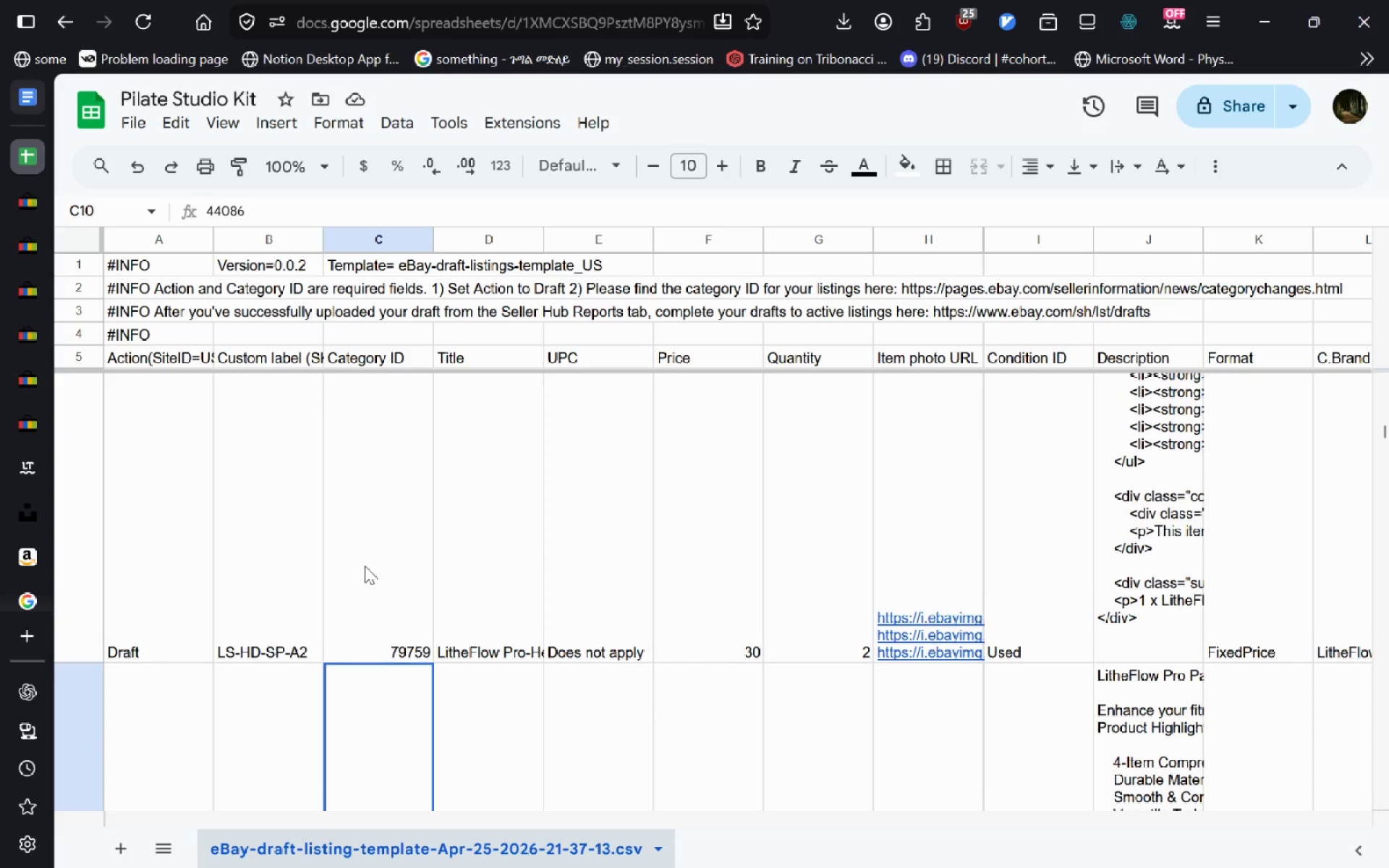 
left_click([365, 566])
 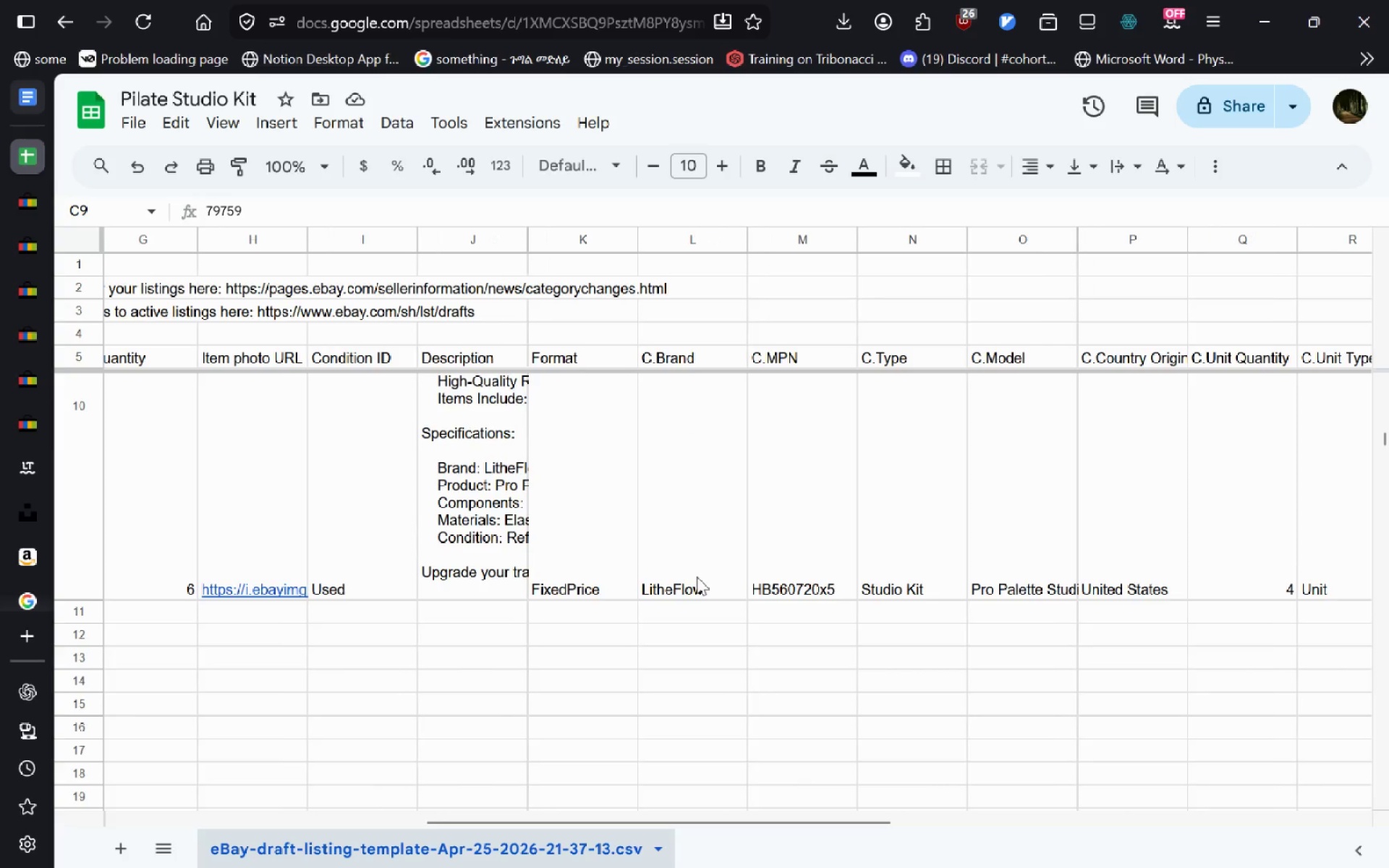 
wait(11.64)
 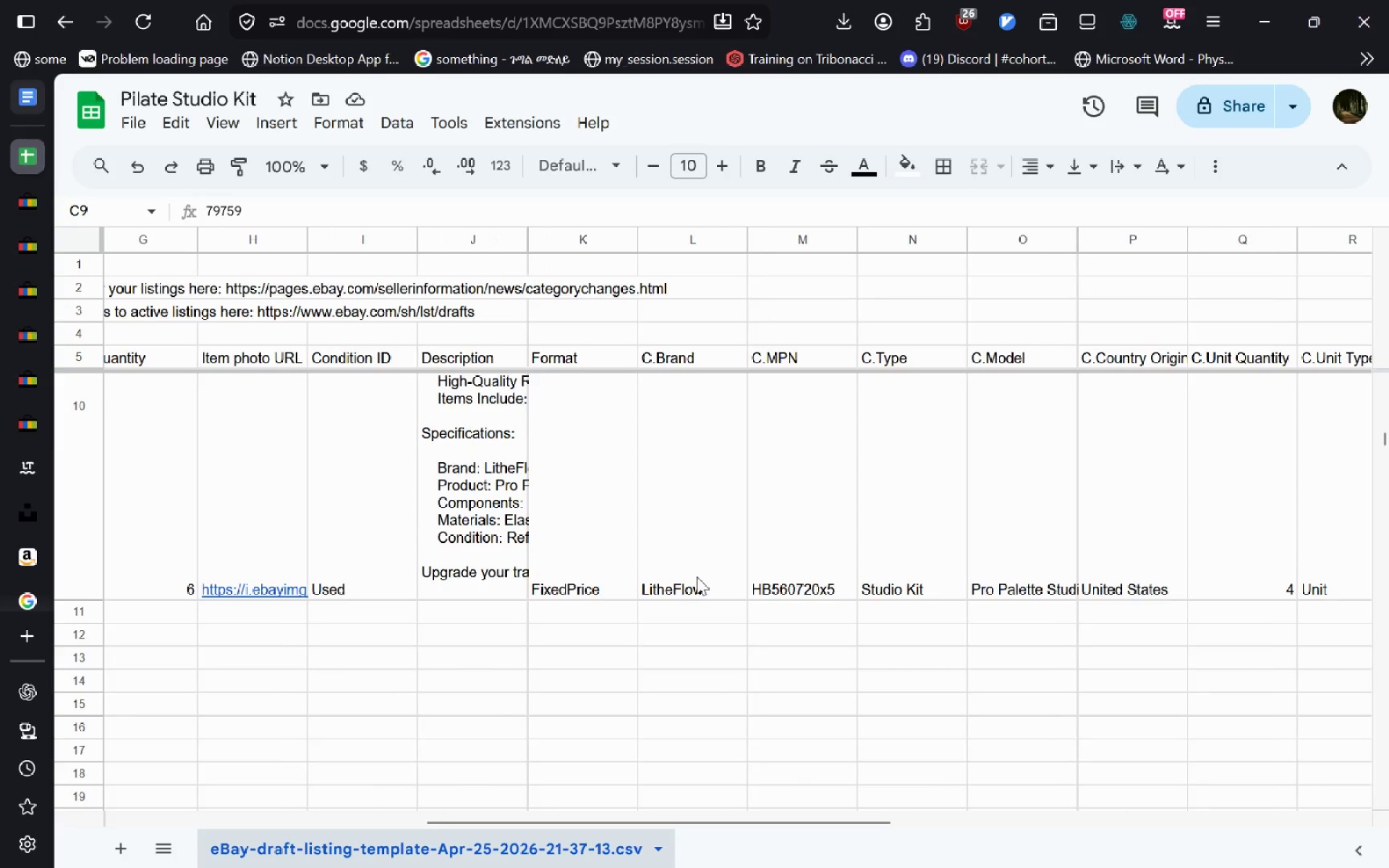 
double_click([1207, 584])
 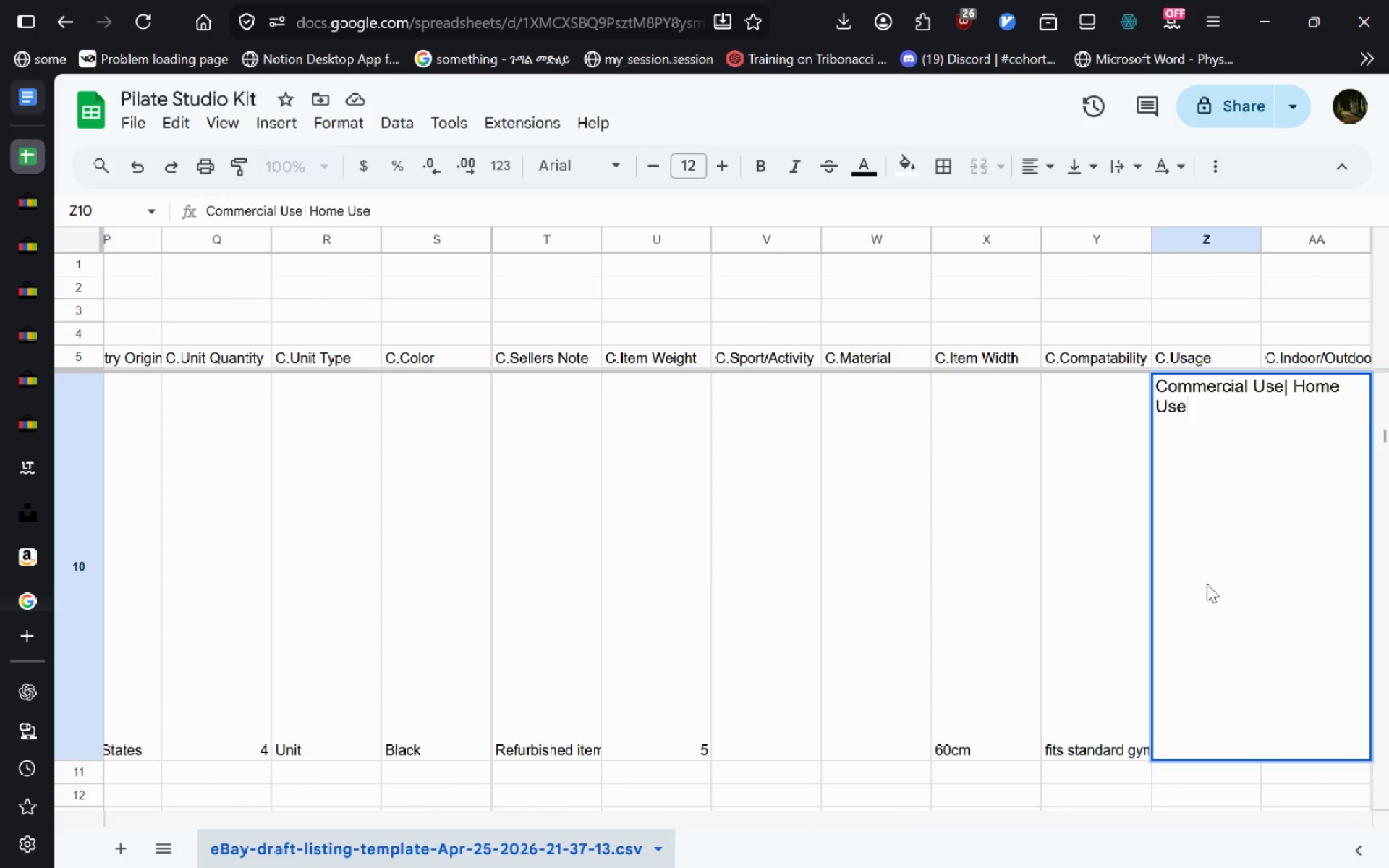 
key(Control+A)
 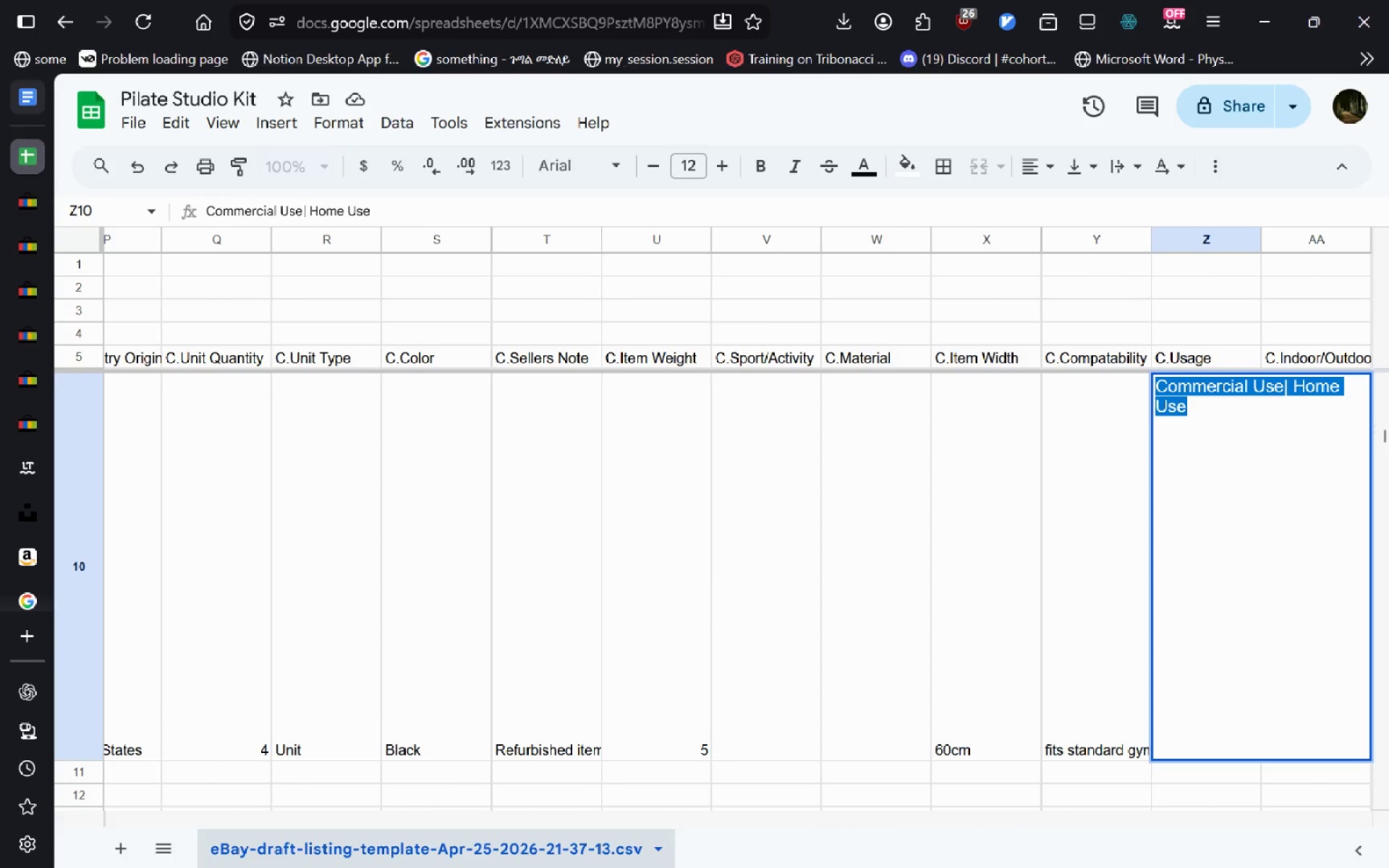 
key(Control+Shift+Comma)
 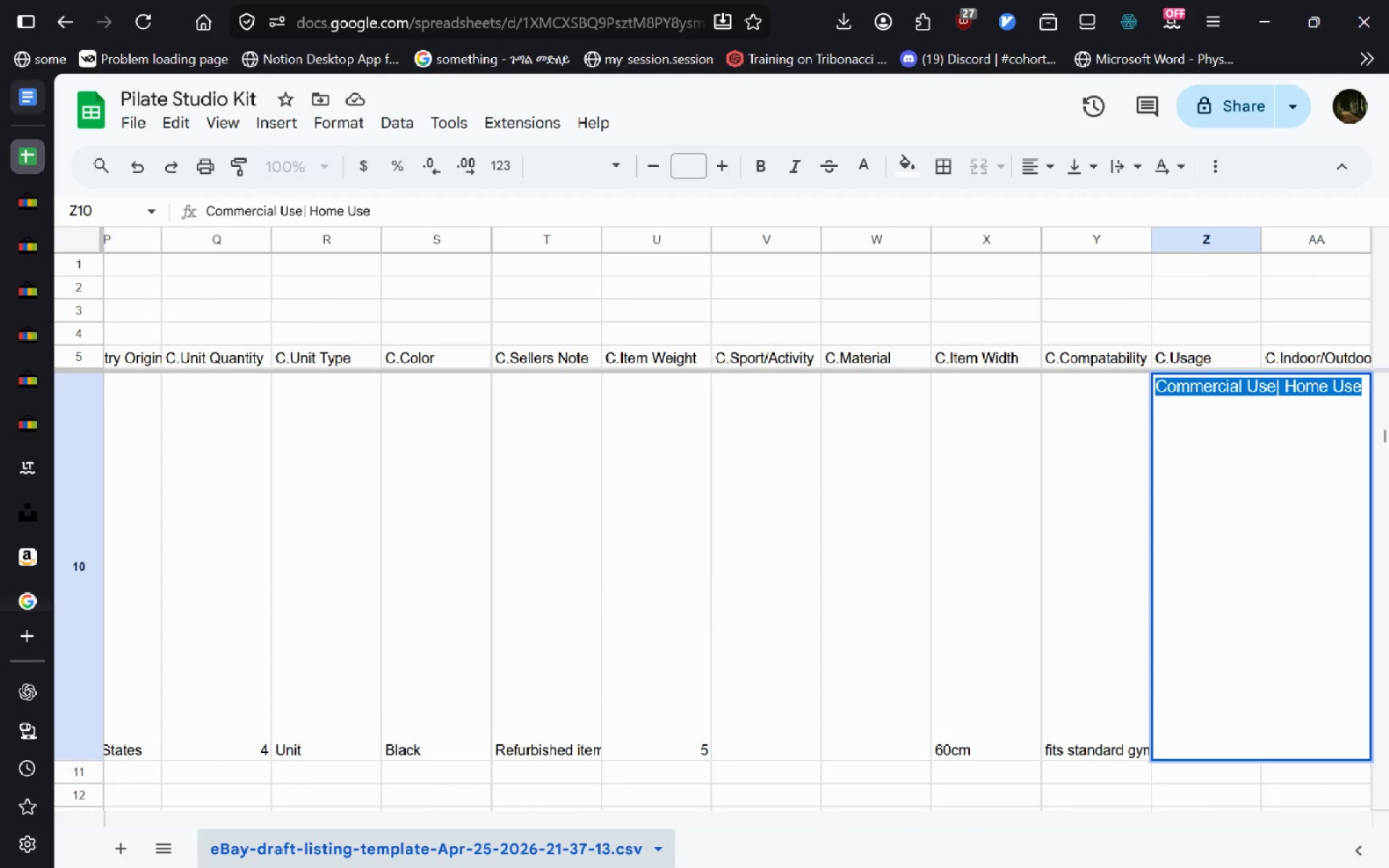 
key(Enter)
 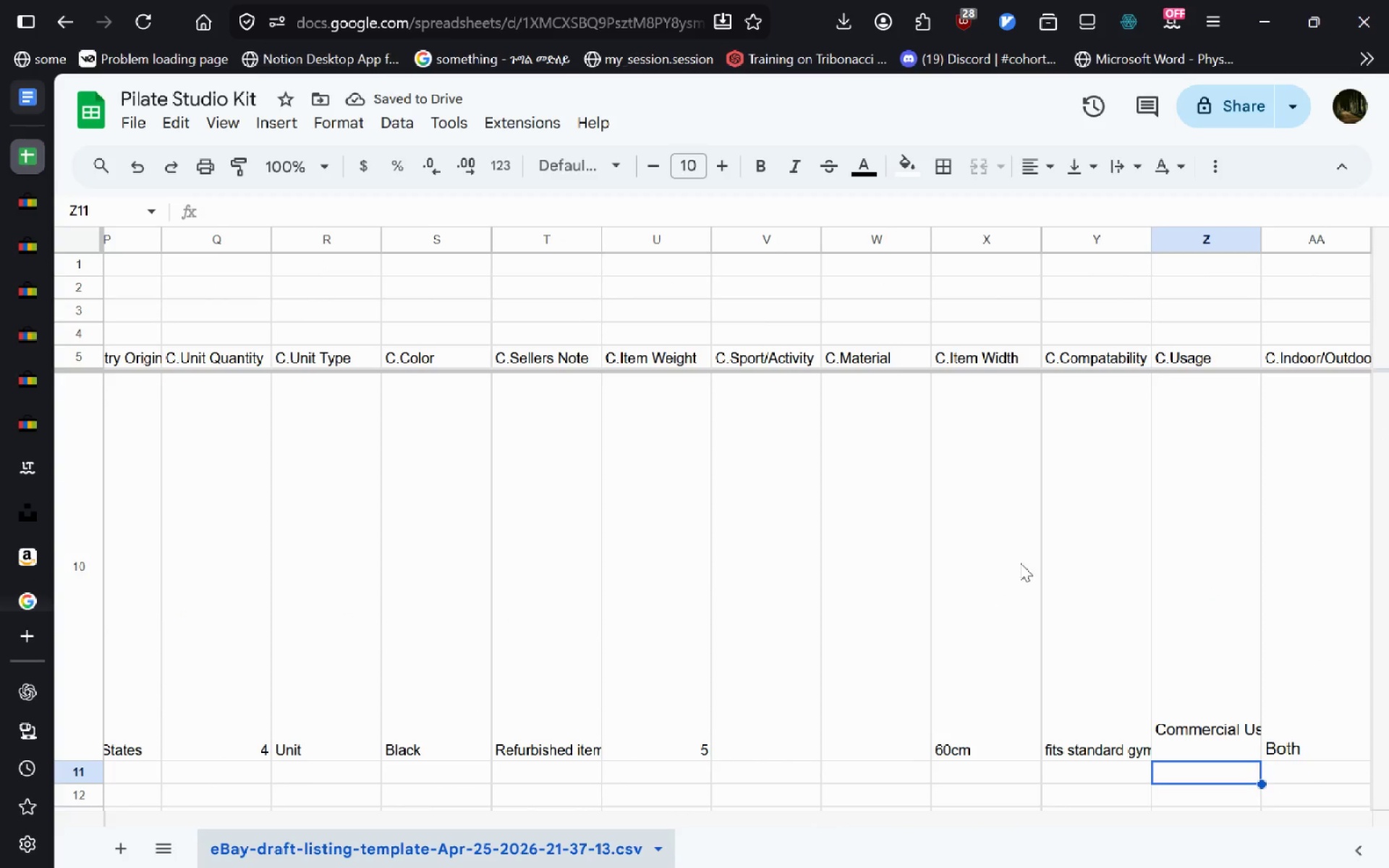 
double_click([1304, 723])
 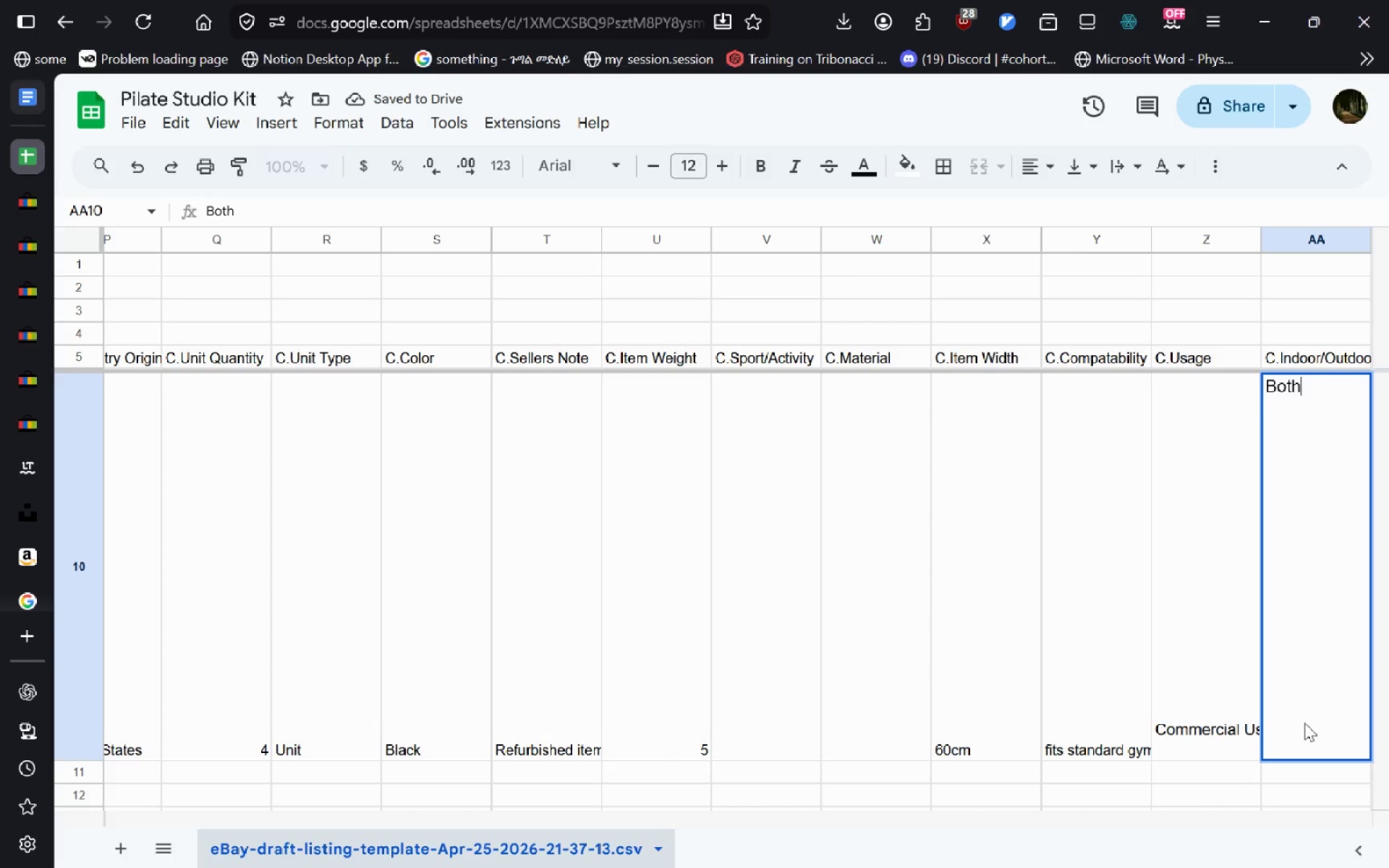 
key(Control+A)
 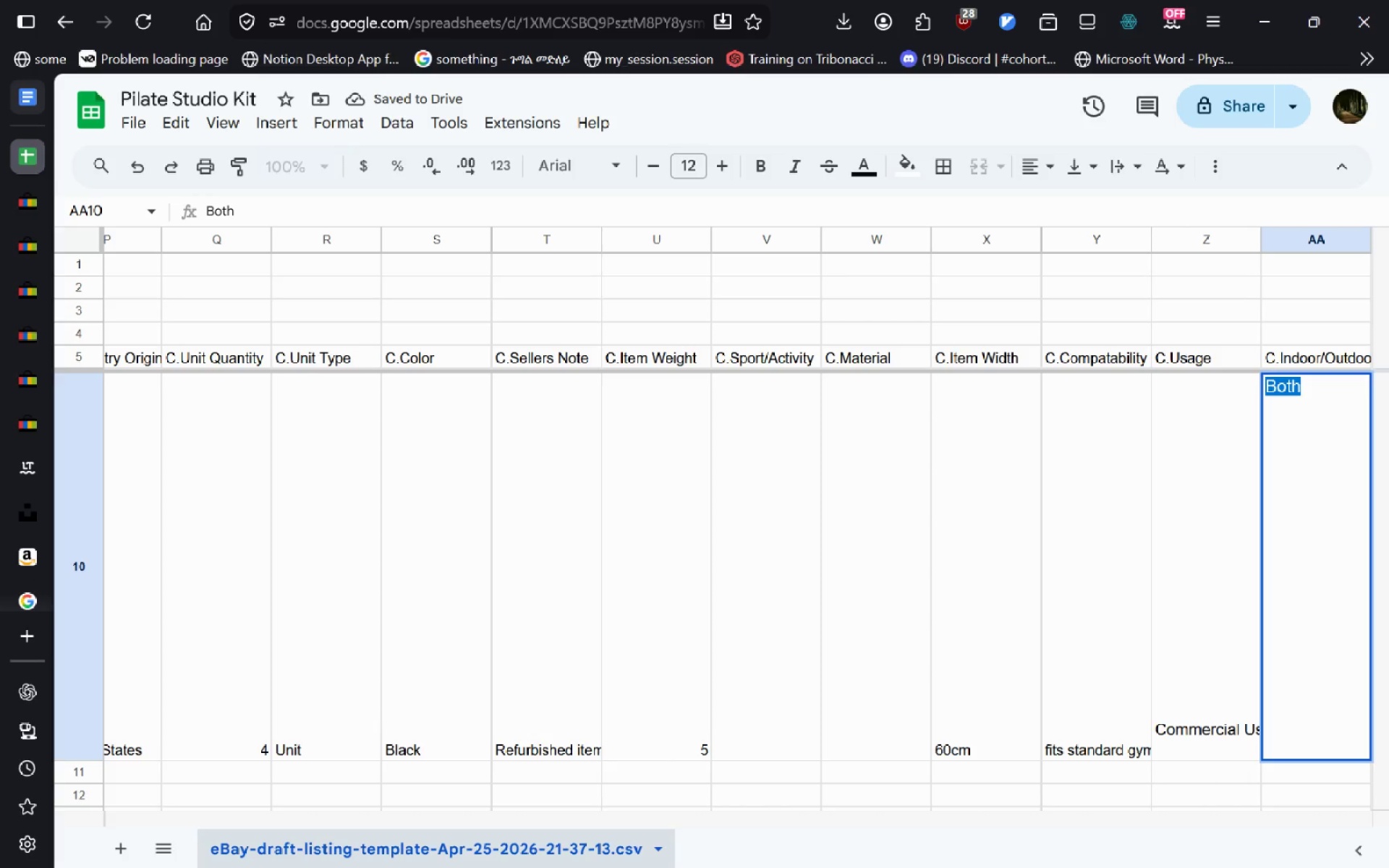 
key(Control+Shift+Comma)
 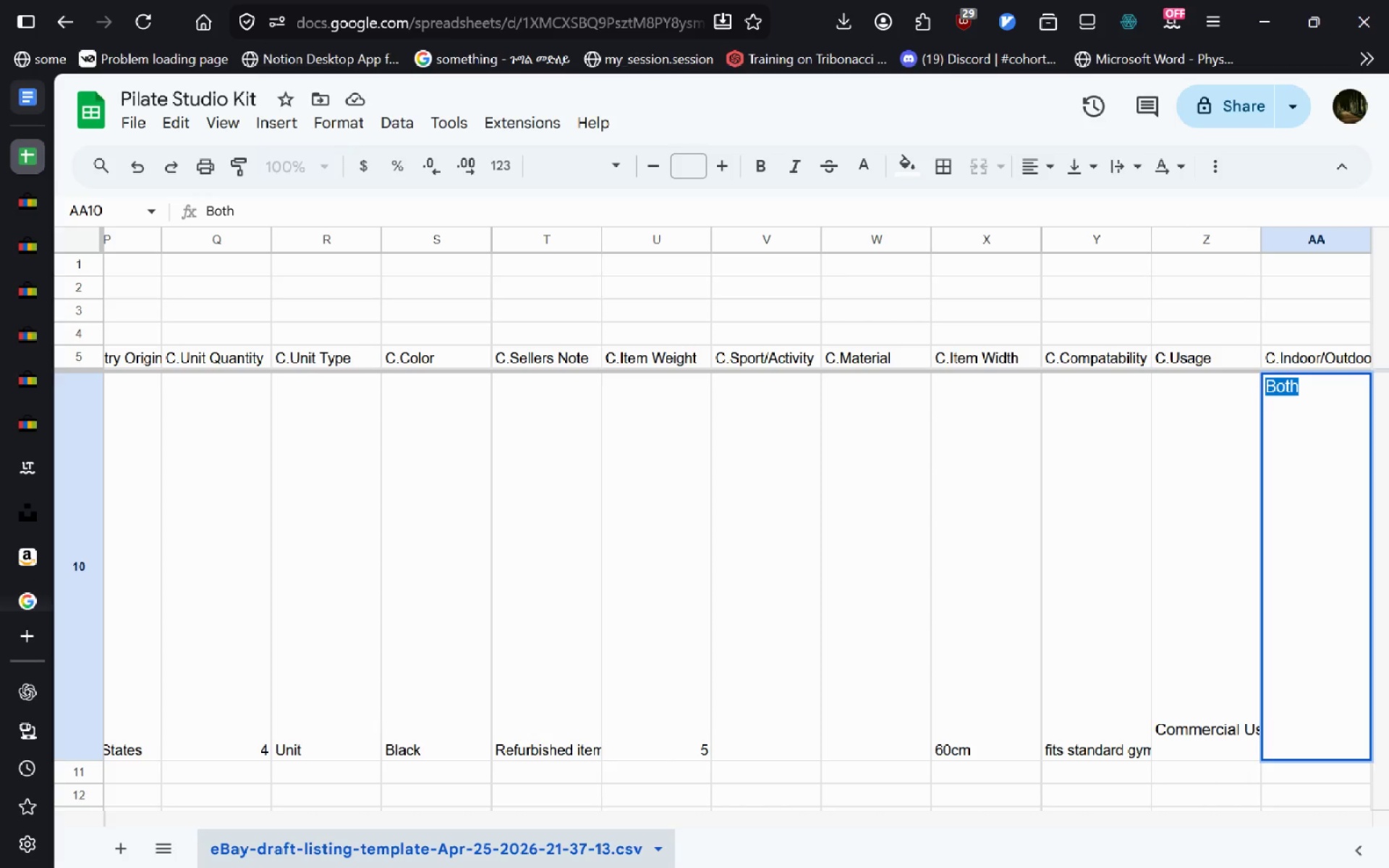 
key(Control+Shift+Period)
 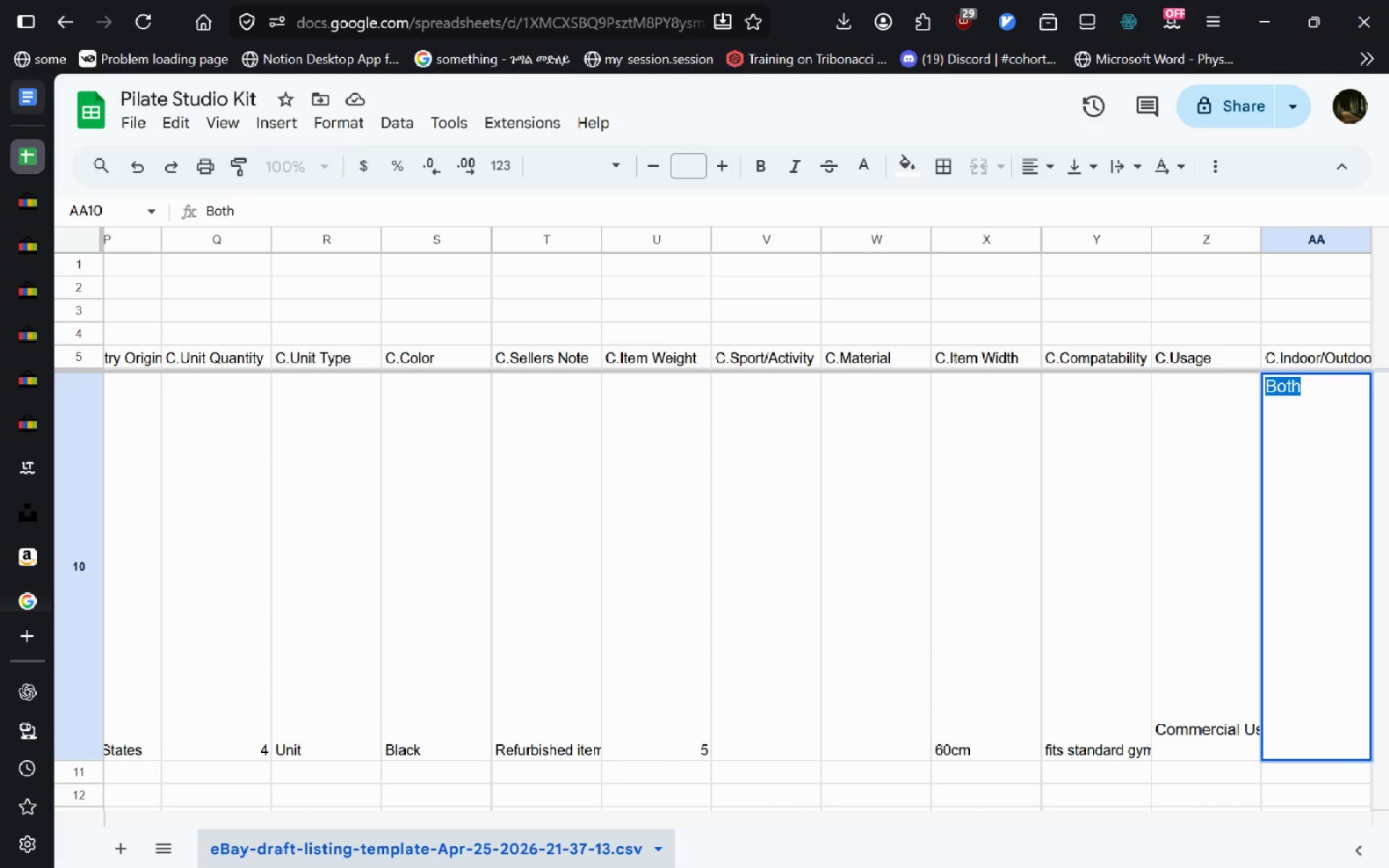 
key(Enter)
 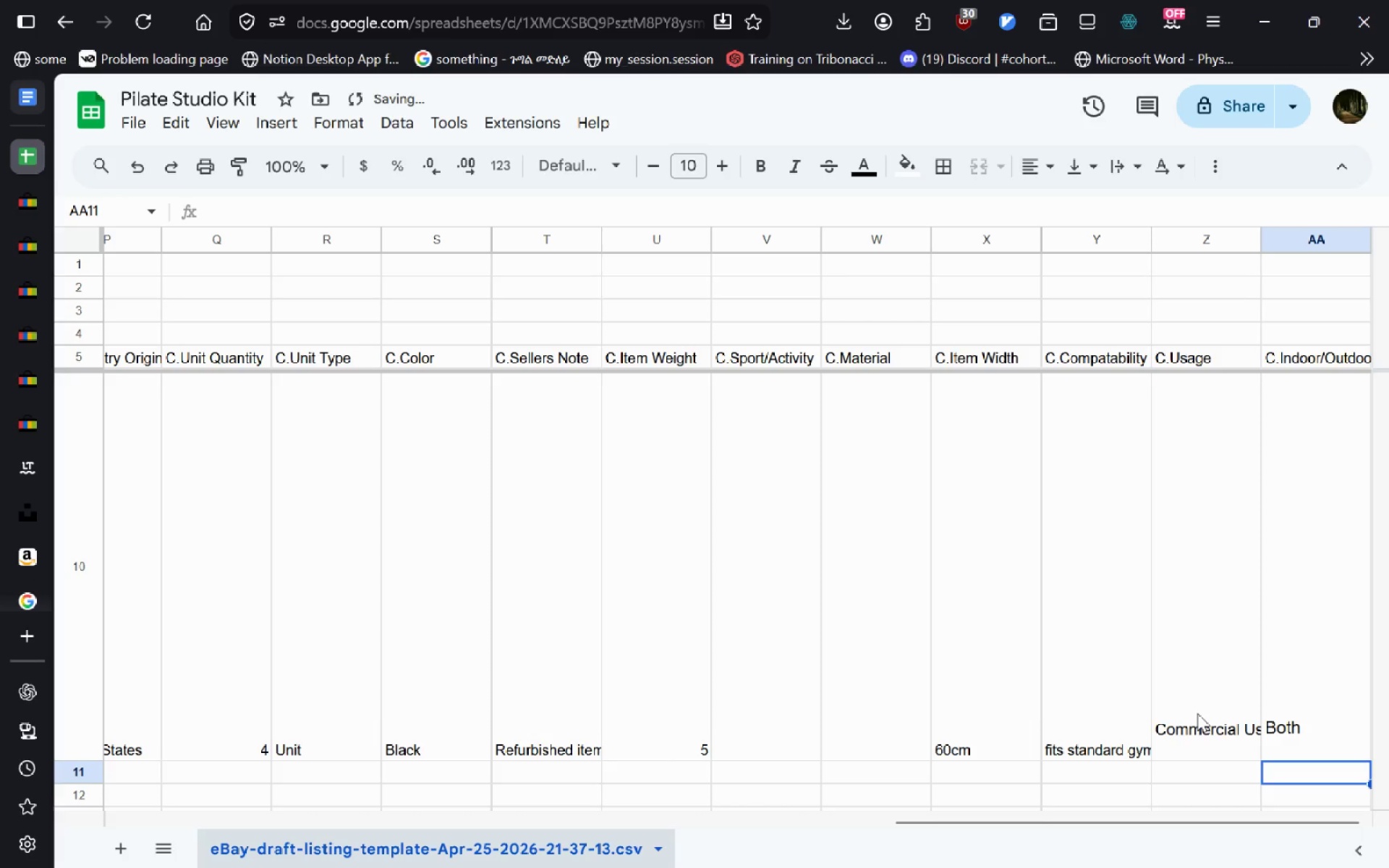 
double_click([1197, 713])
 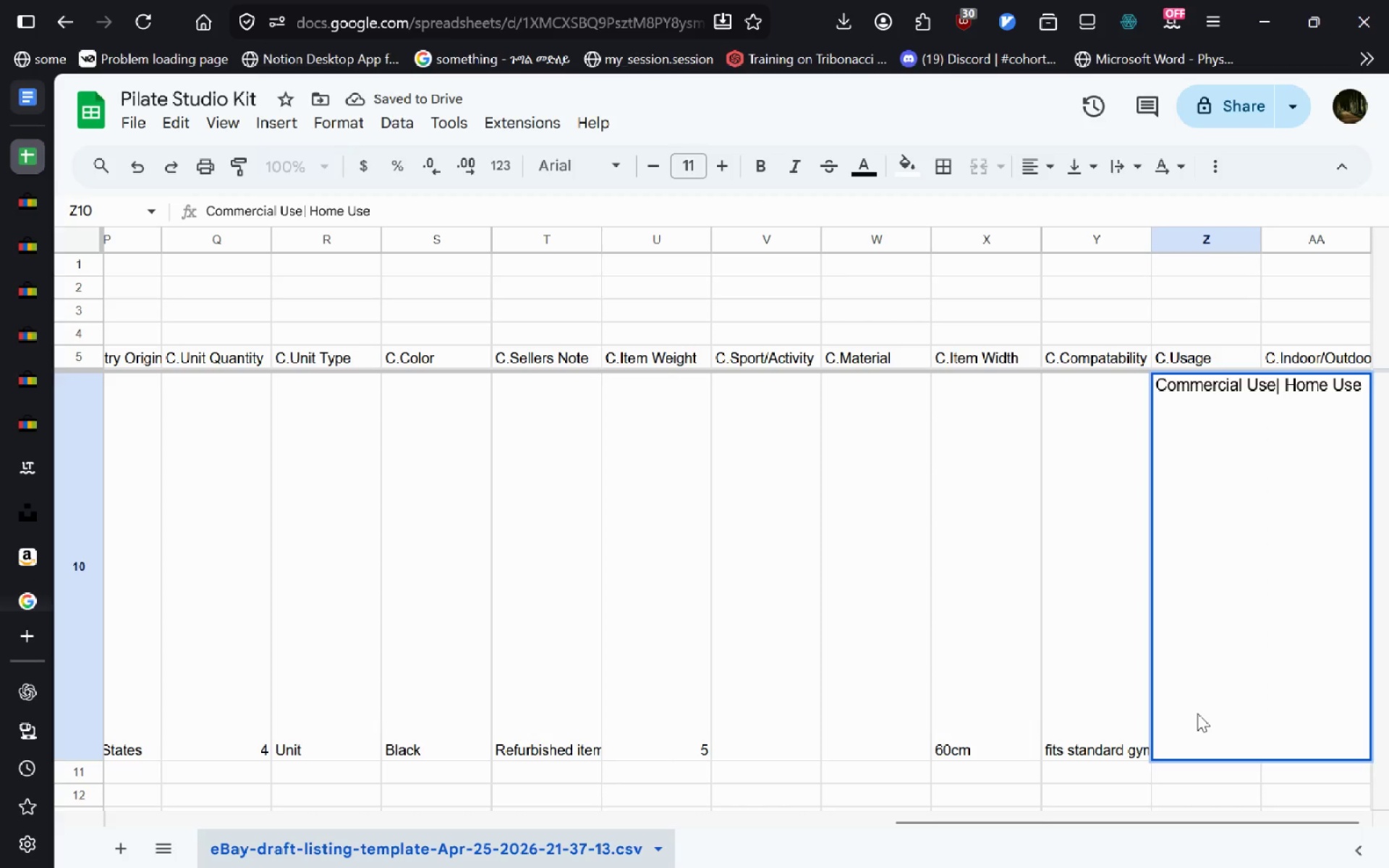 
key(Control+A)
 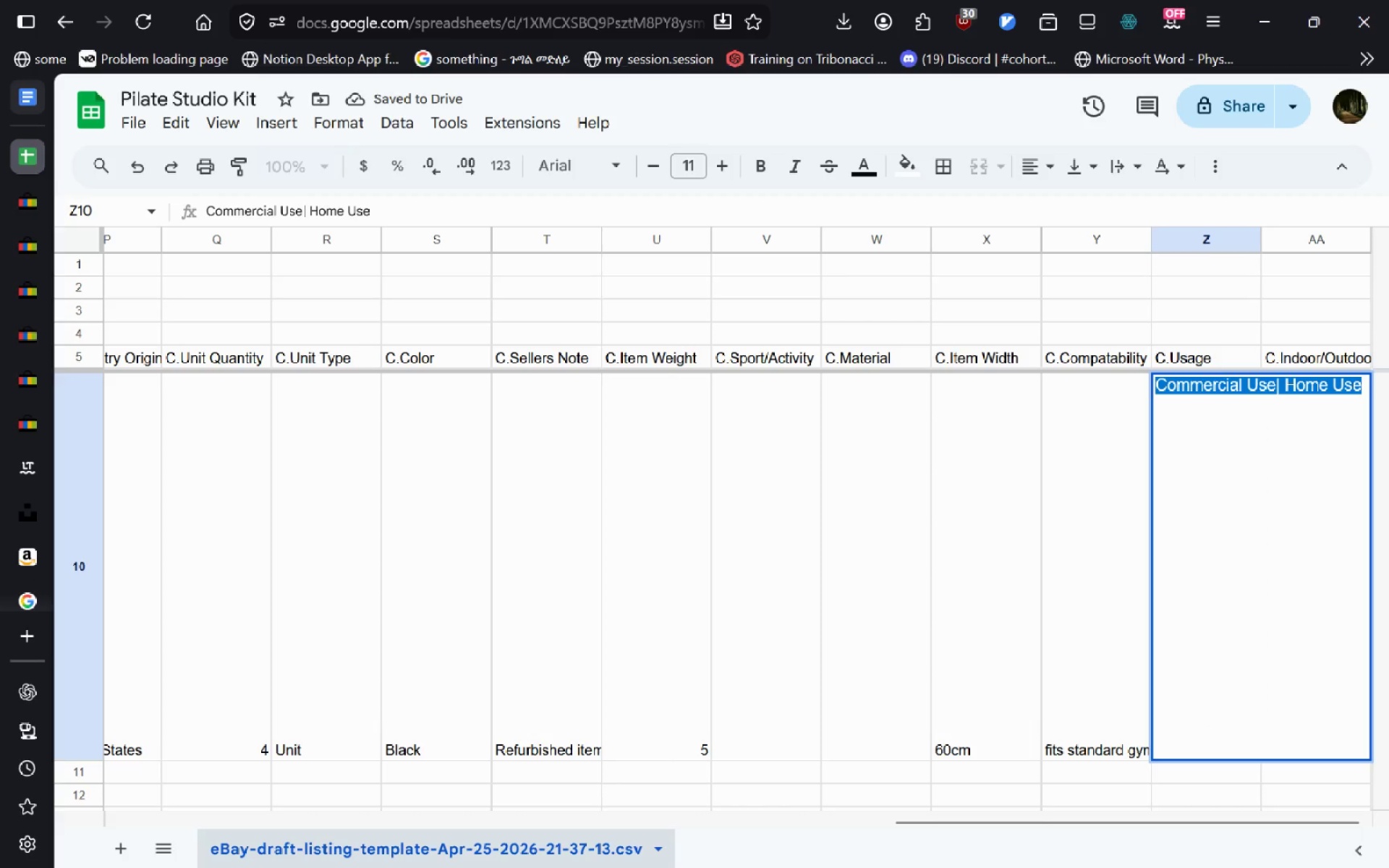 
hold_key(key=ShiftLeft, duration=0.45)
 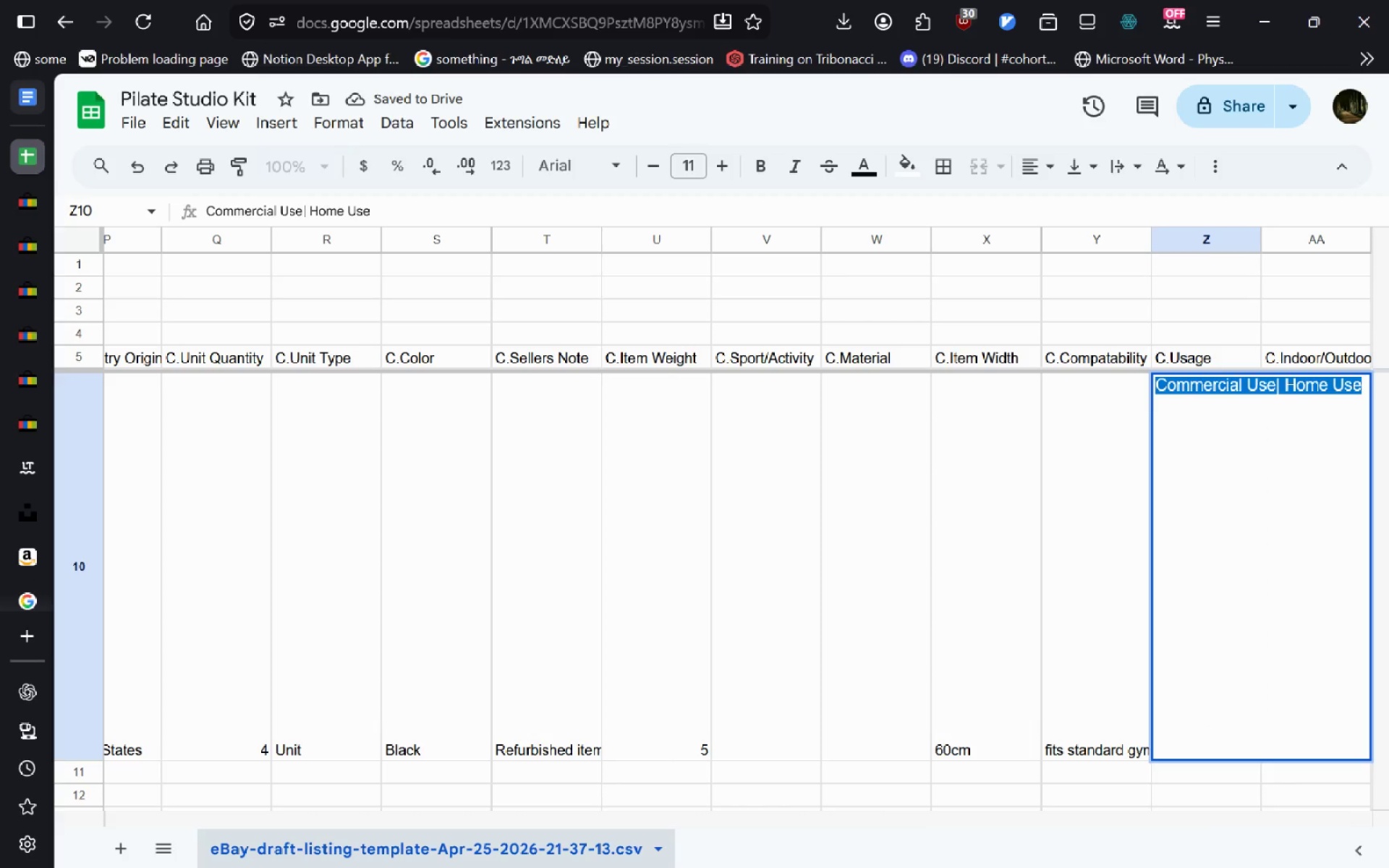 
key(Control+B)
 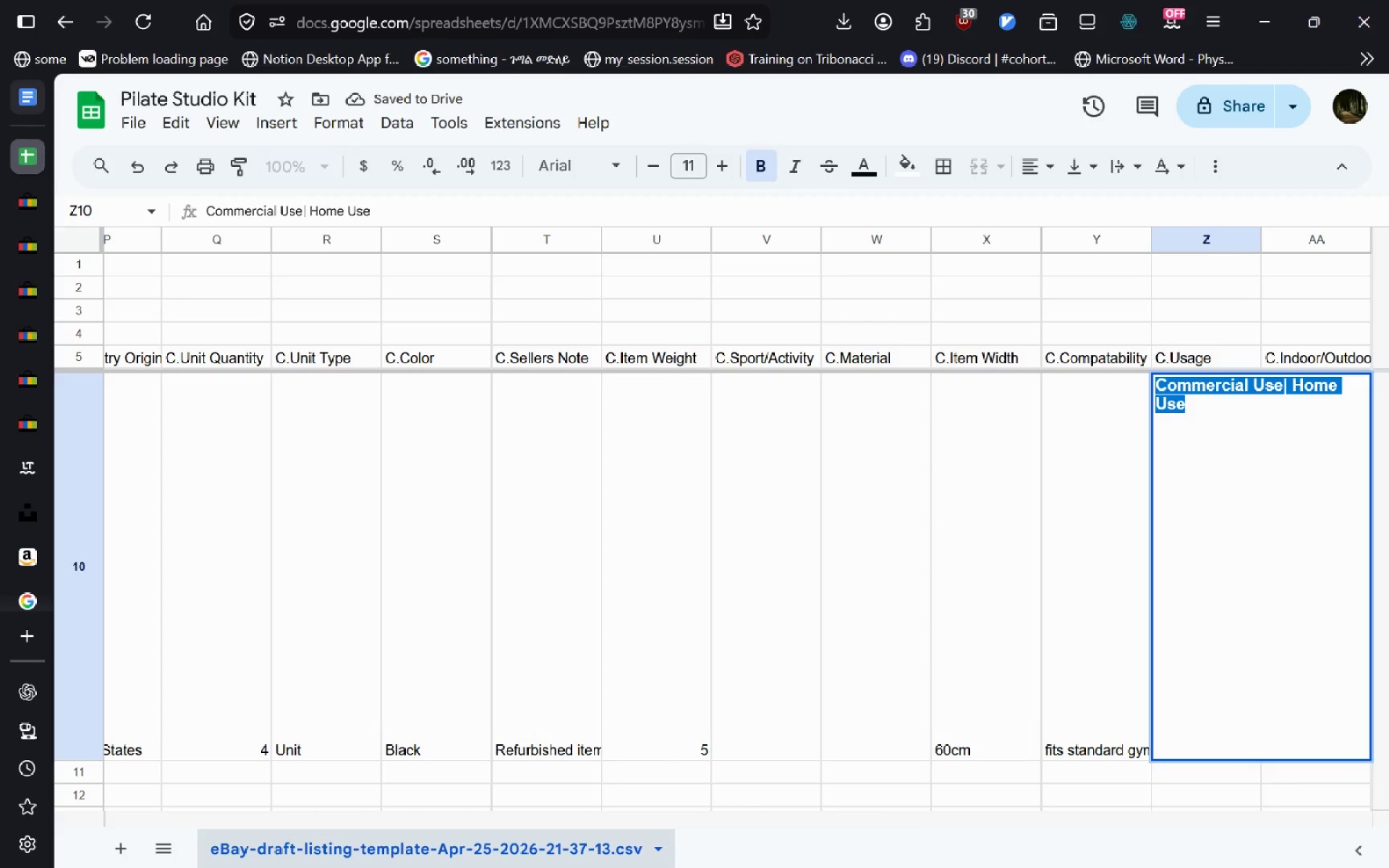 
key(Escape)
 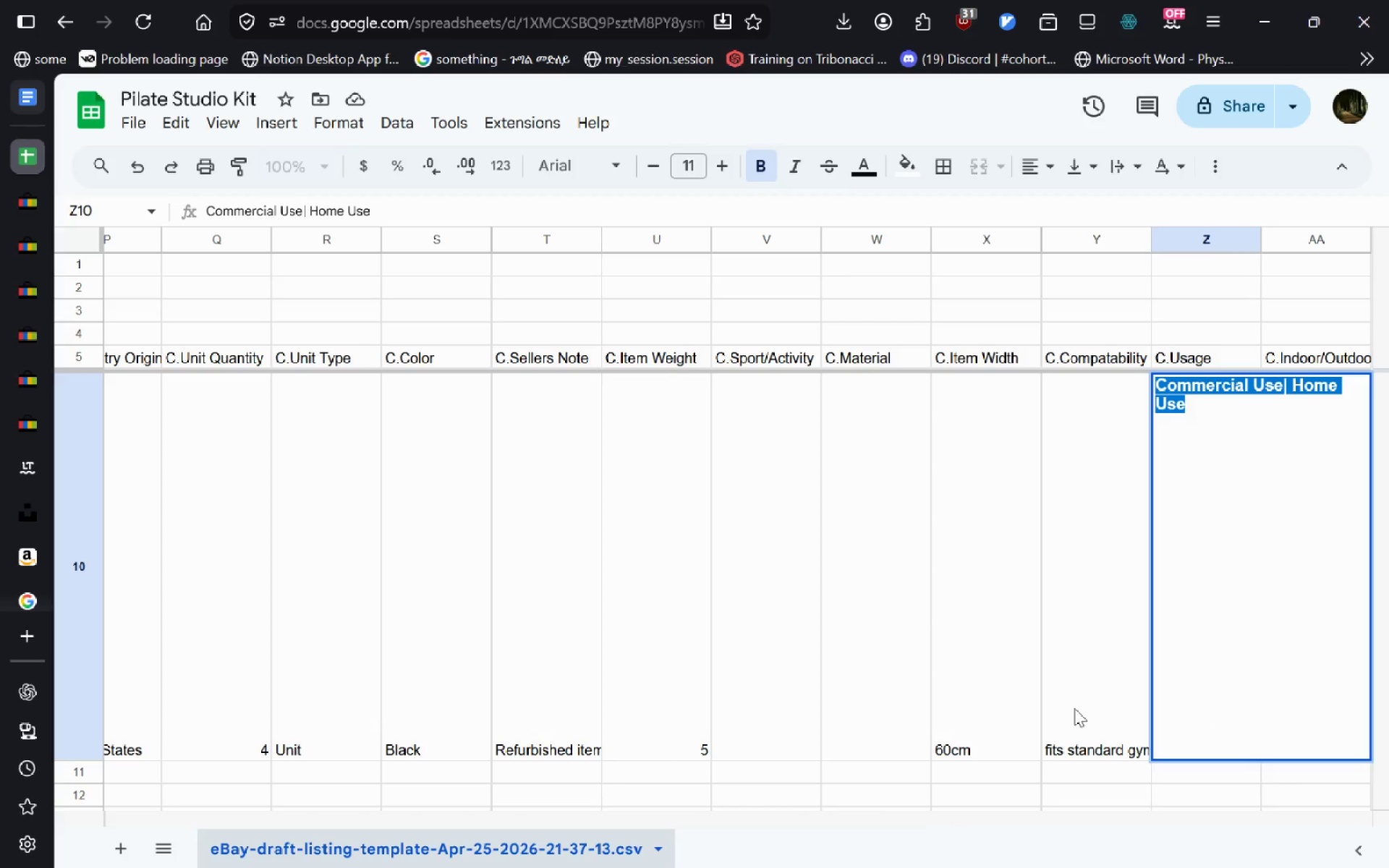 
left_click([1074, 708])
 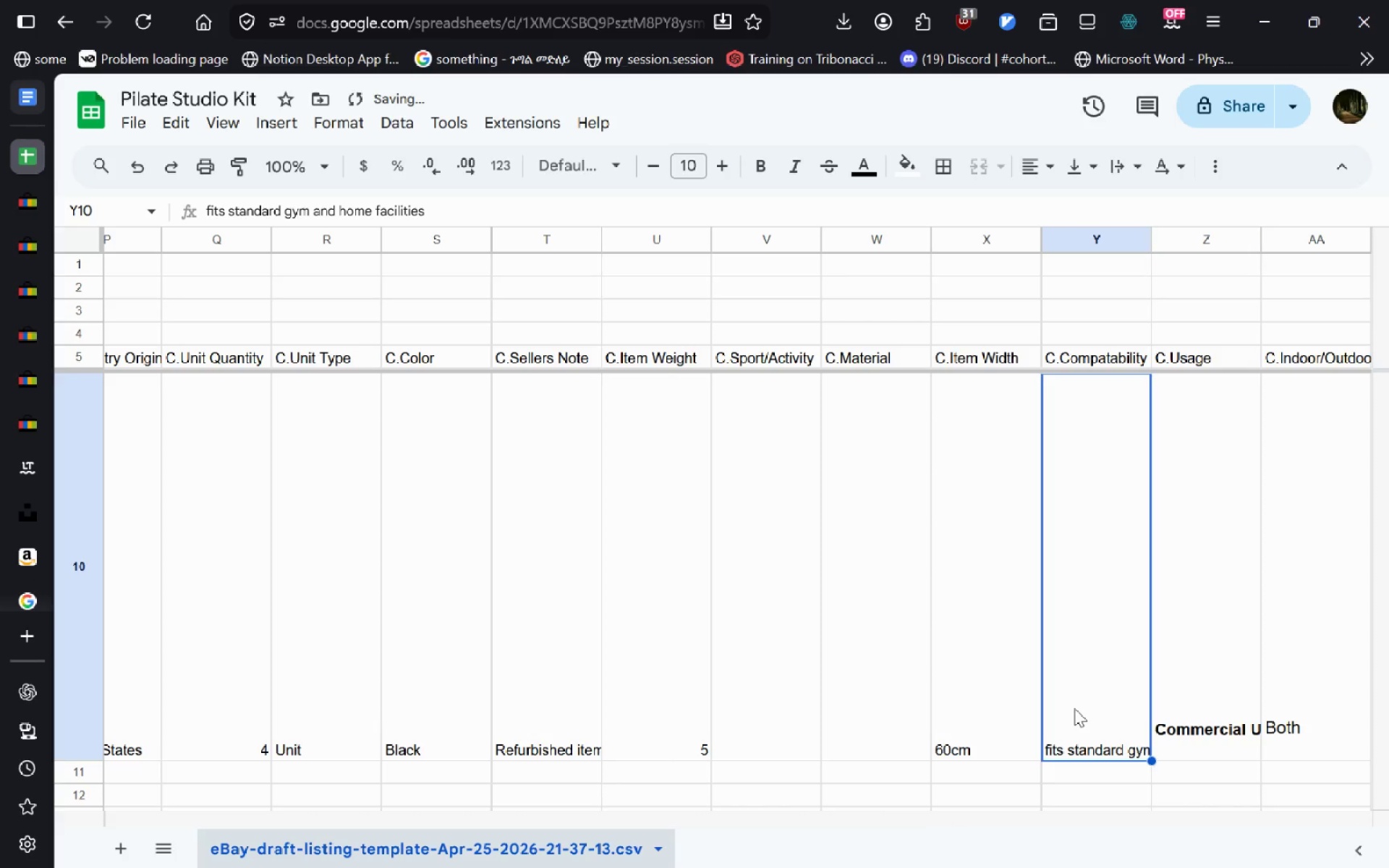 
right_click([1074, 708])
 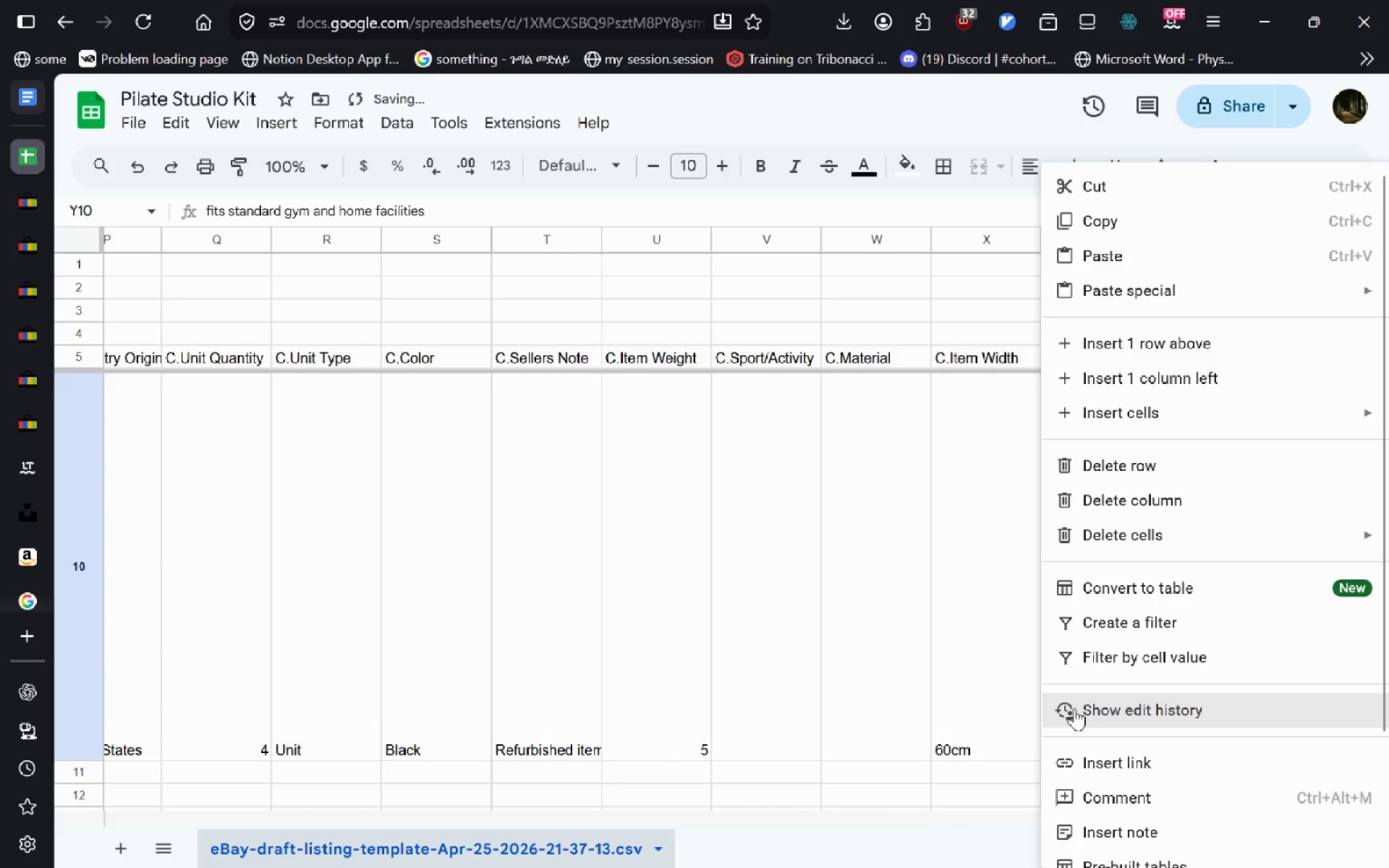 
left_click([1074, 708])
 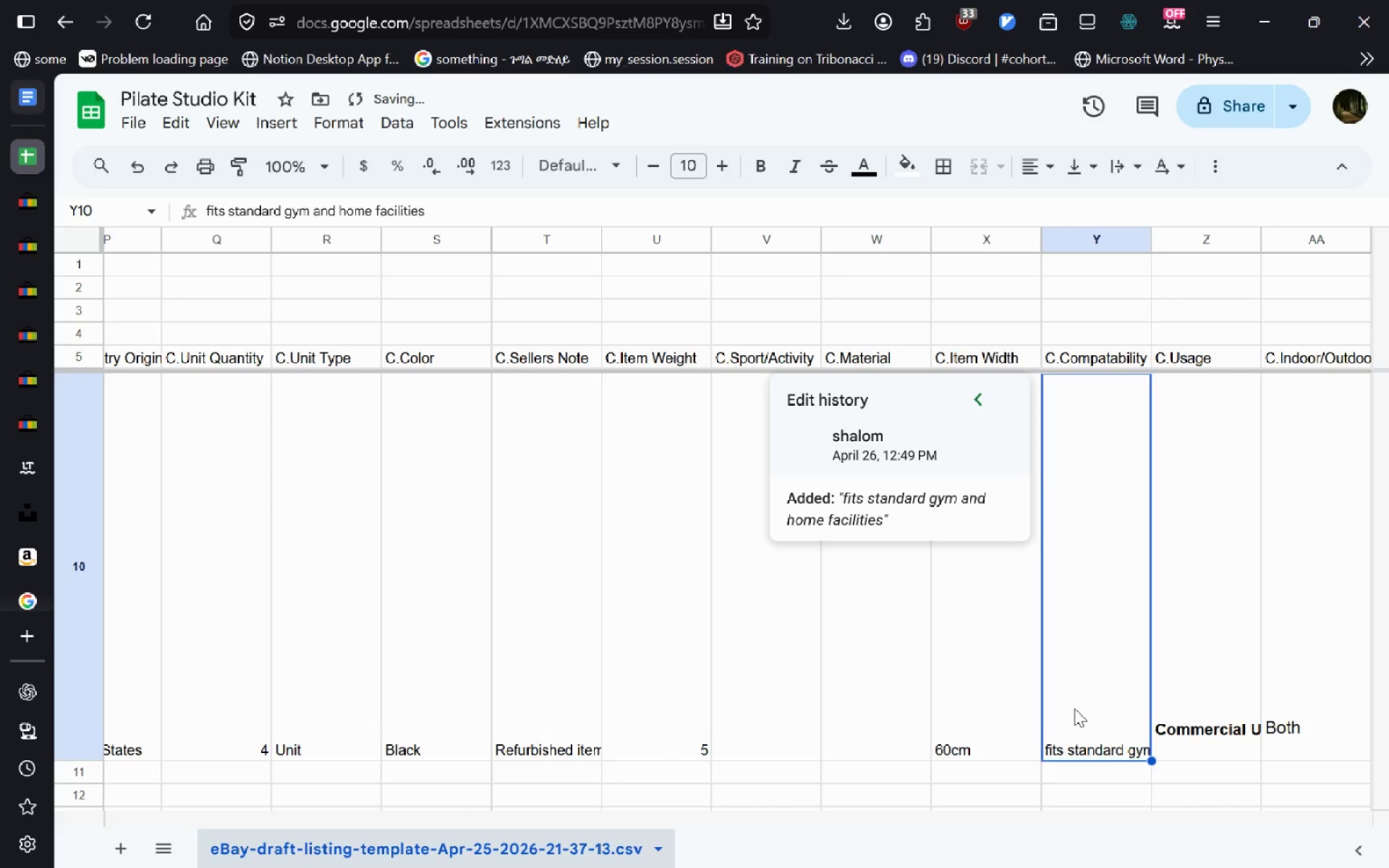 
key(Control+Z)
 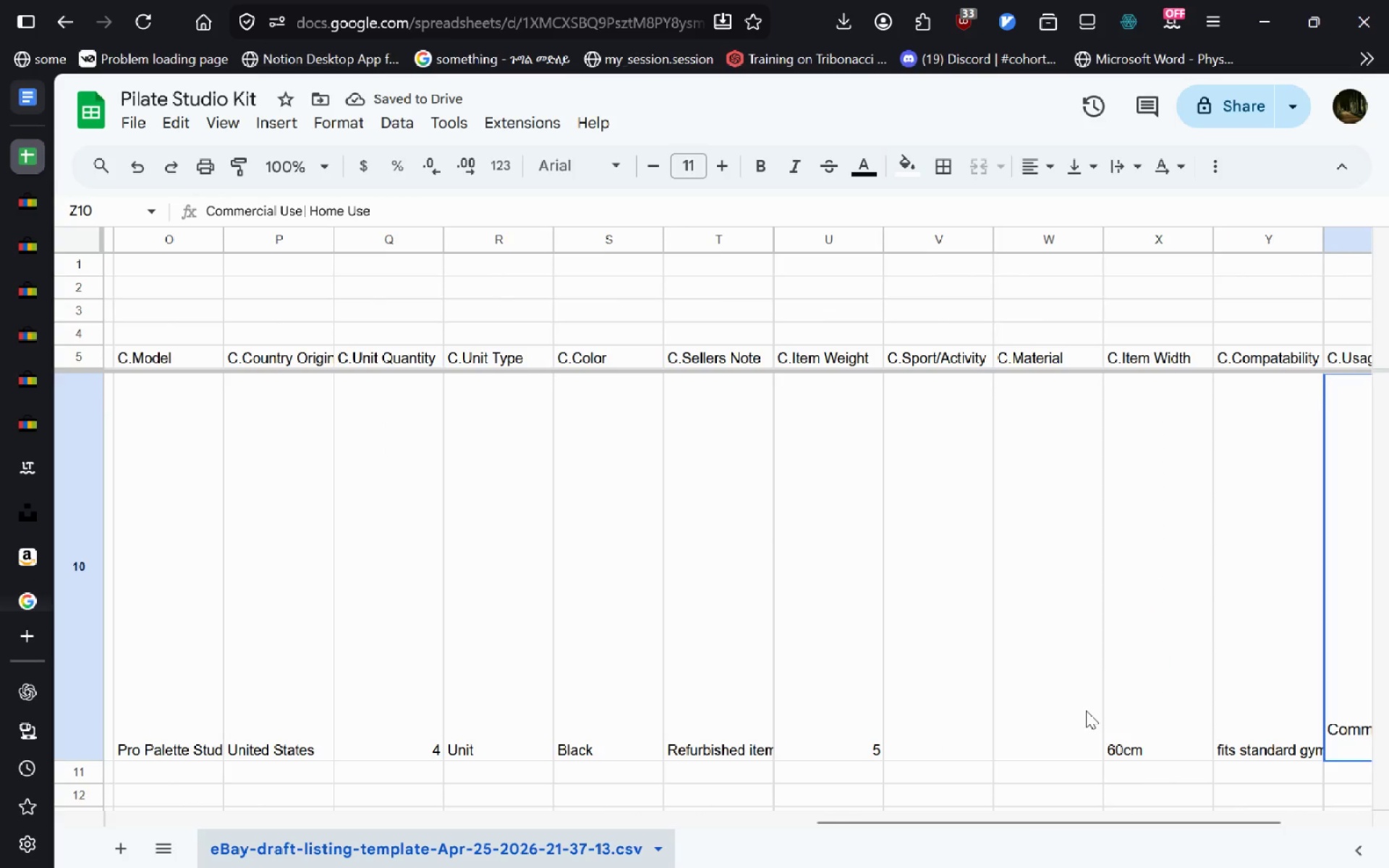 
left_click([1035, 594])
 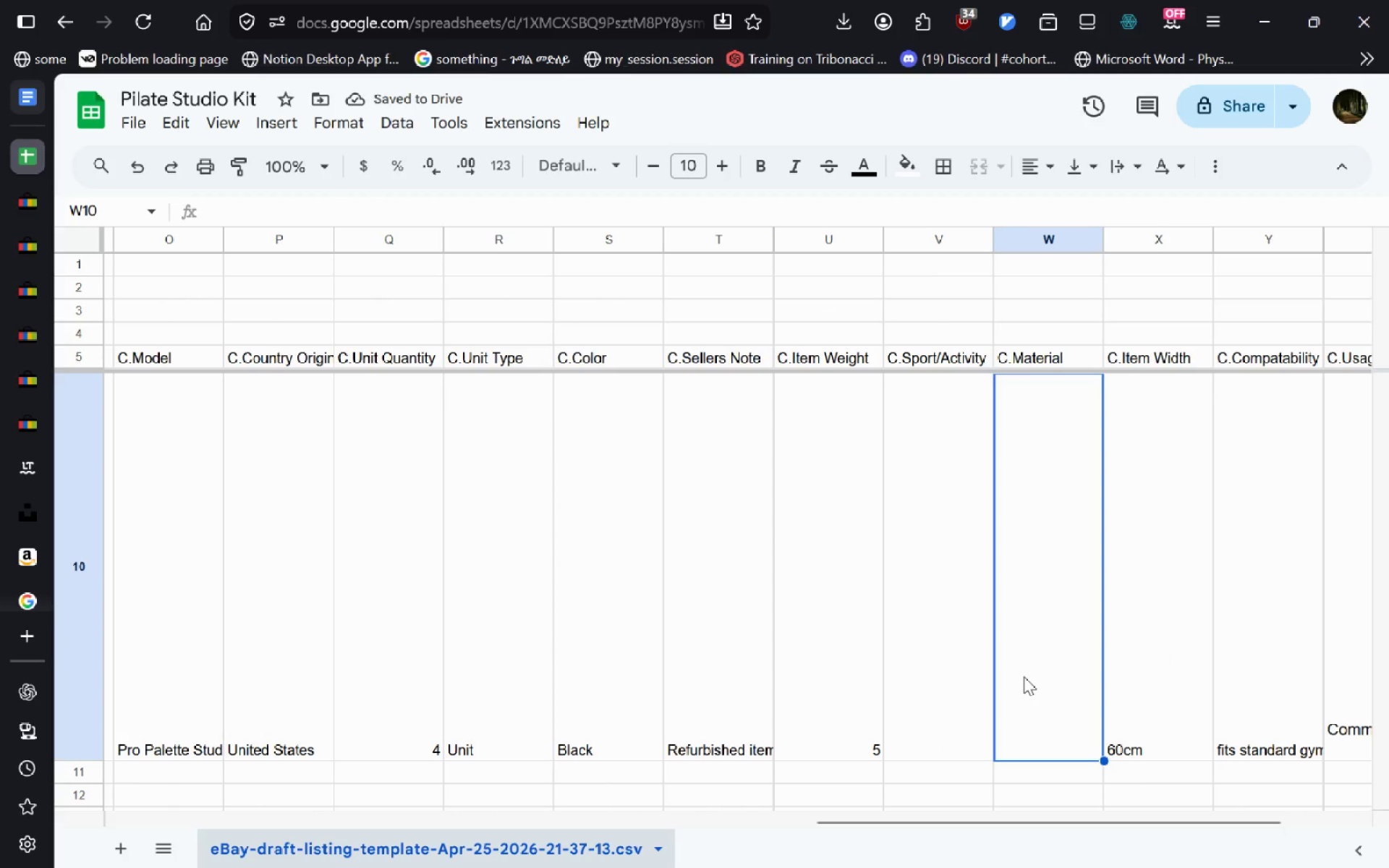 
double_click([1024, 676])
 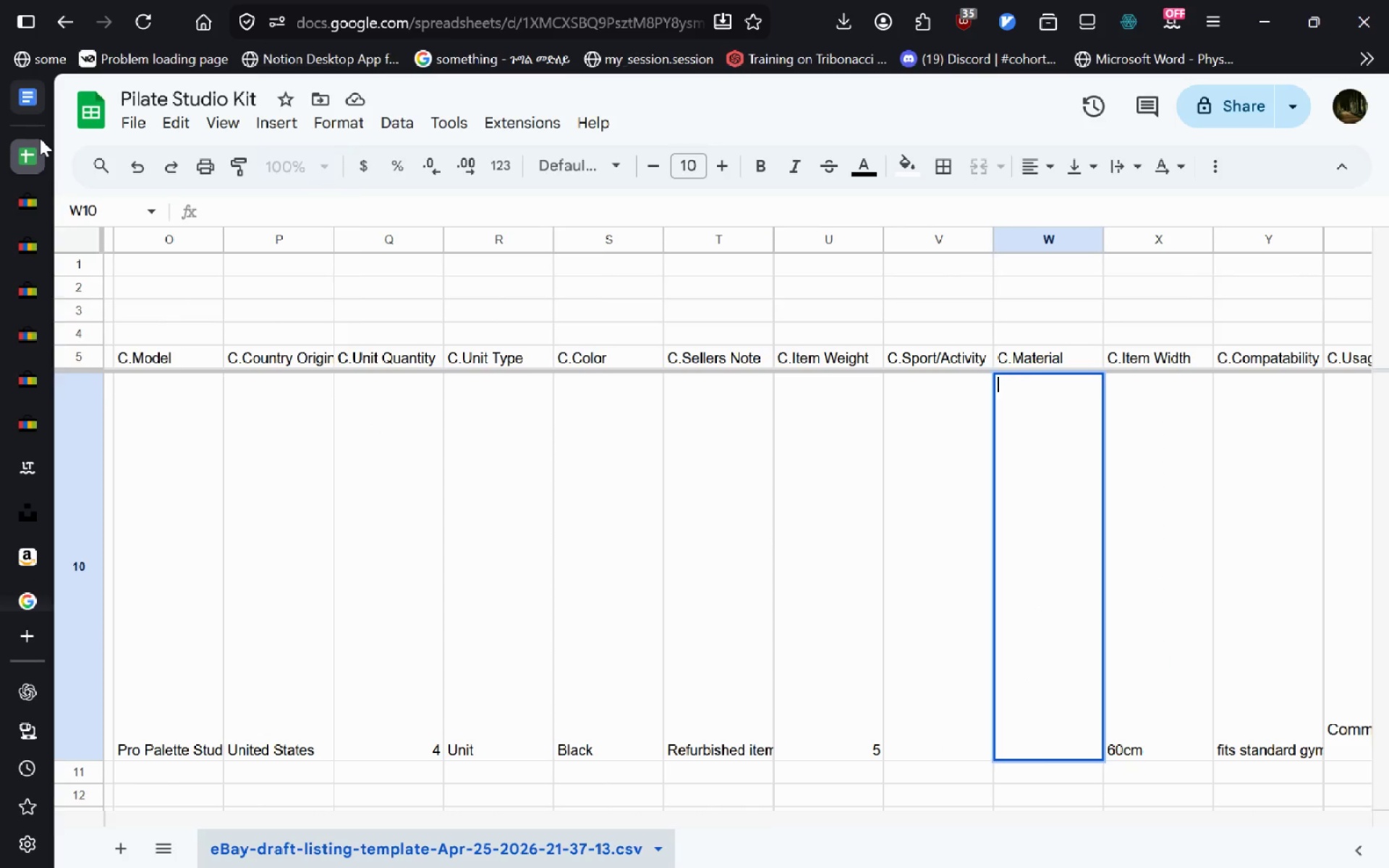 
left_click([28, 194])
 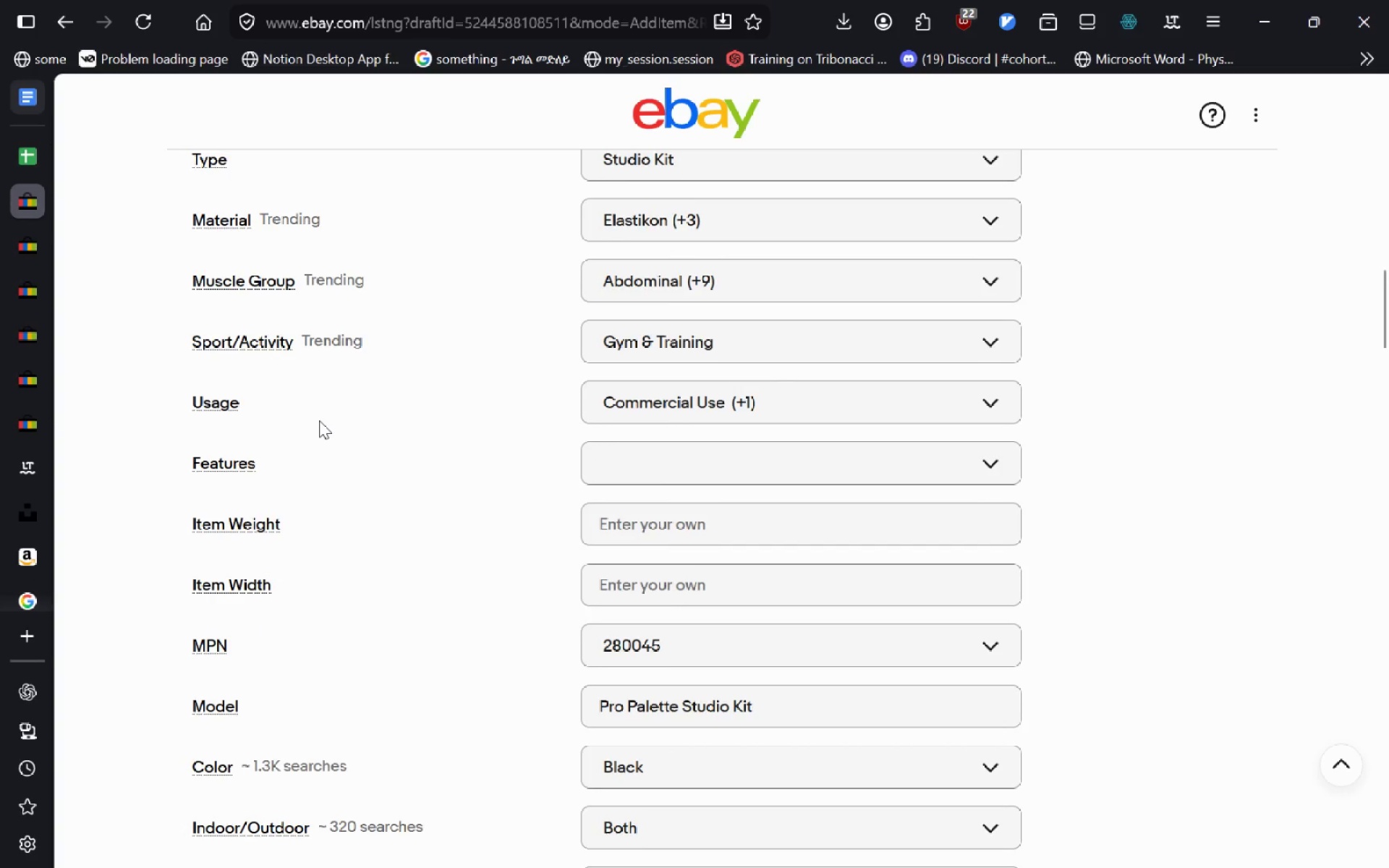 
wait(5.33)
 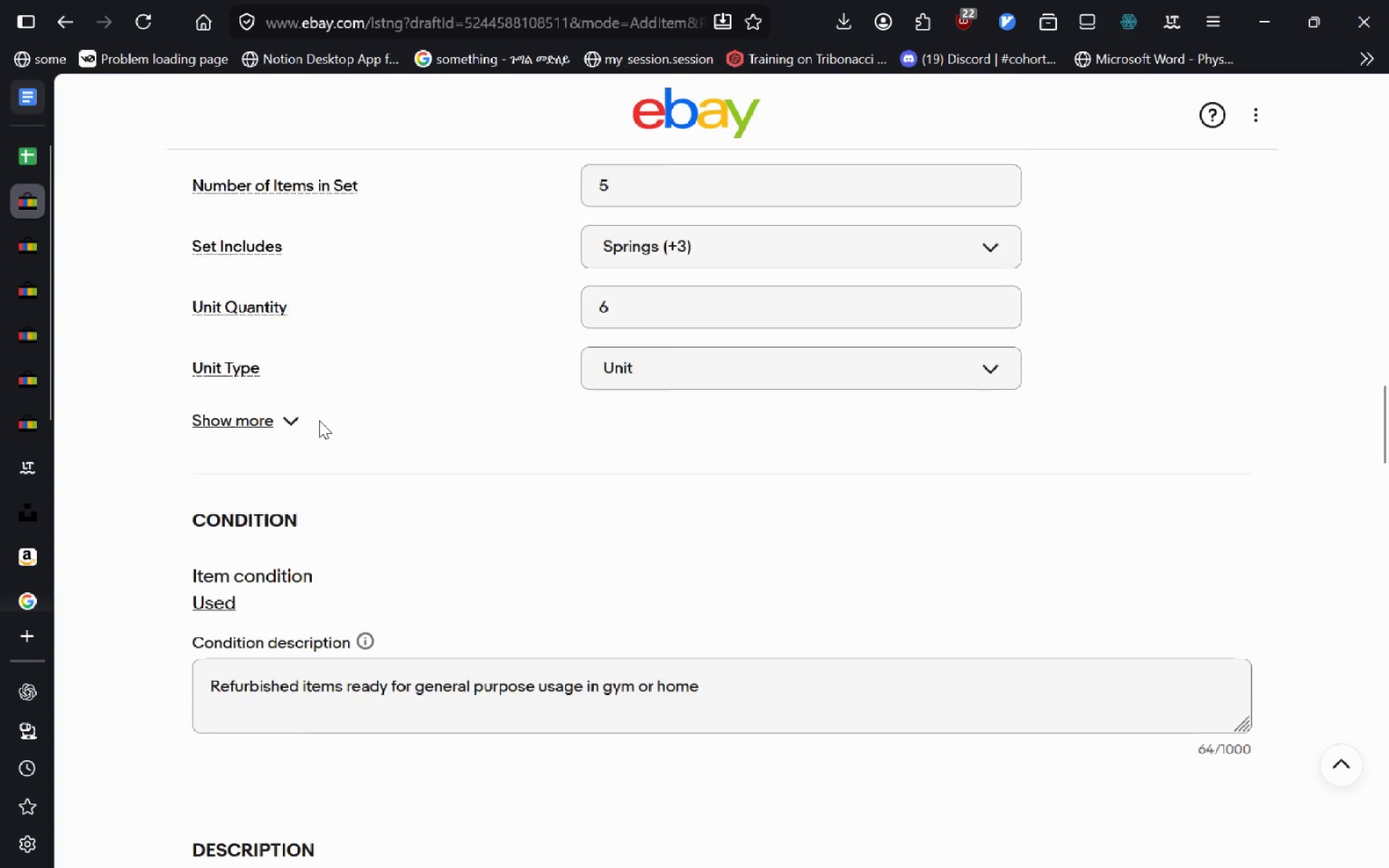 
left_click([713, 331])
 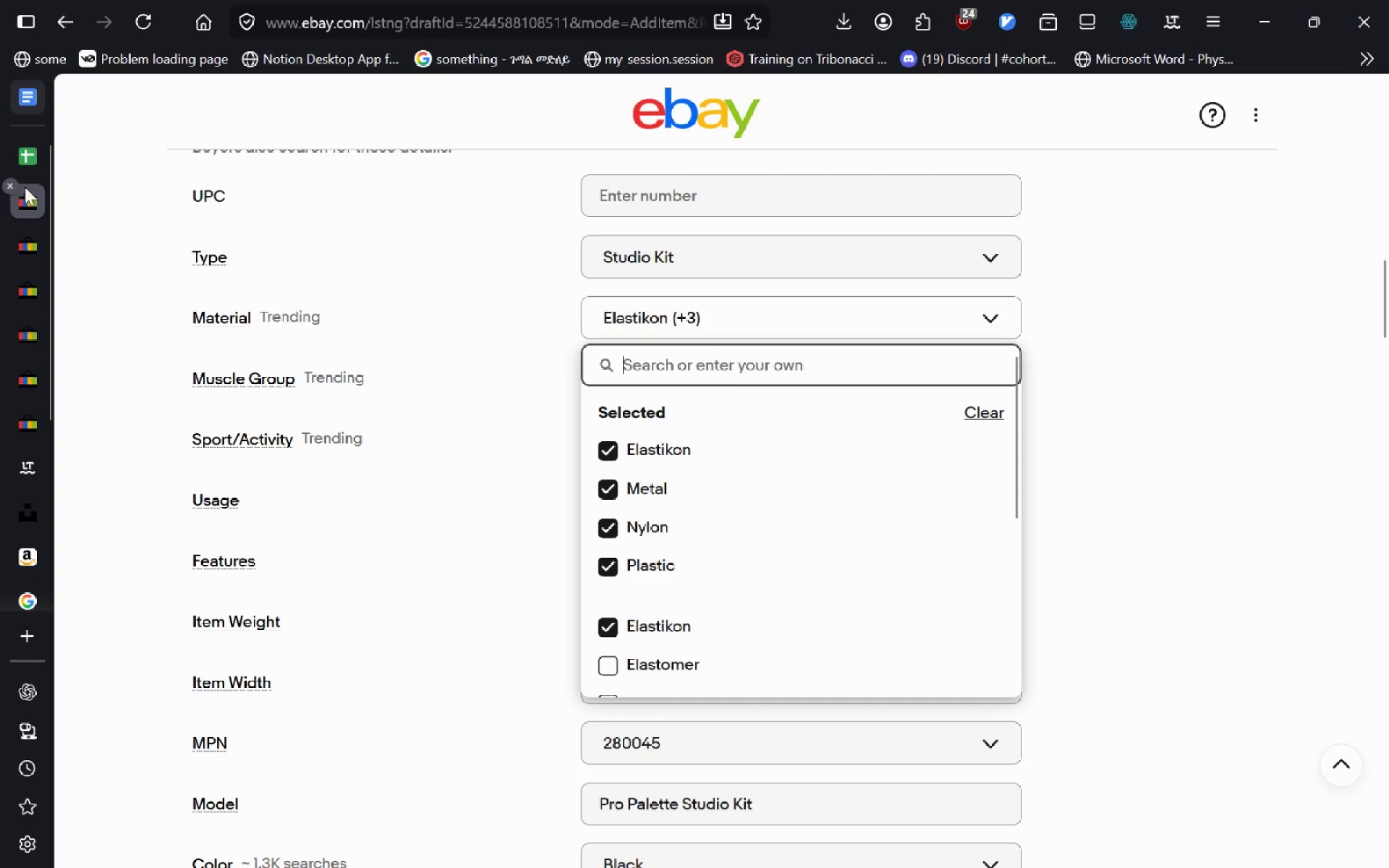 
wait(5.94)
 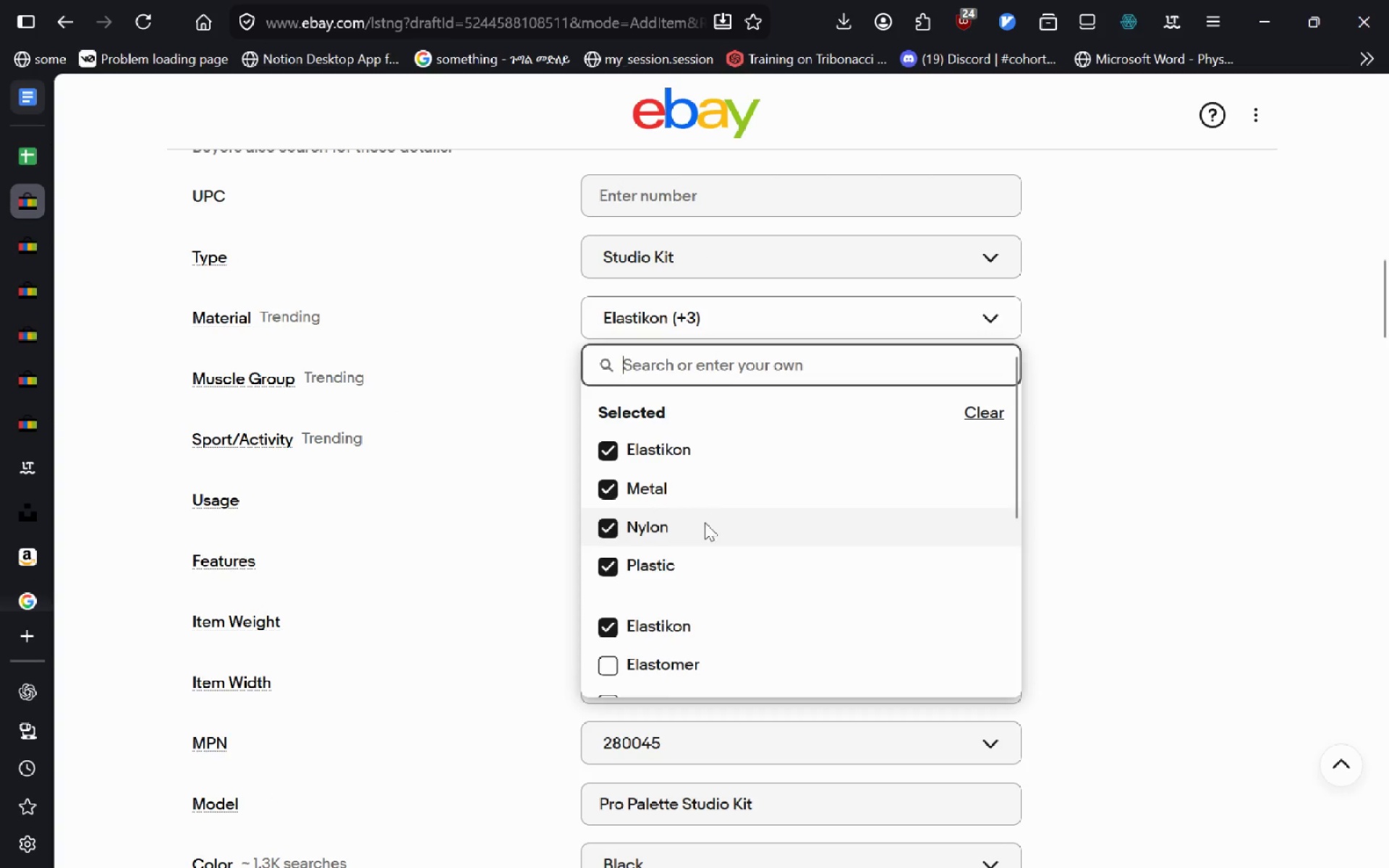 
left_click([20, 155])
 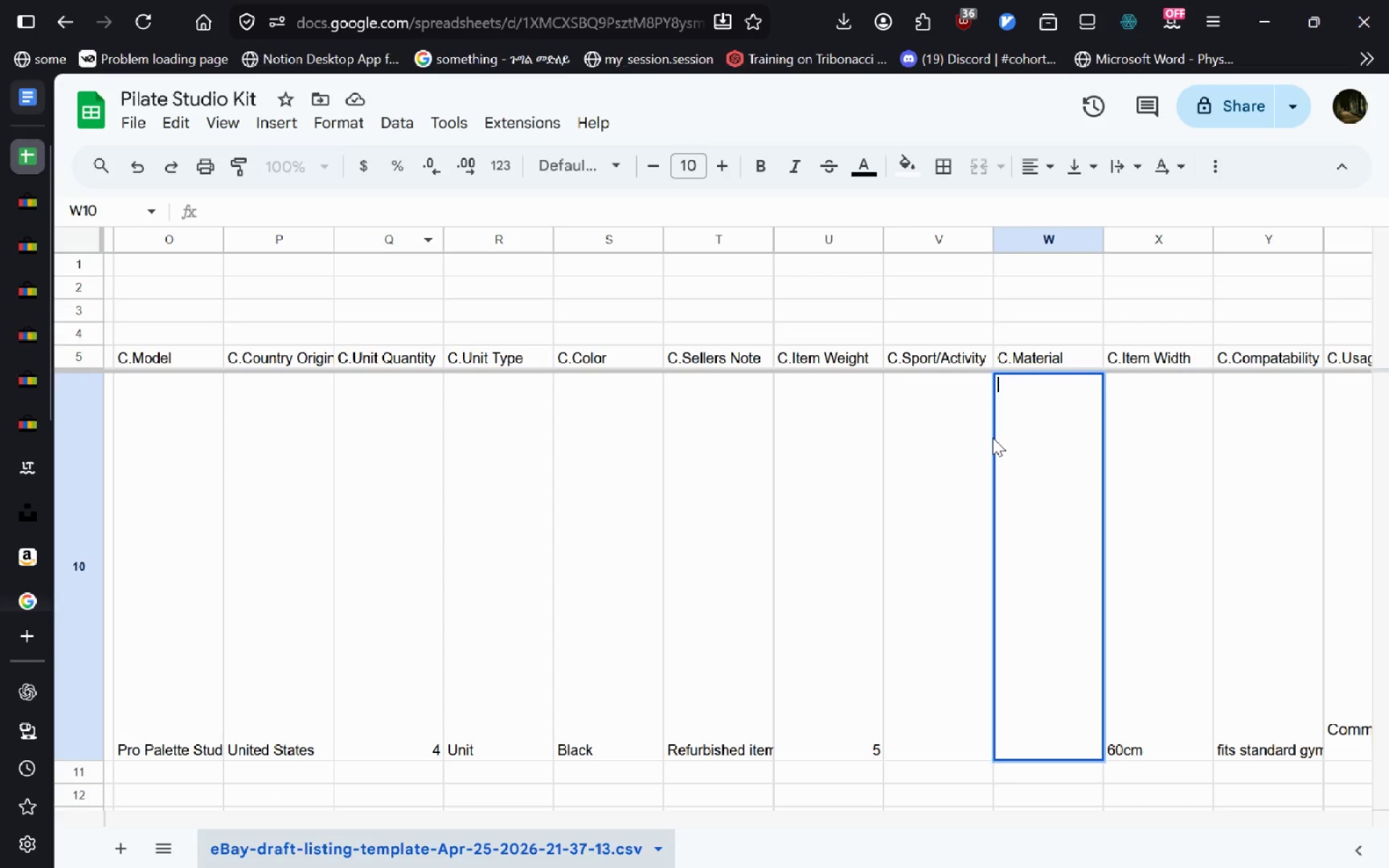 
type(Els)
key(Backspace)
type(astikn|Metal|)
 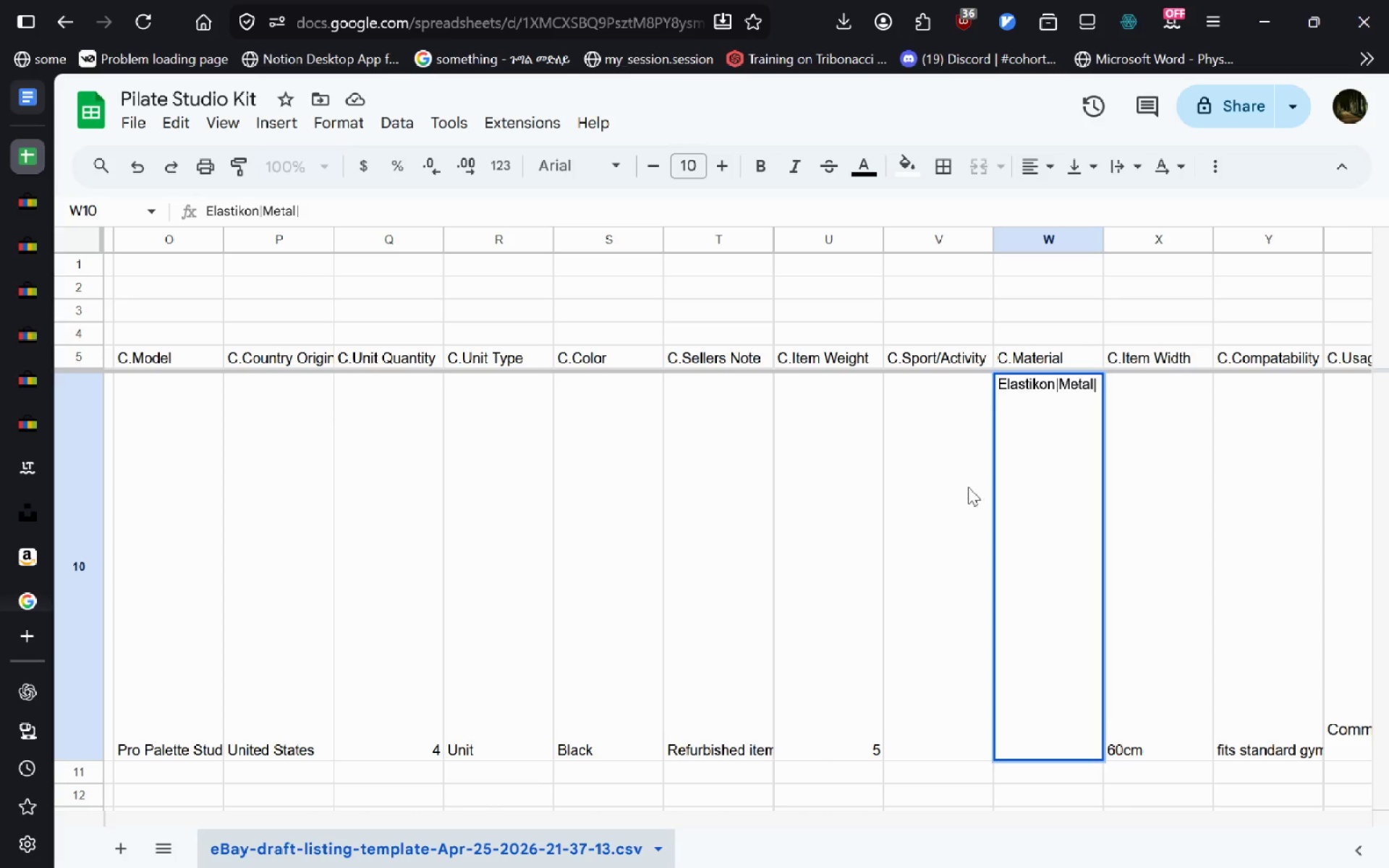 
hold_key(key=O, duration=11.31)
 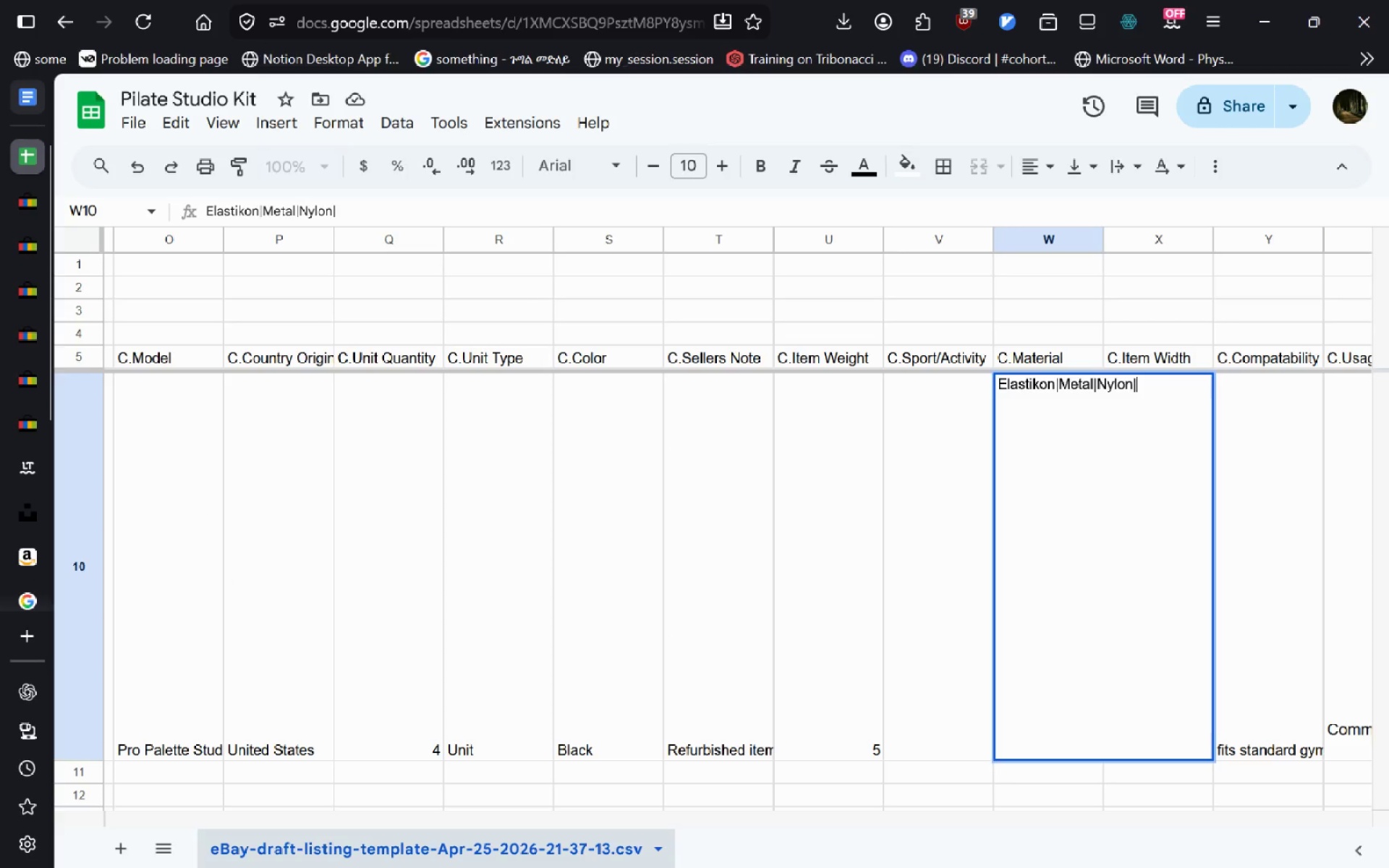 
left_click([29, 199])
 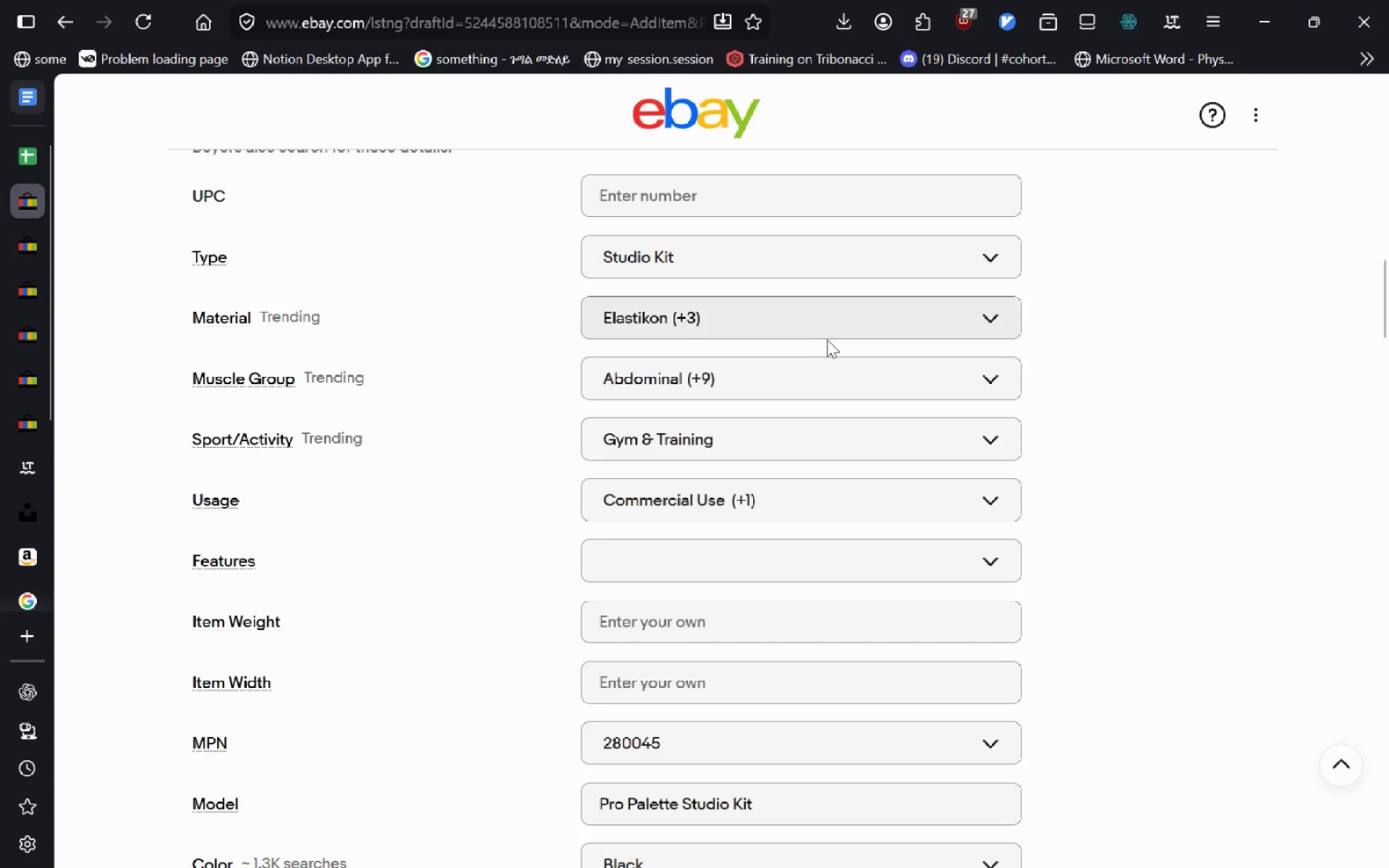 
left_click([829, 339])
 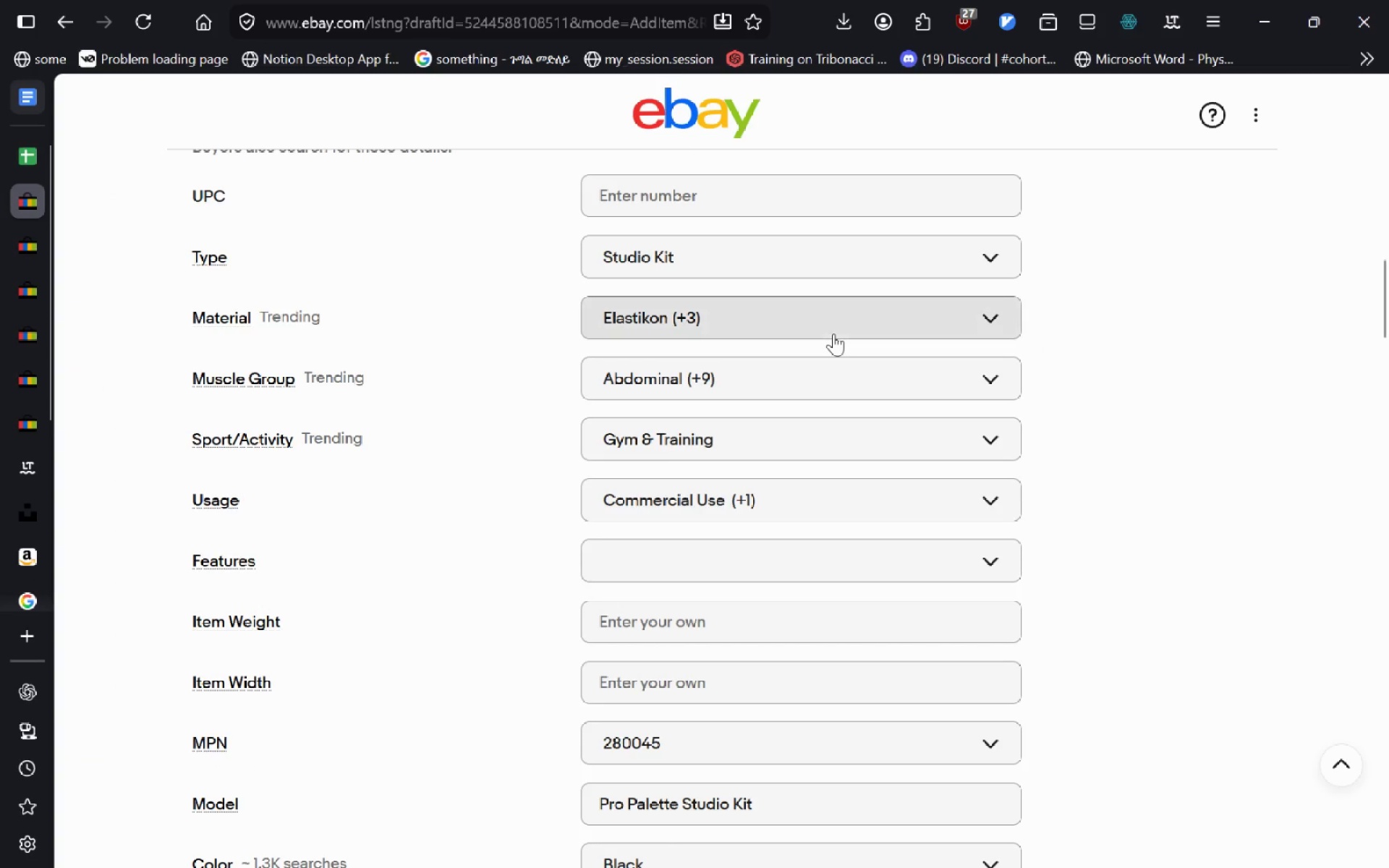 
left_click([833, 333])
 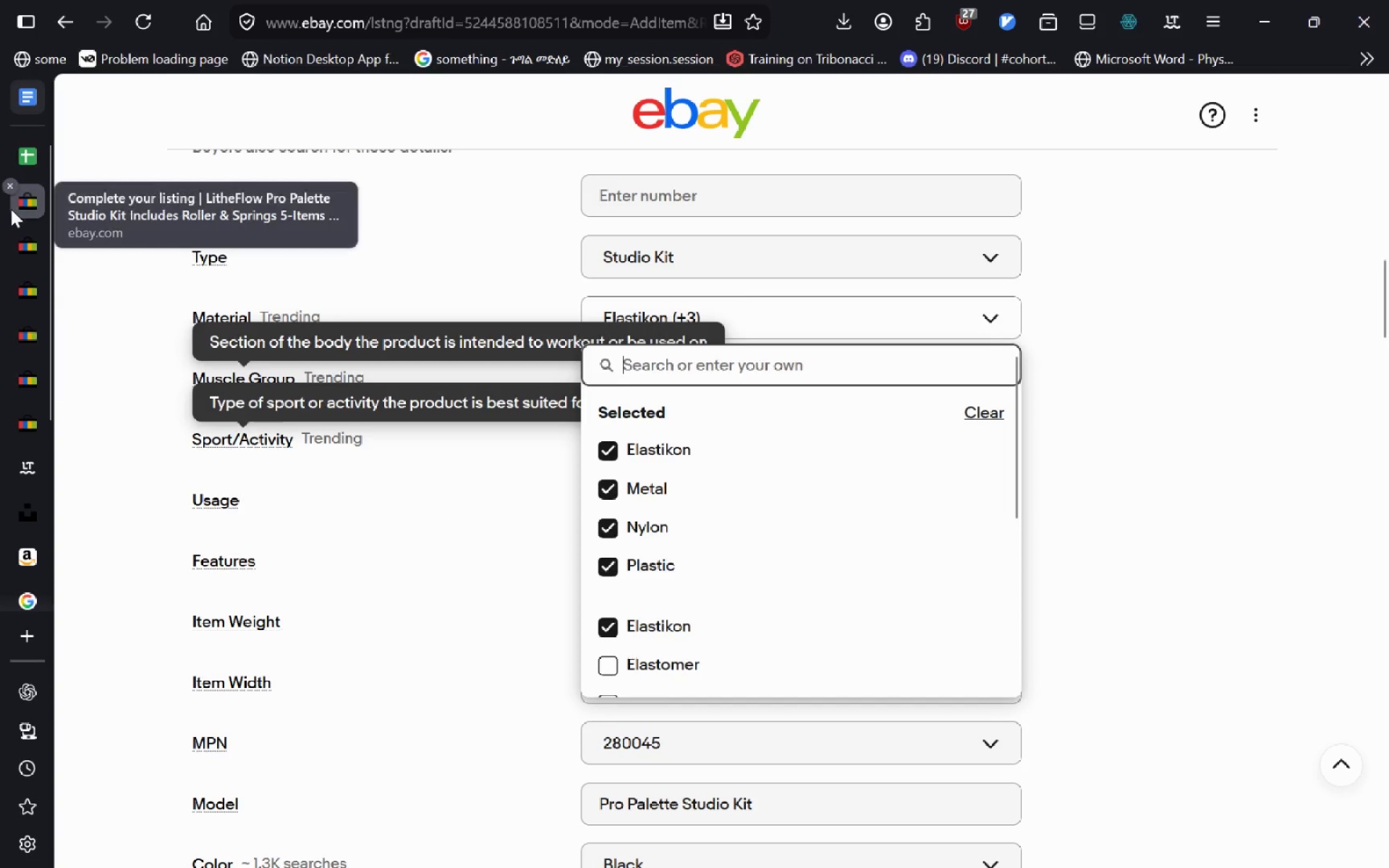 
left_click([33, 165])
 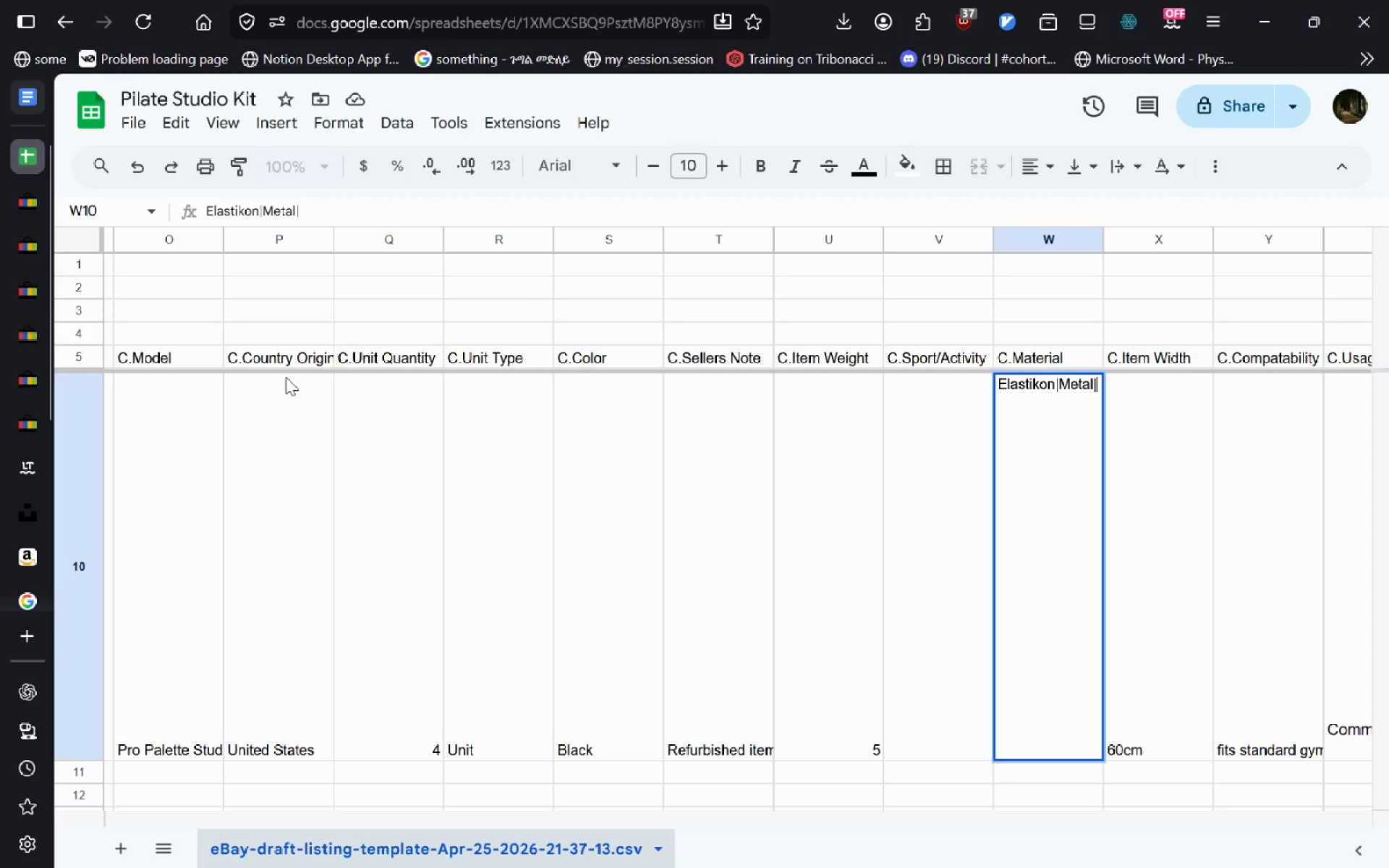 
type(Nyln|Plastic)
 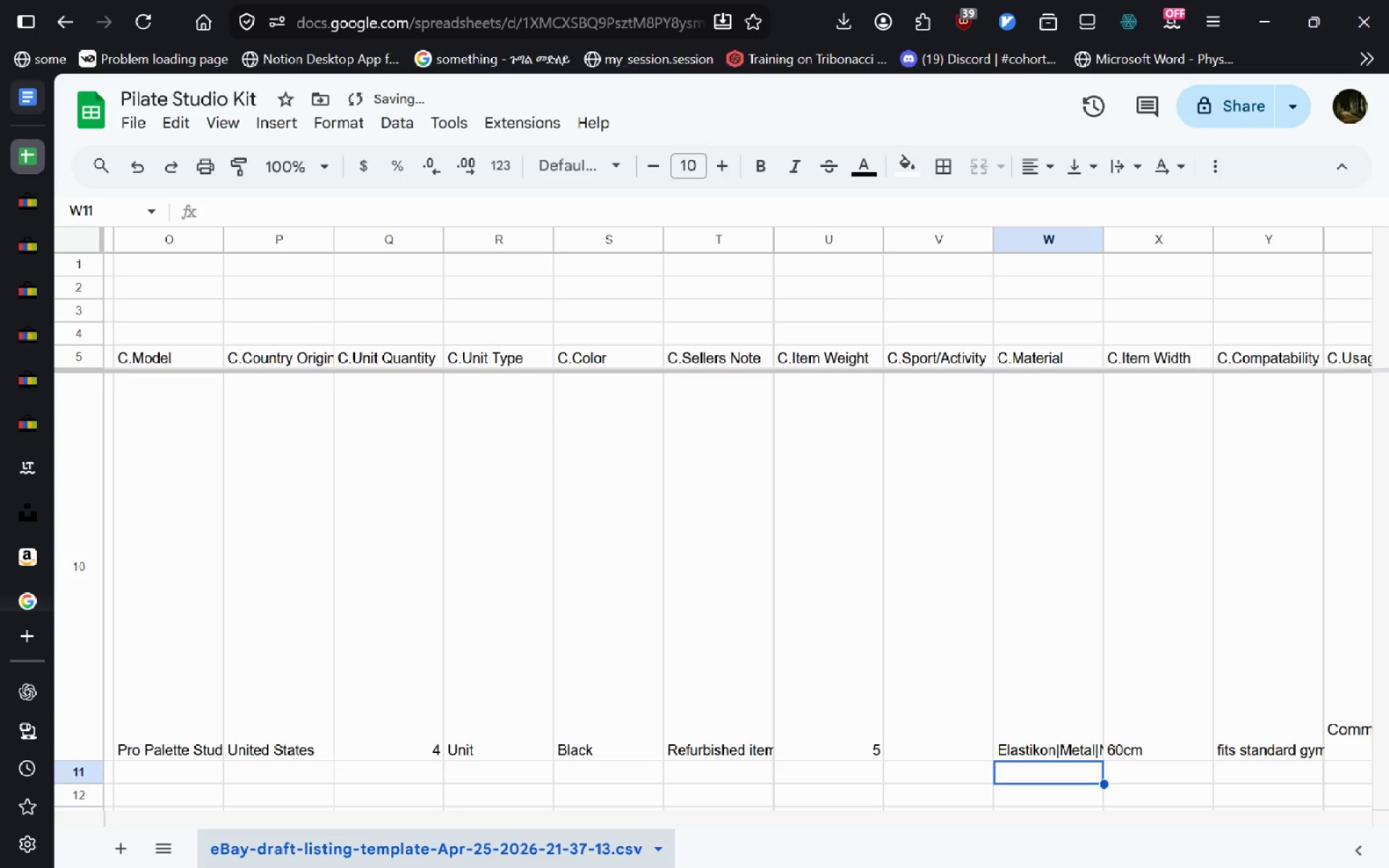 
key(Enter)
 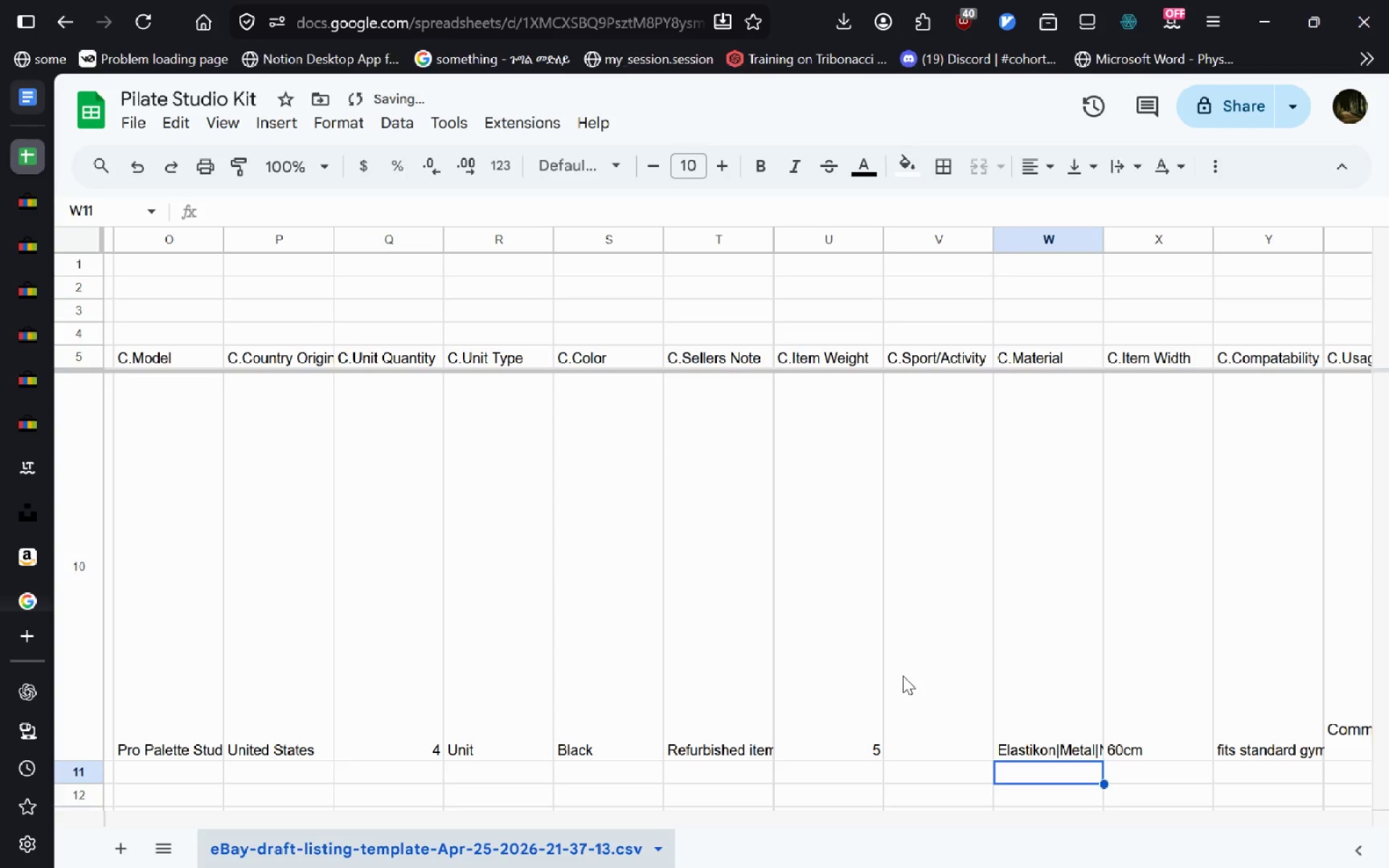 
left_click([902, 676])
 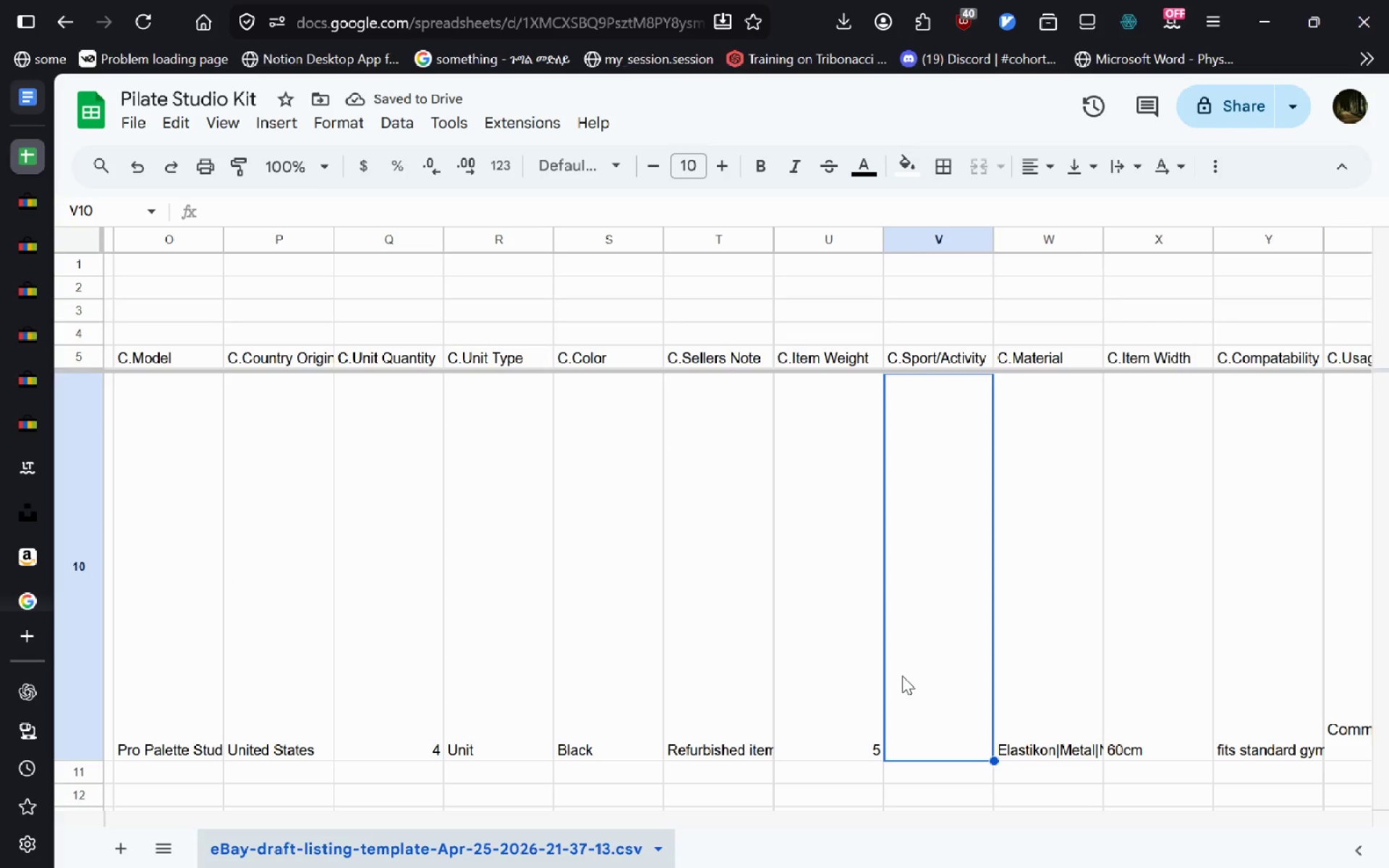 
double_click([902, 676])
 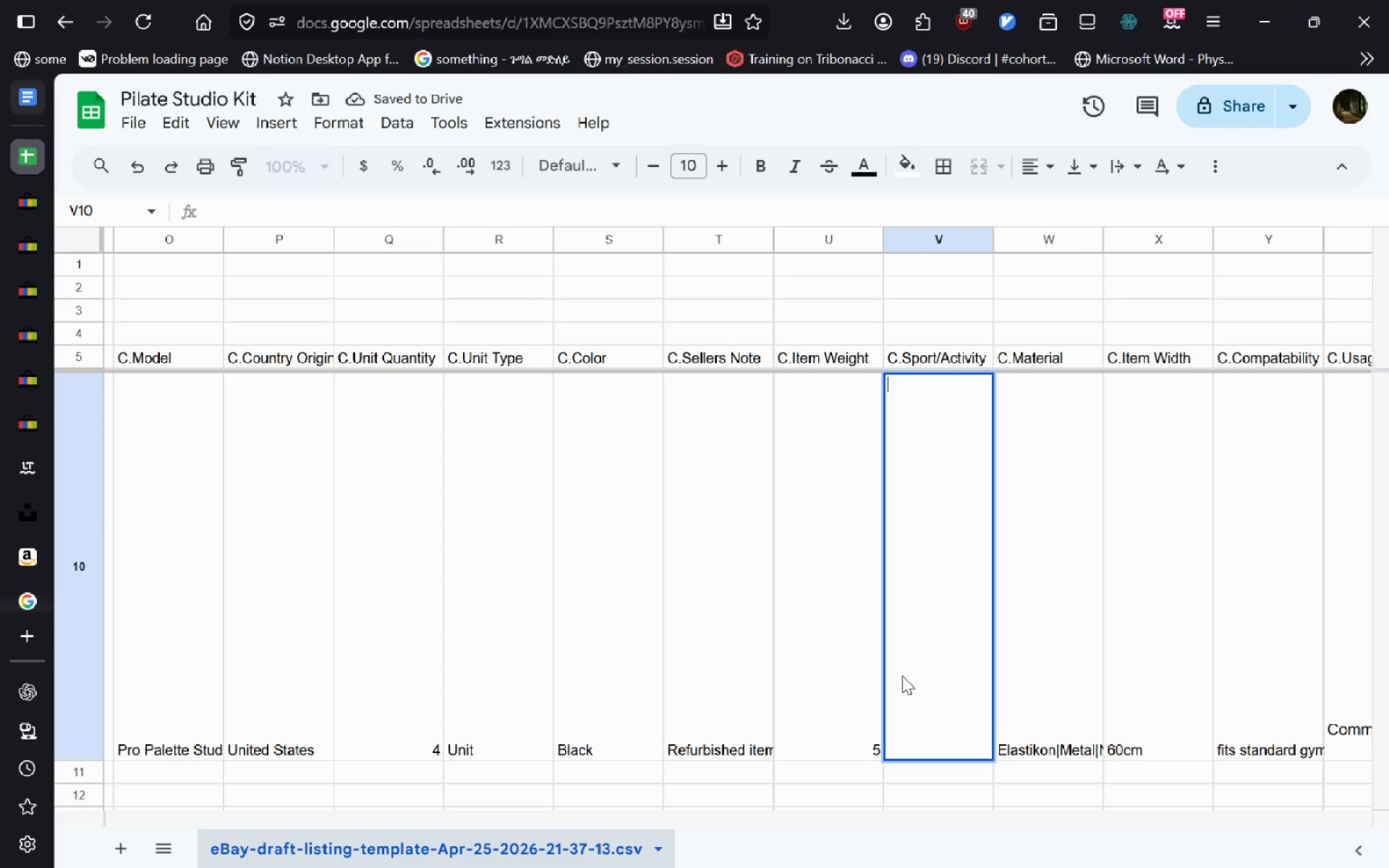 
key(Escape)
 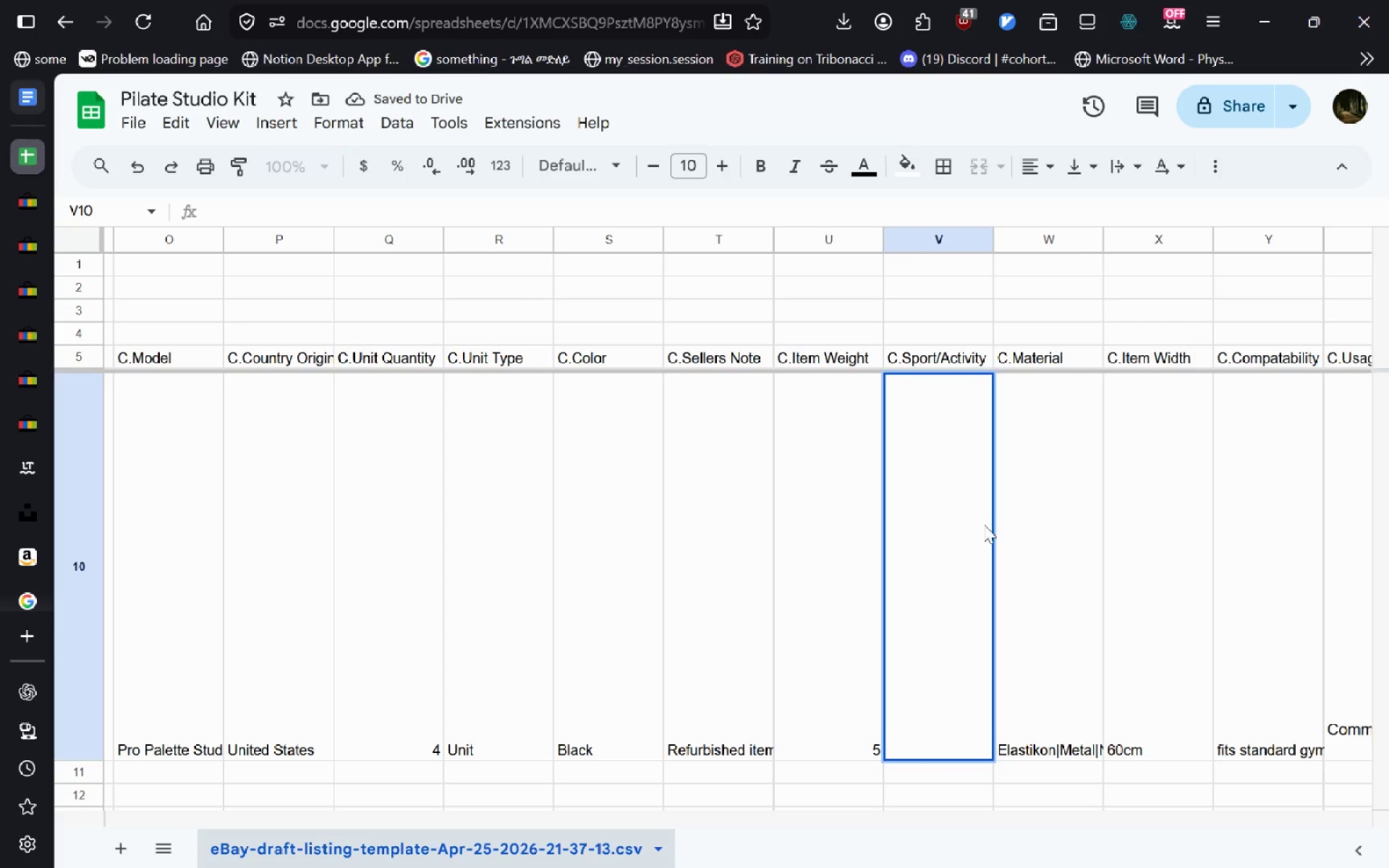 
left_click([1032, 524])
 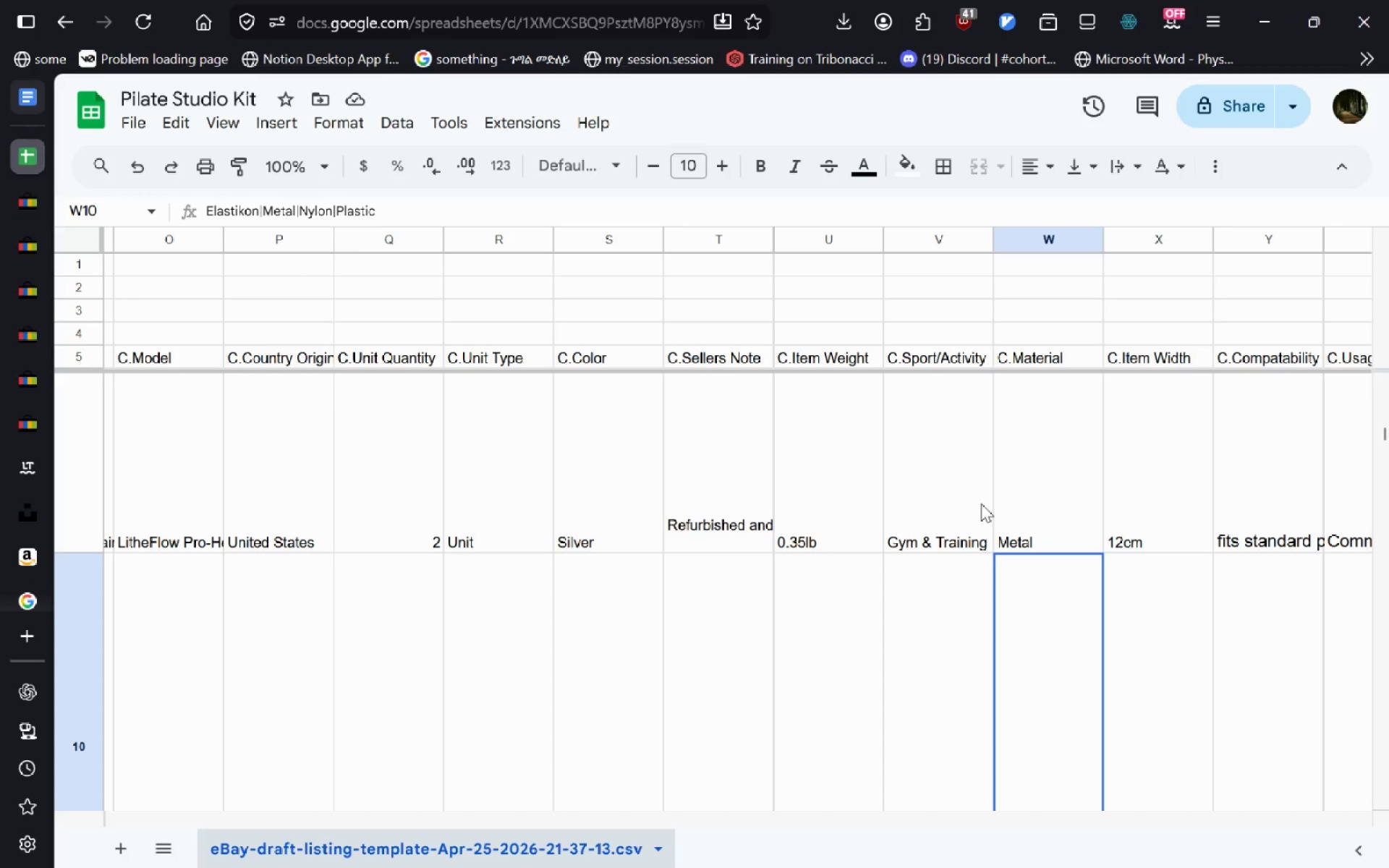 
left_click_drag(start_coordinate=[981, 503], to_coordinate=[981, 547])
 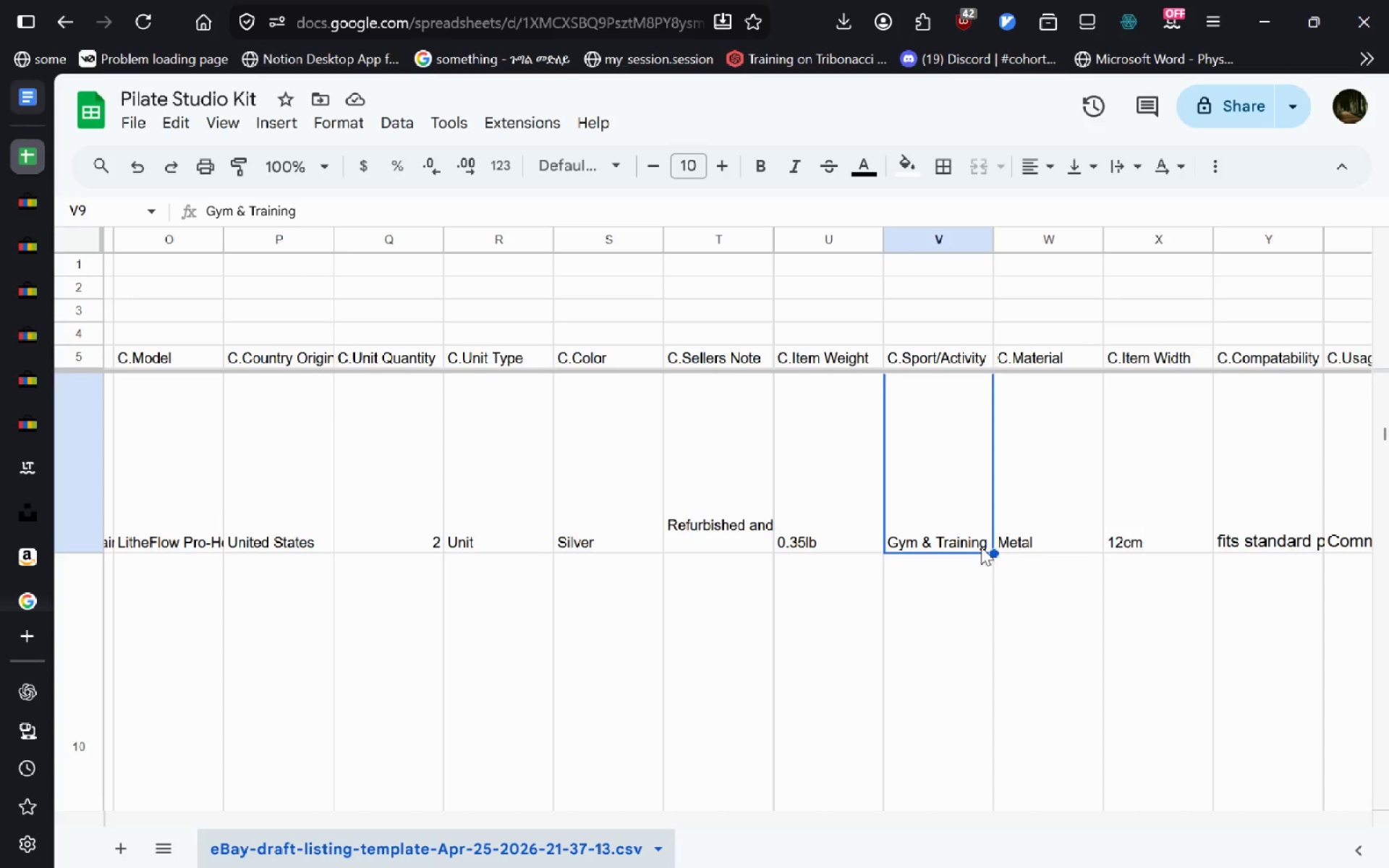 
left_click([981, 547])
 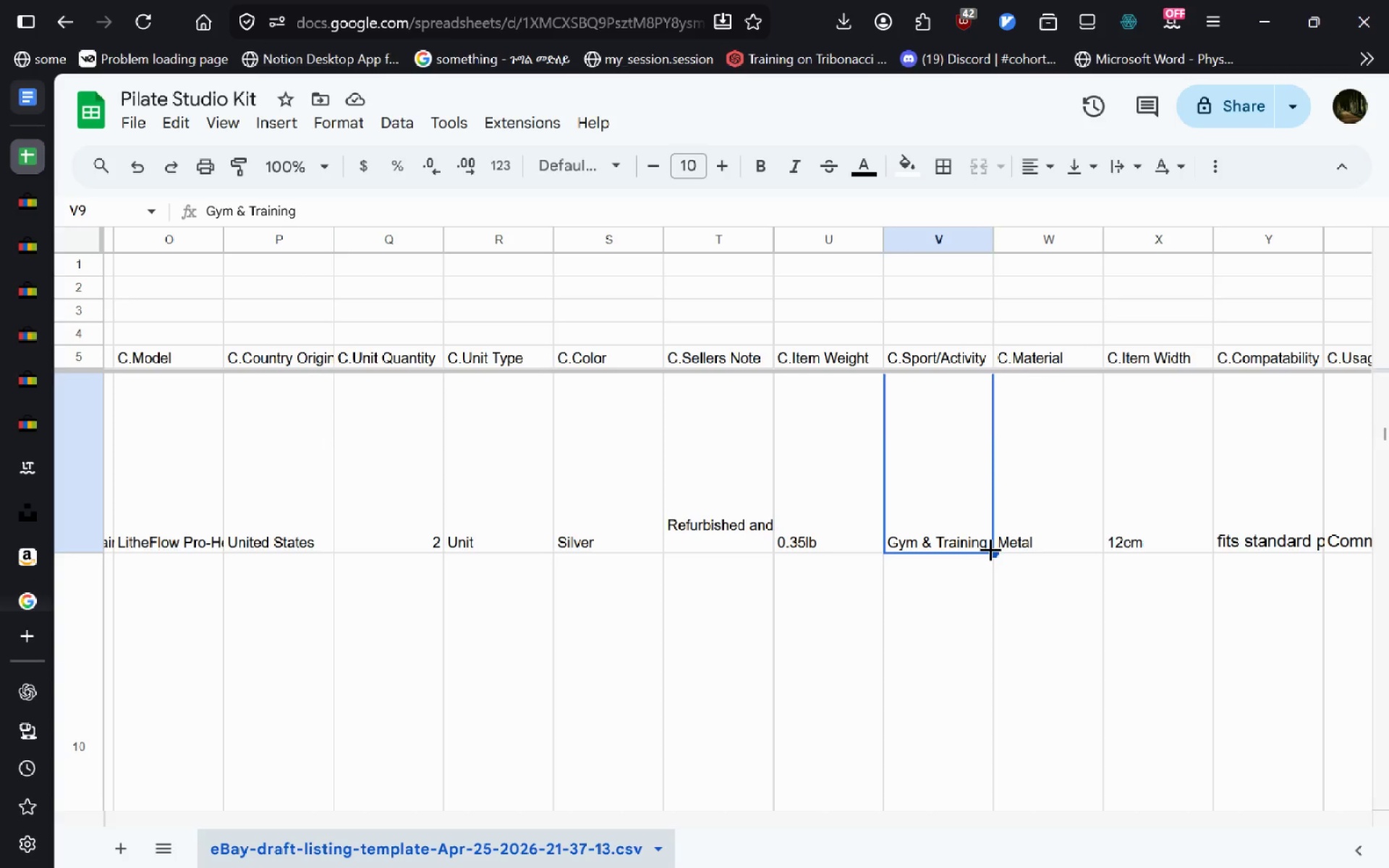 
left_click_drag(start_coordinate=[993, 550], to_coordinate=[974, 705])
 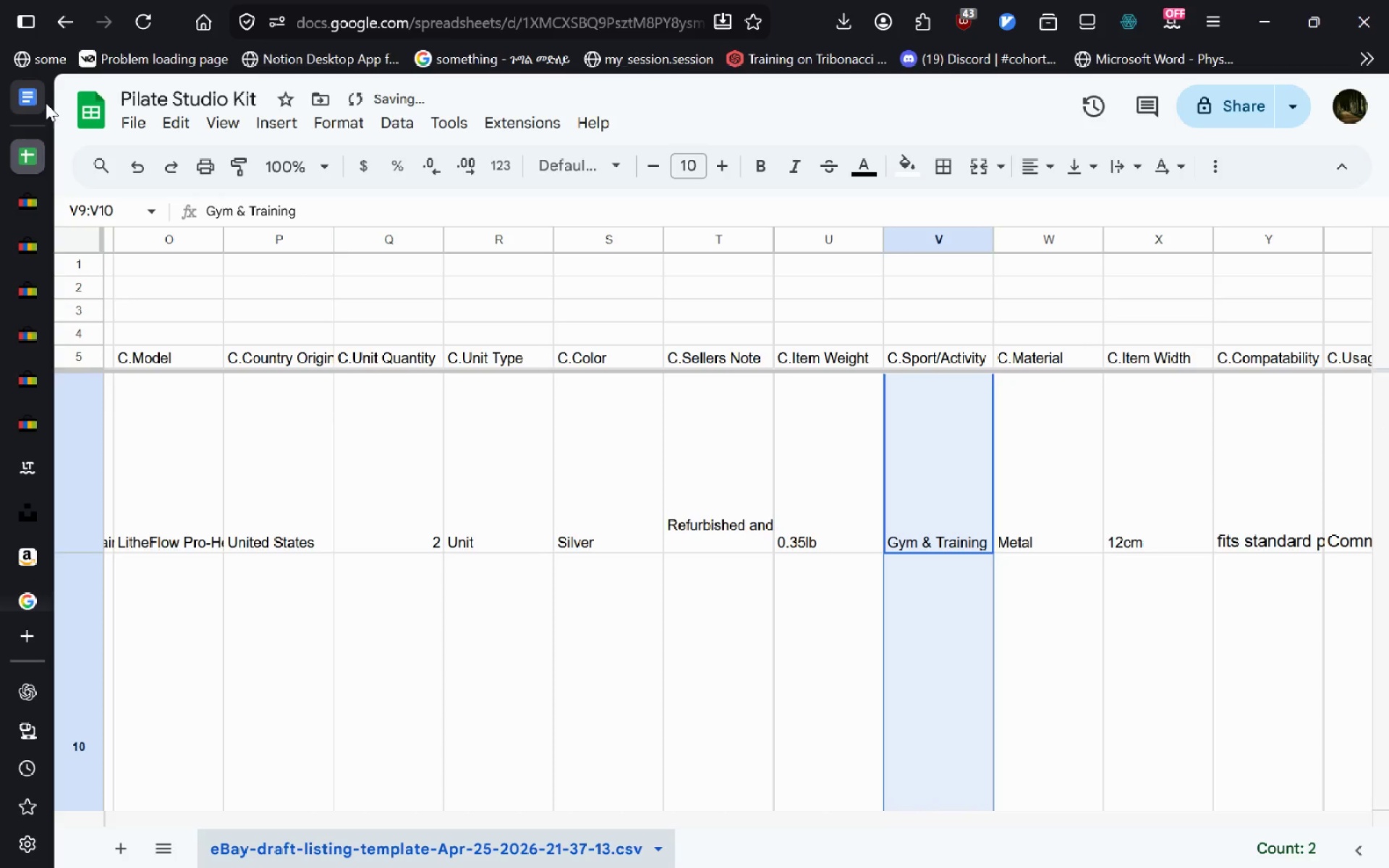 
left_click([43, 102])
 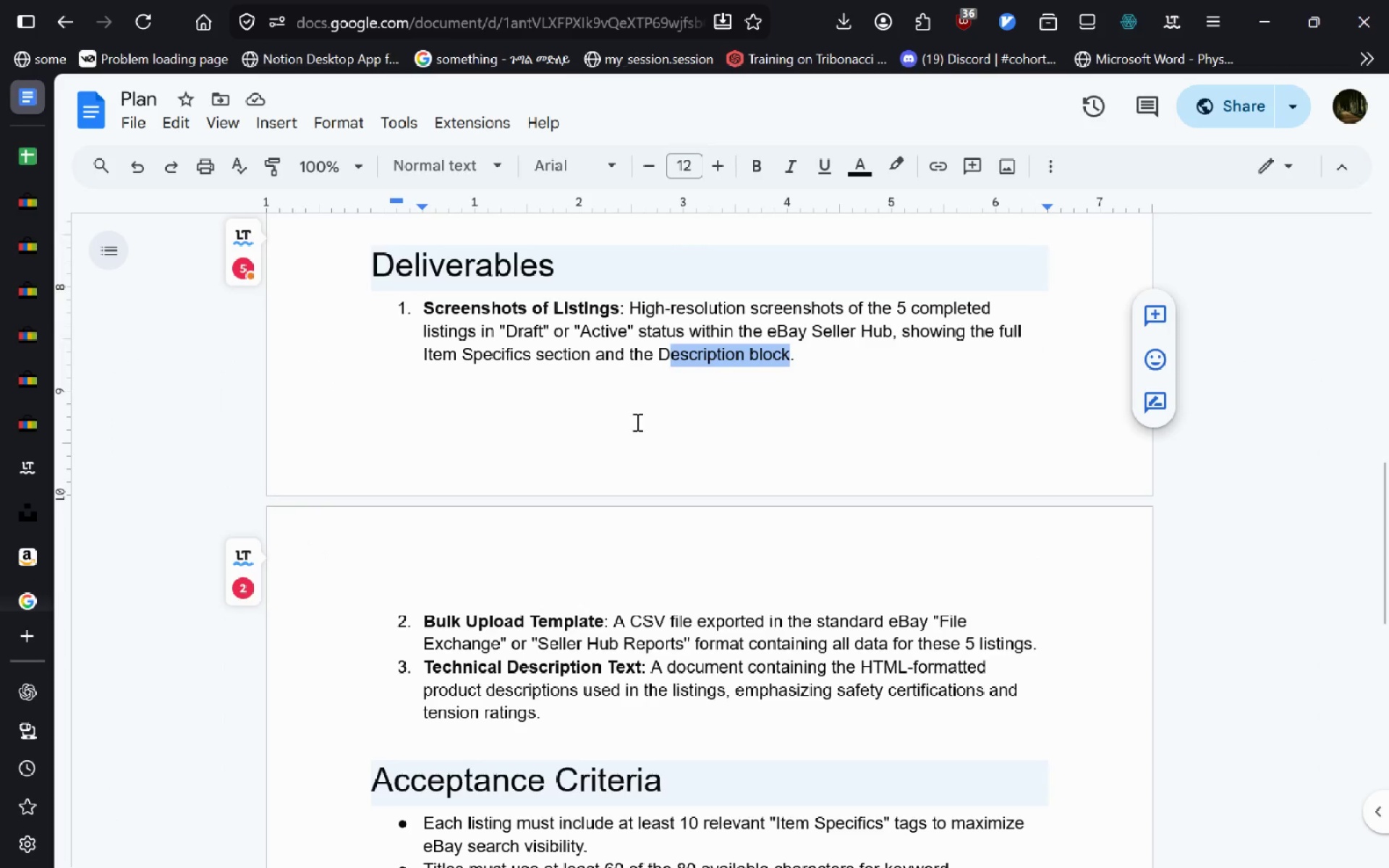 
left_click([636, 422])
 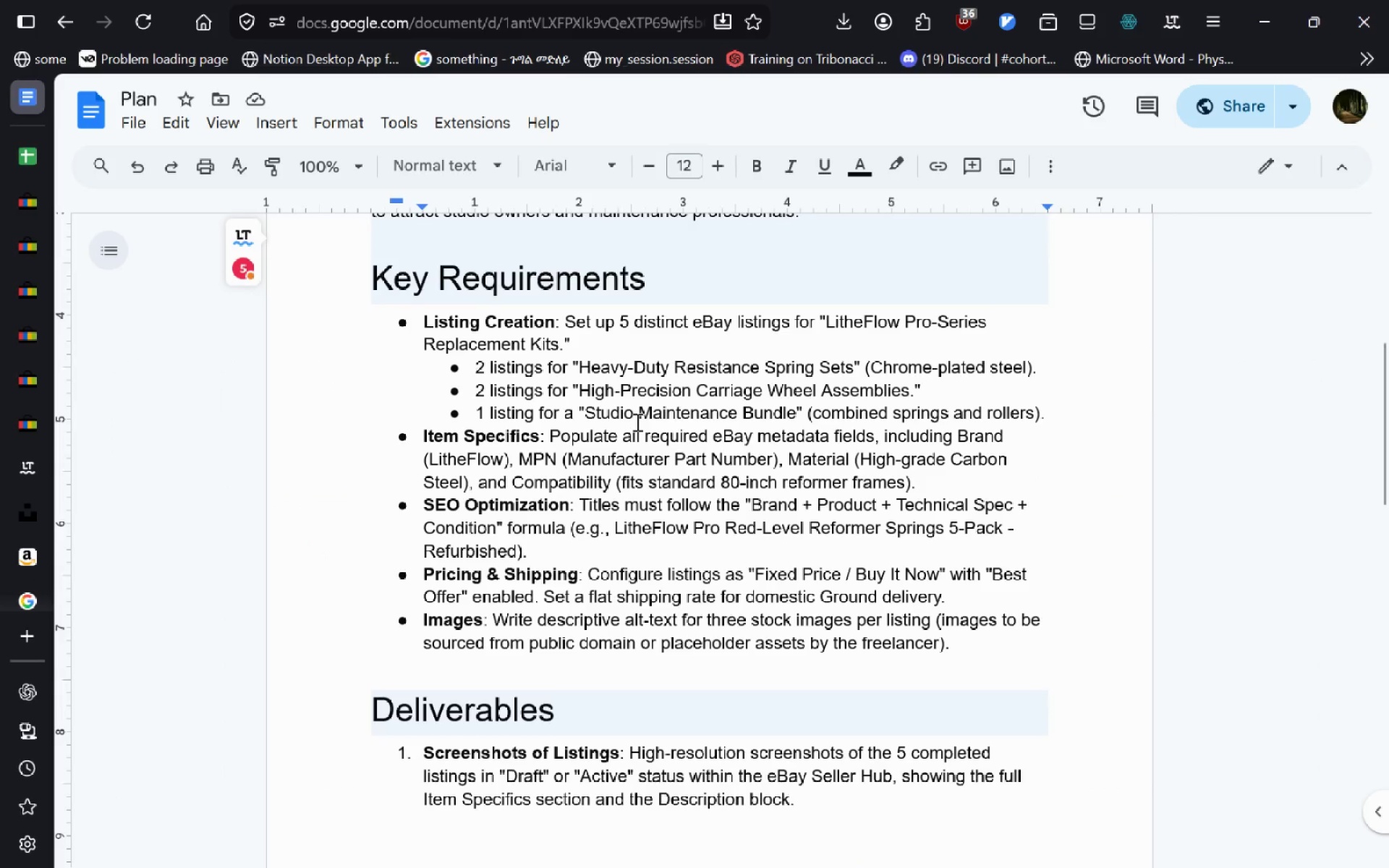 
wait(5.58)
 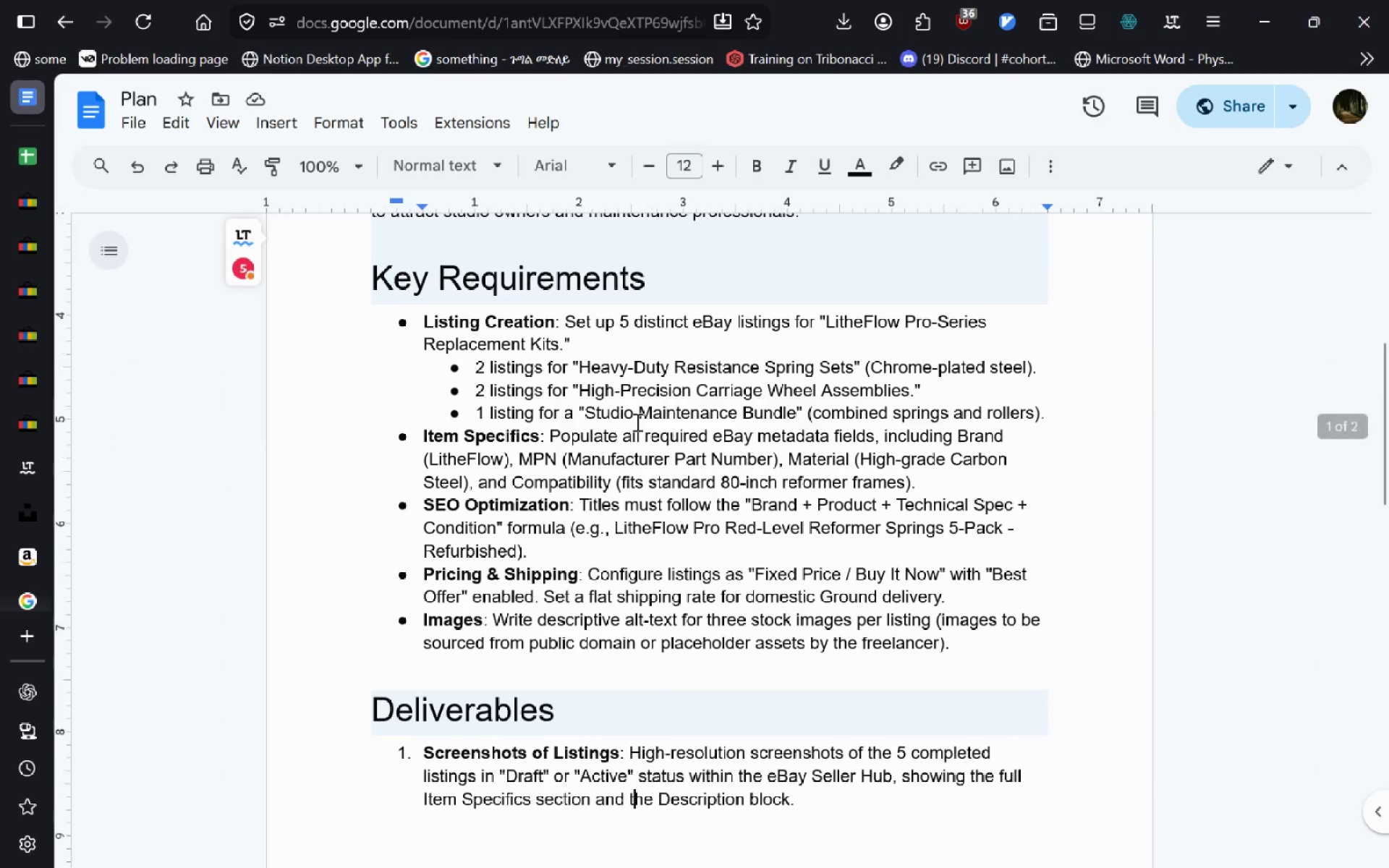 
key(Control+F)
 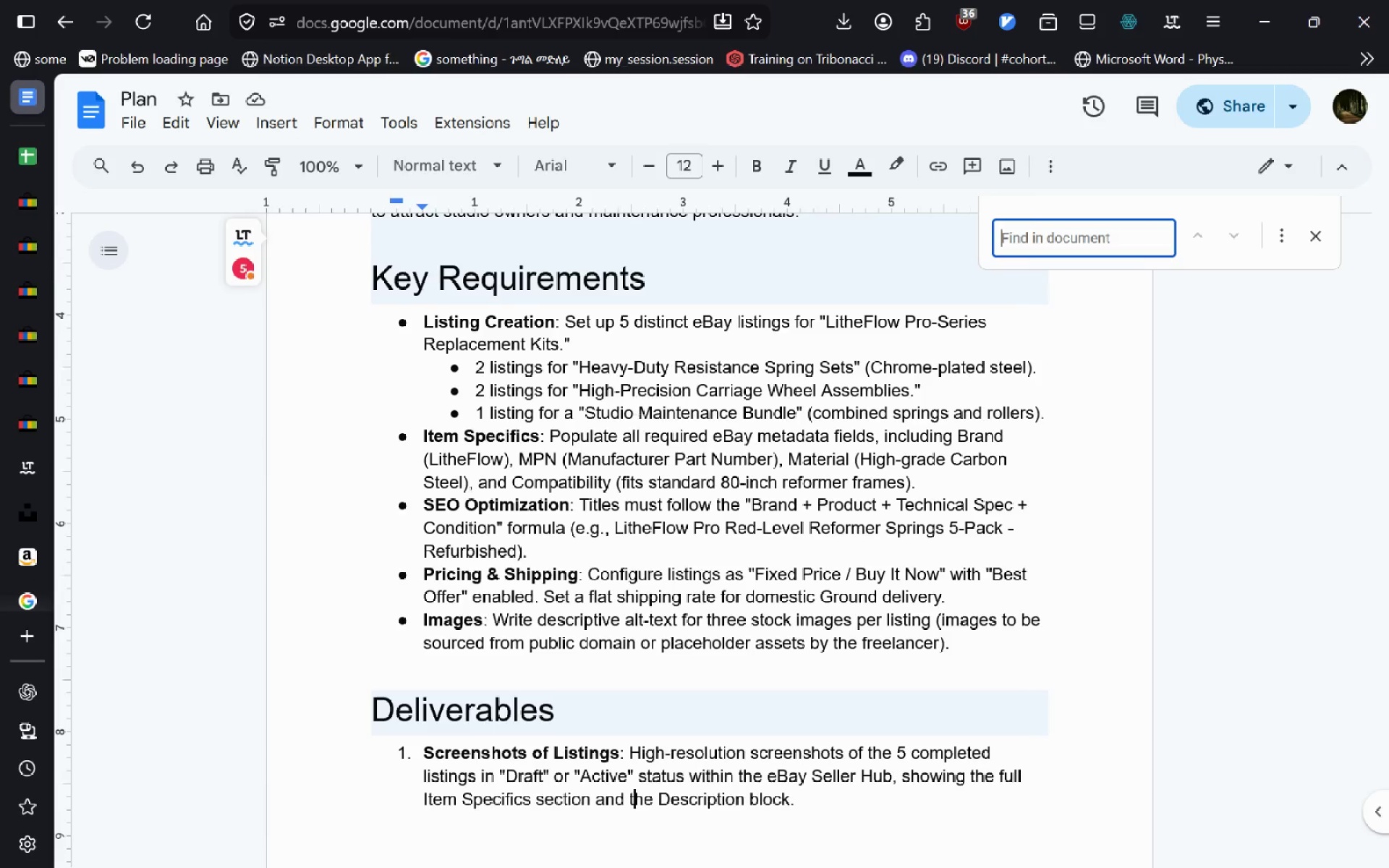 
type(maina)
key(Backspace)
key(Escape)
 